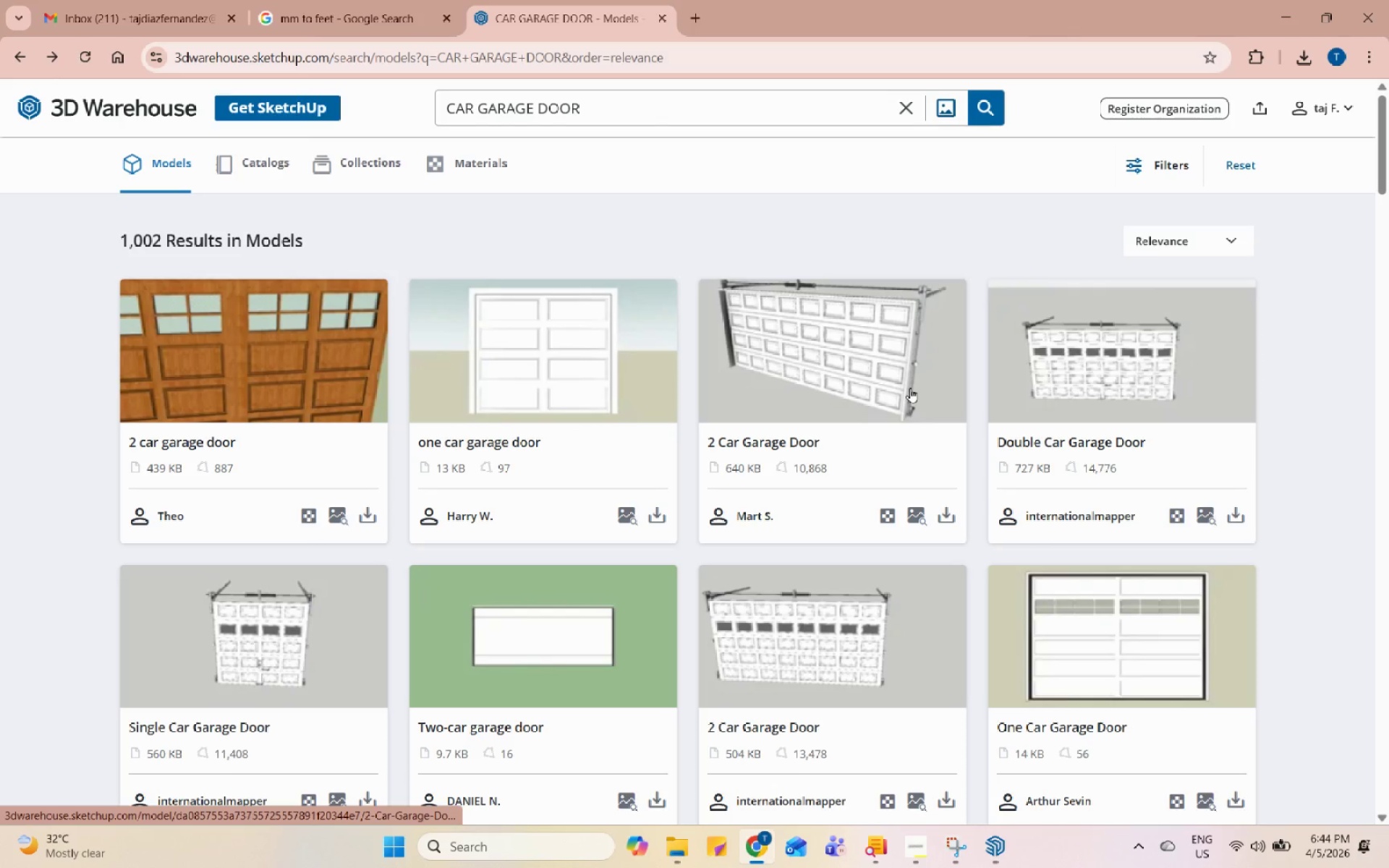 
scroll: coordinate [910, 388], scroll_direction: down, amount: 1.0
 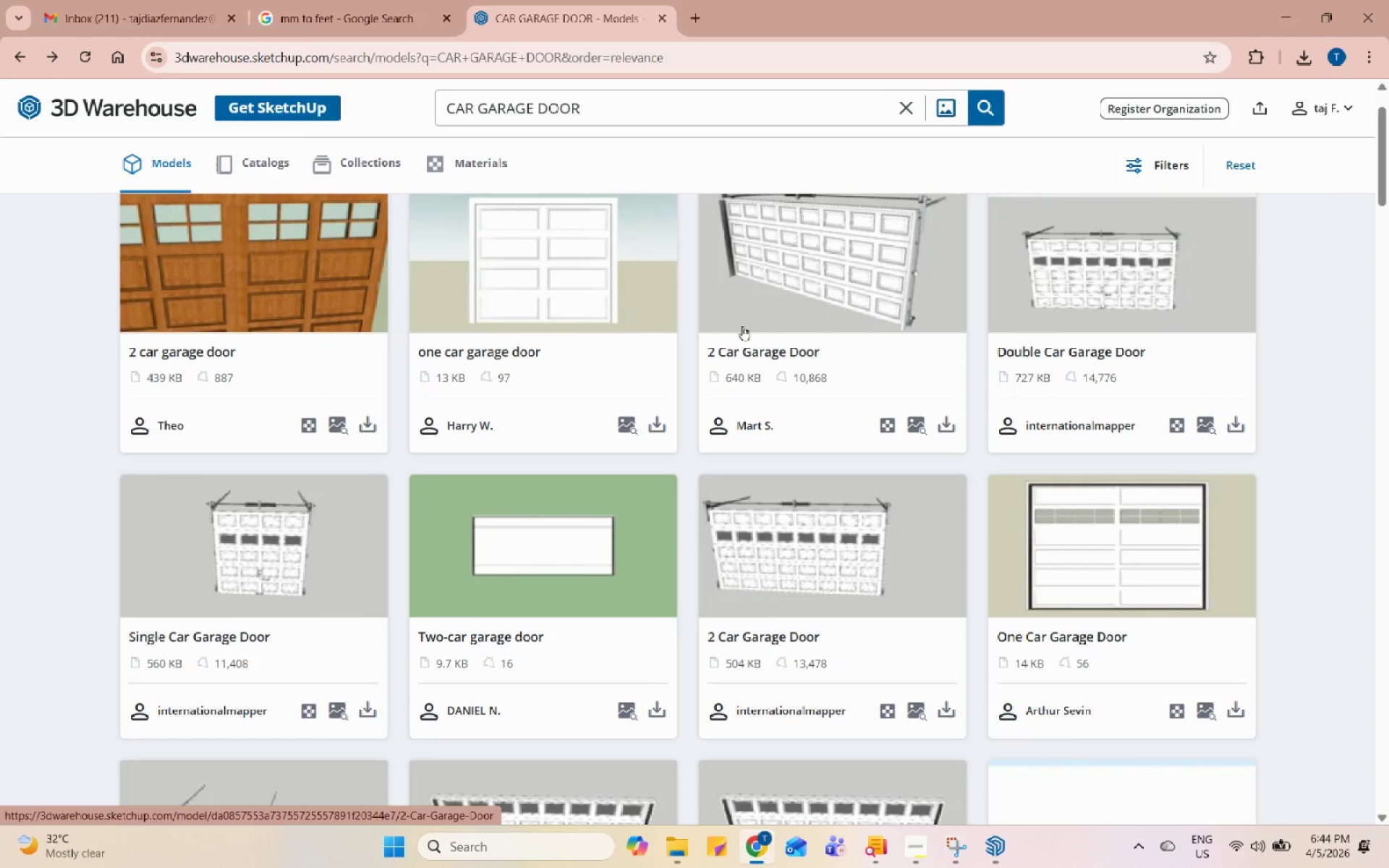 
left_click([792, 298])
 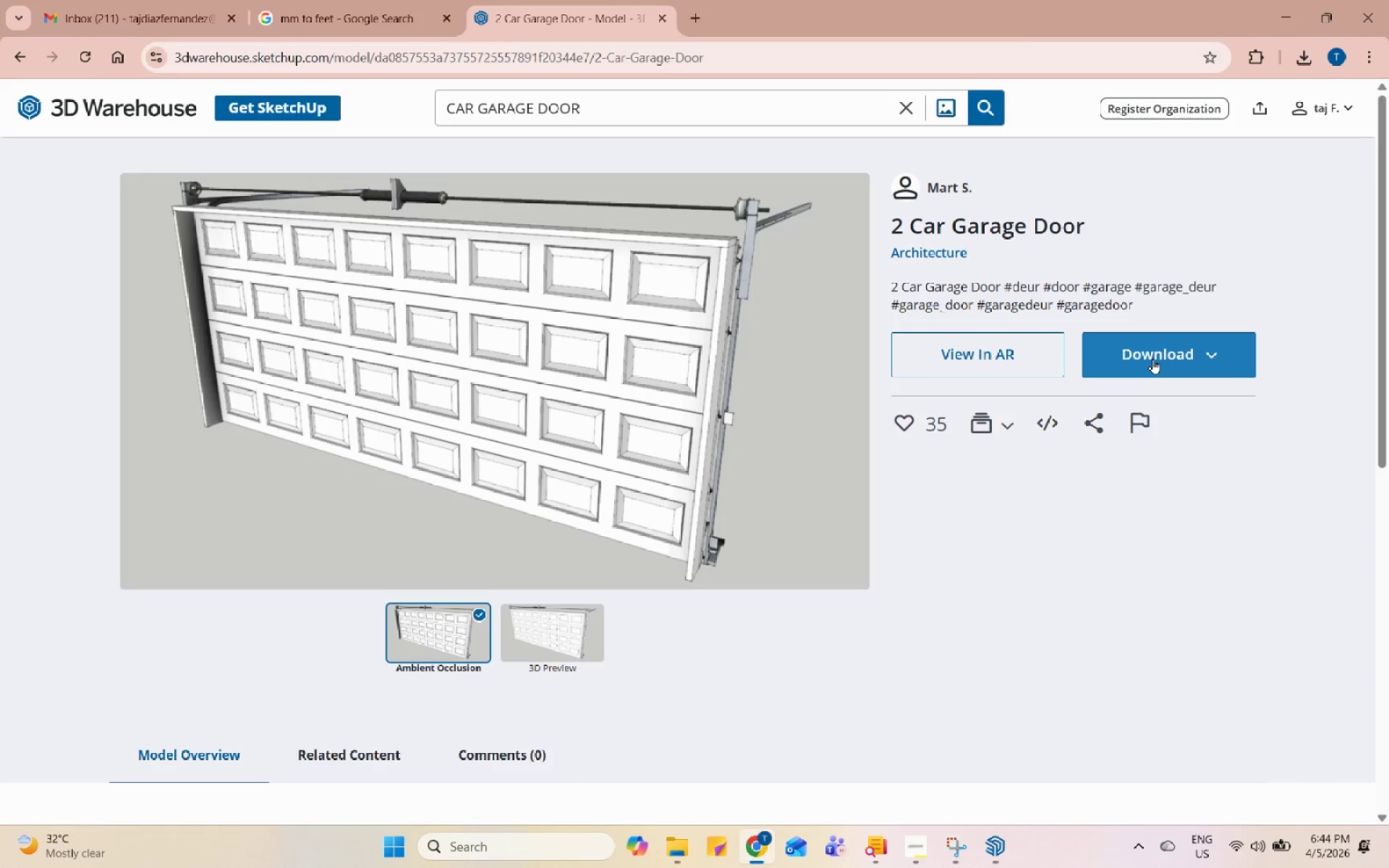 
left_click([1152, 359])
 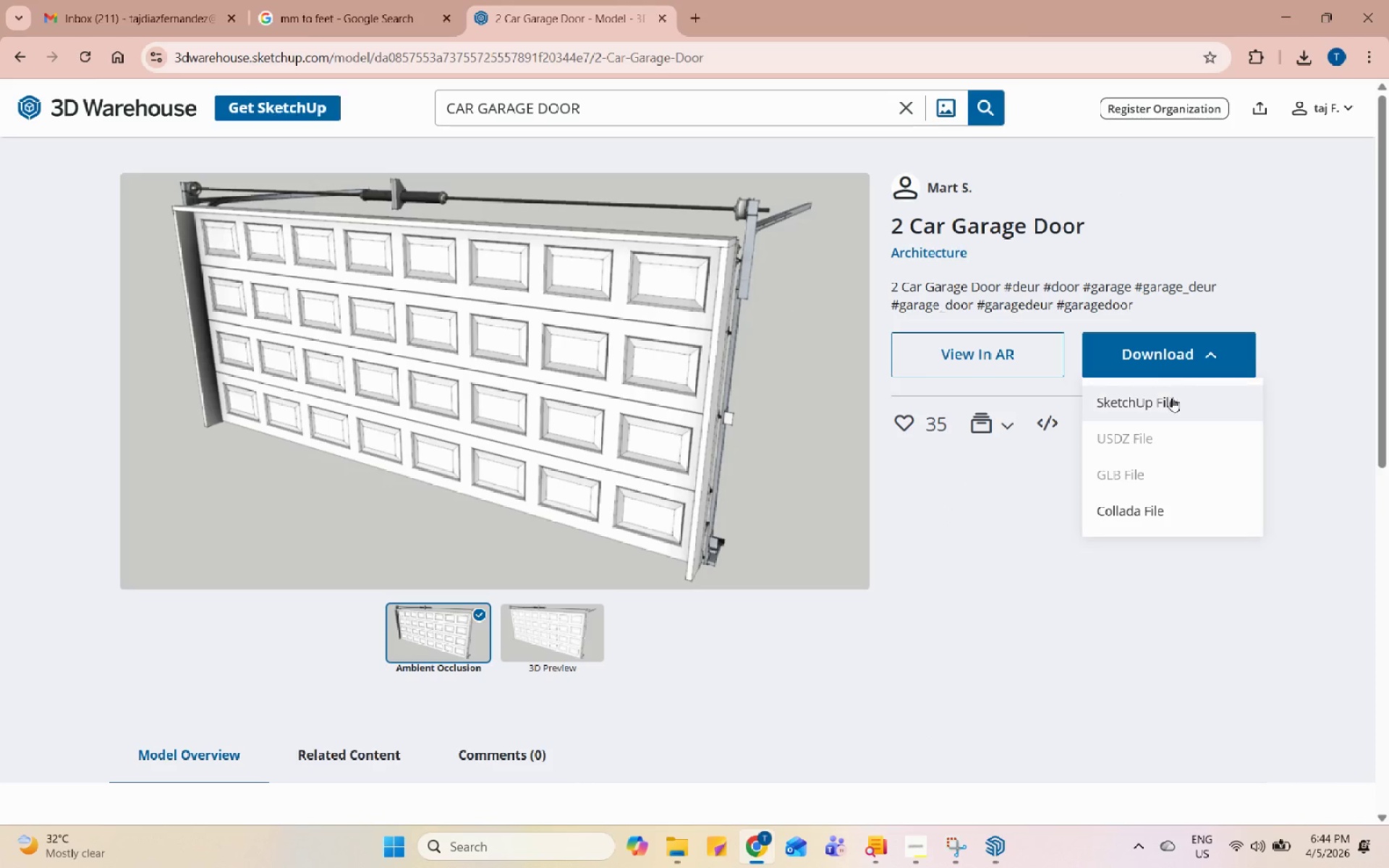 
left_click([1171, 407])
 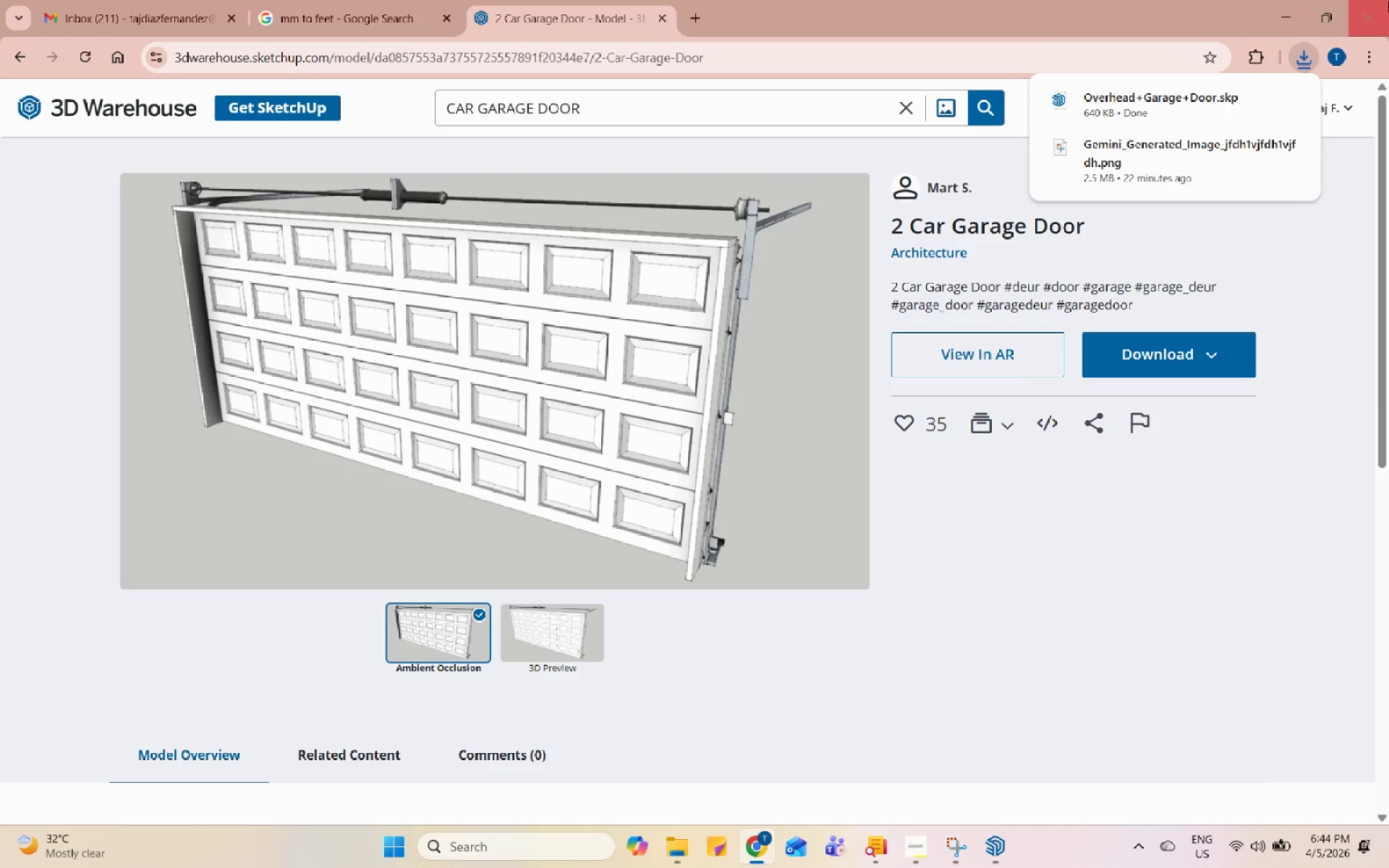 
left_click([1291, 9])
 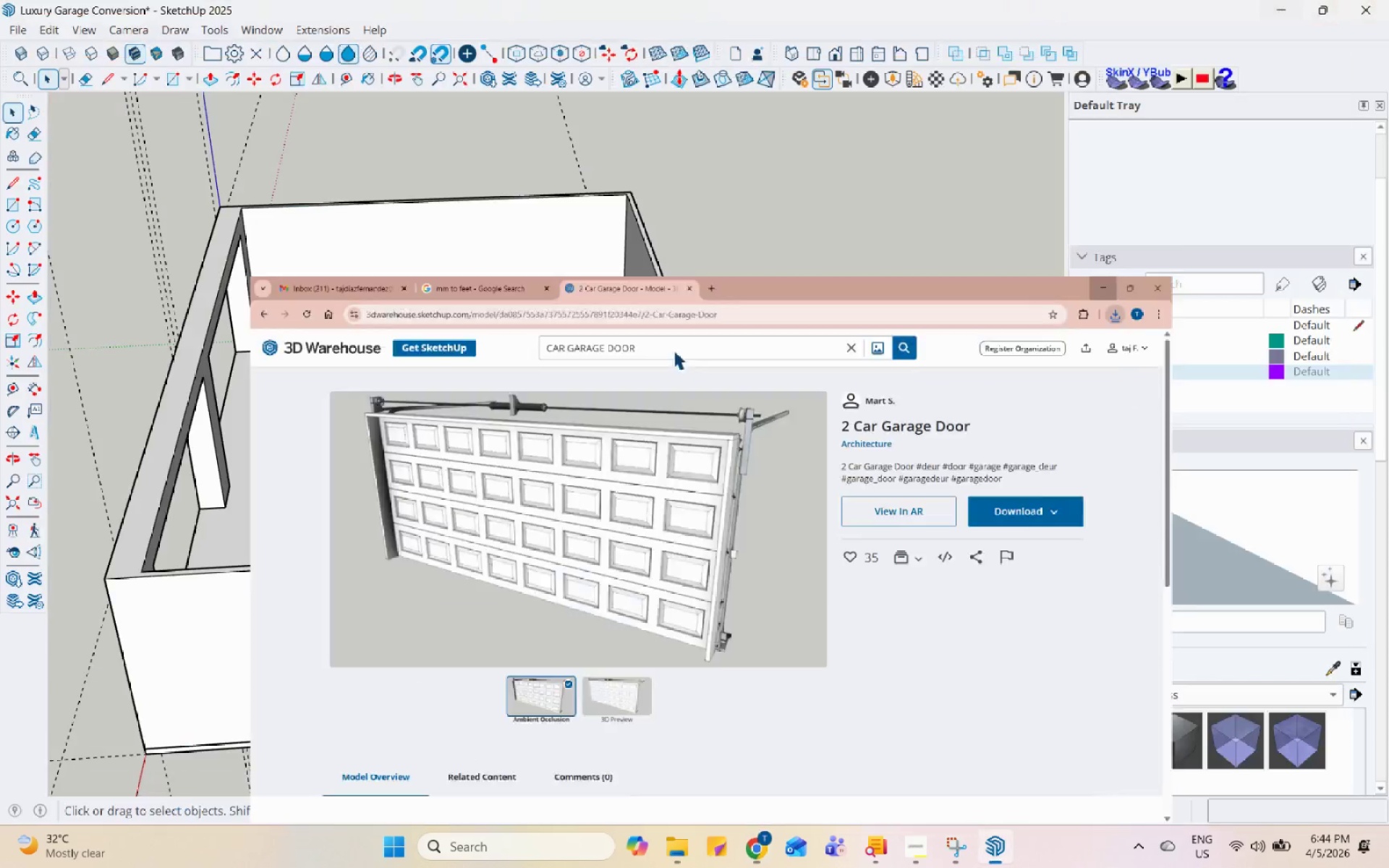 
scroll: coordinate [523, 545], scroll_direction: down, amount: 6.0
 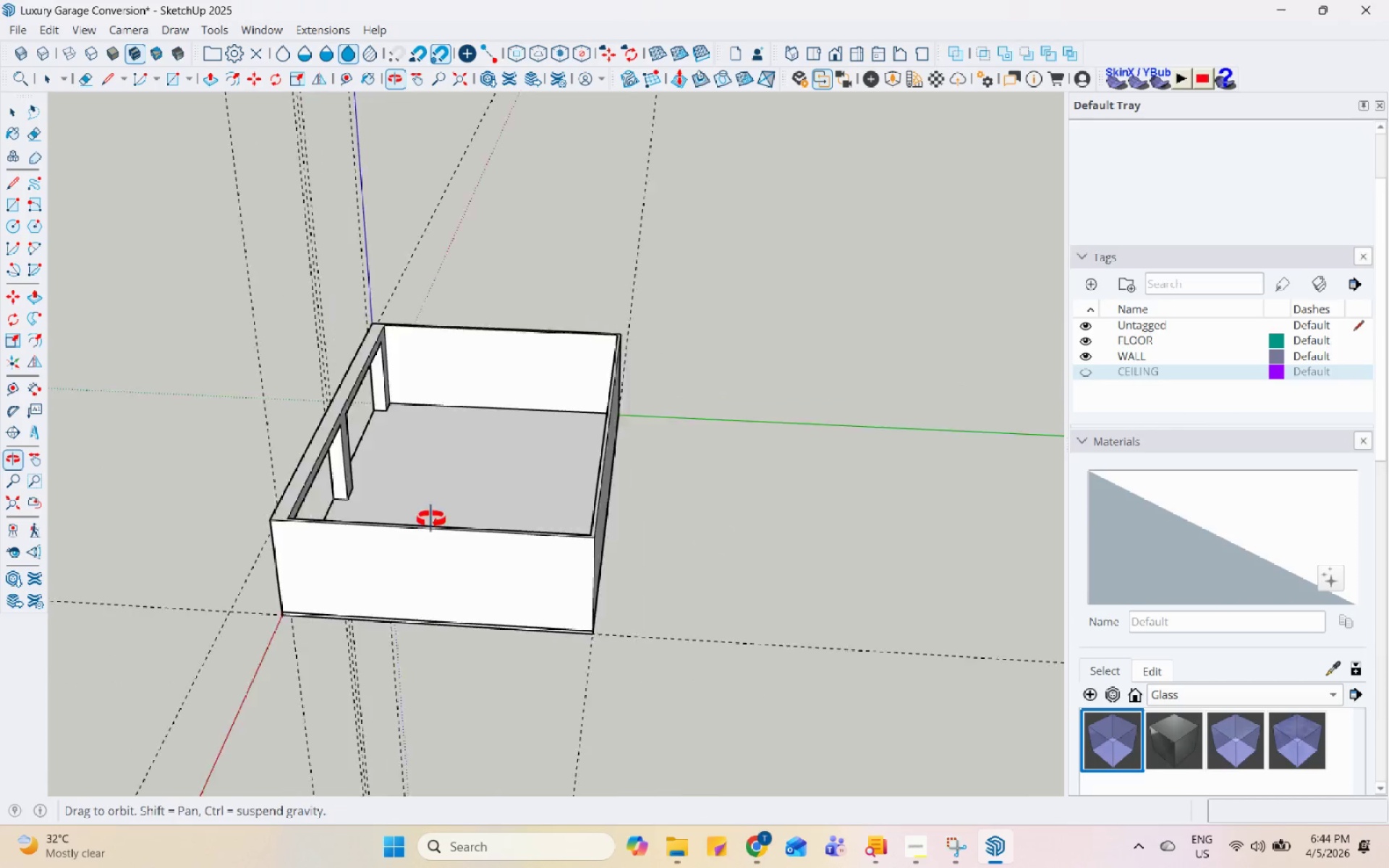 
scroll: coordinate [184, 441], scroll_direction: up, amount: 4.0
 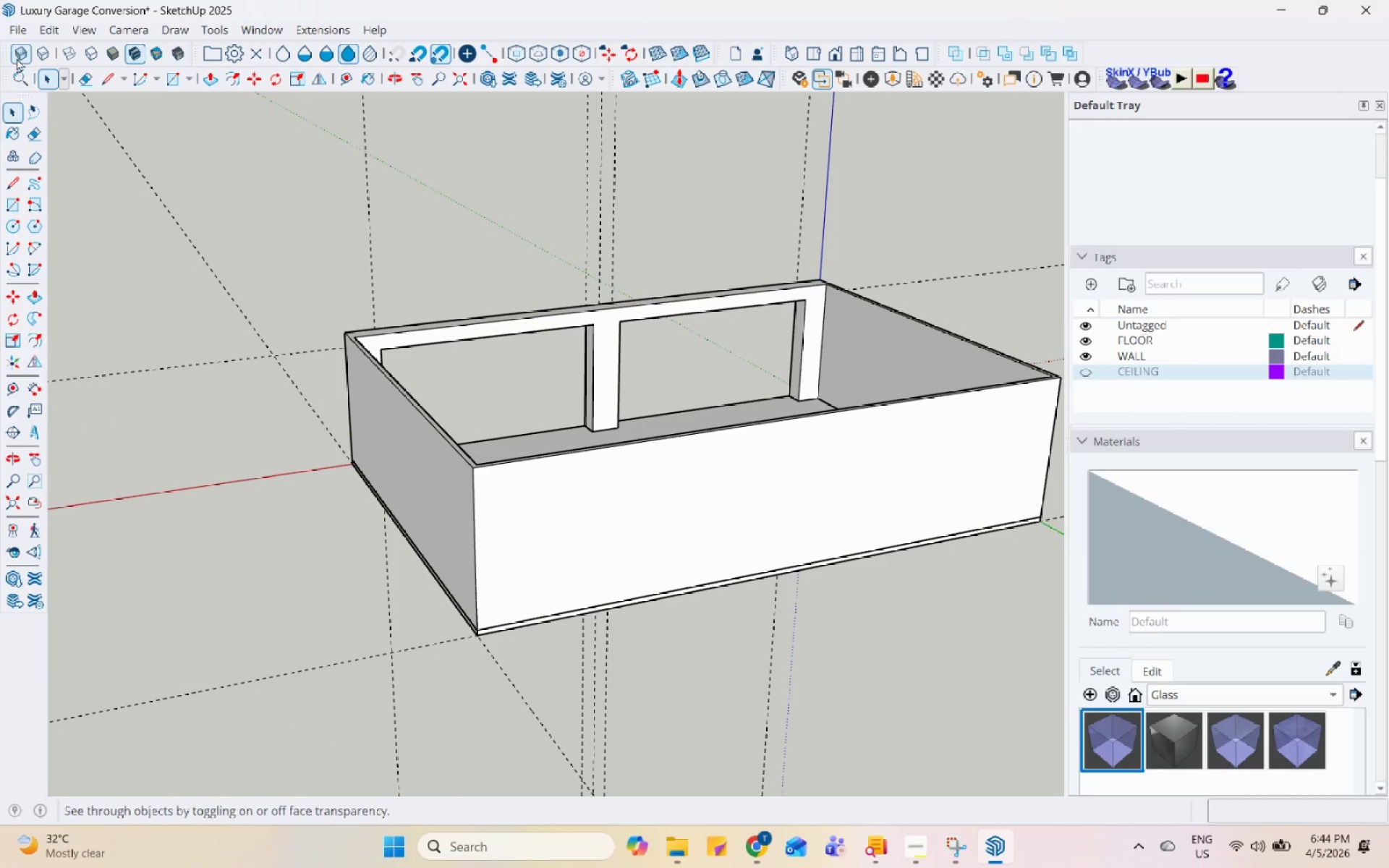 
left_click([17, 30])
 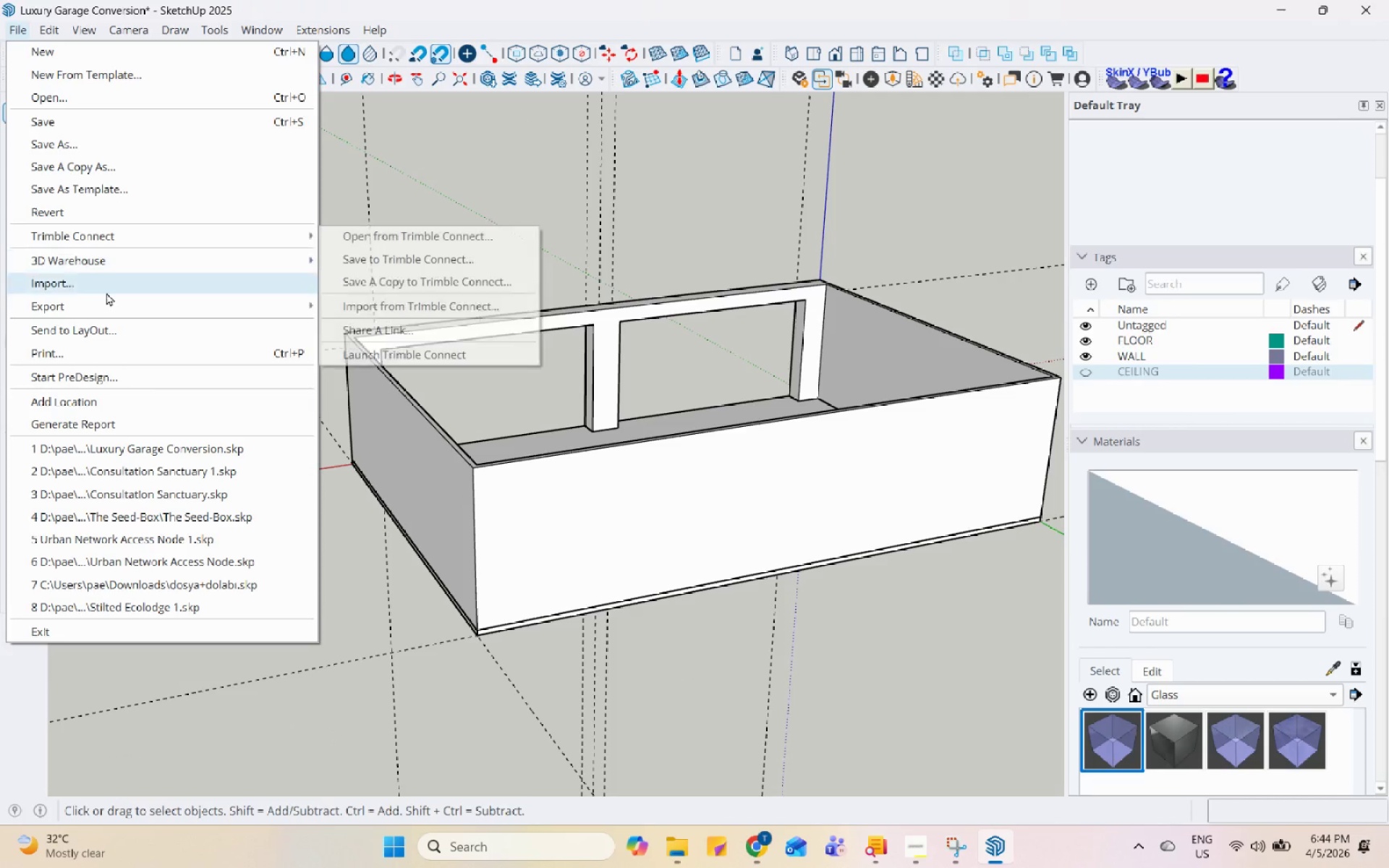 
left_click([114, 286])
 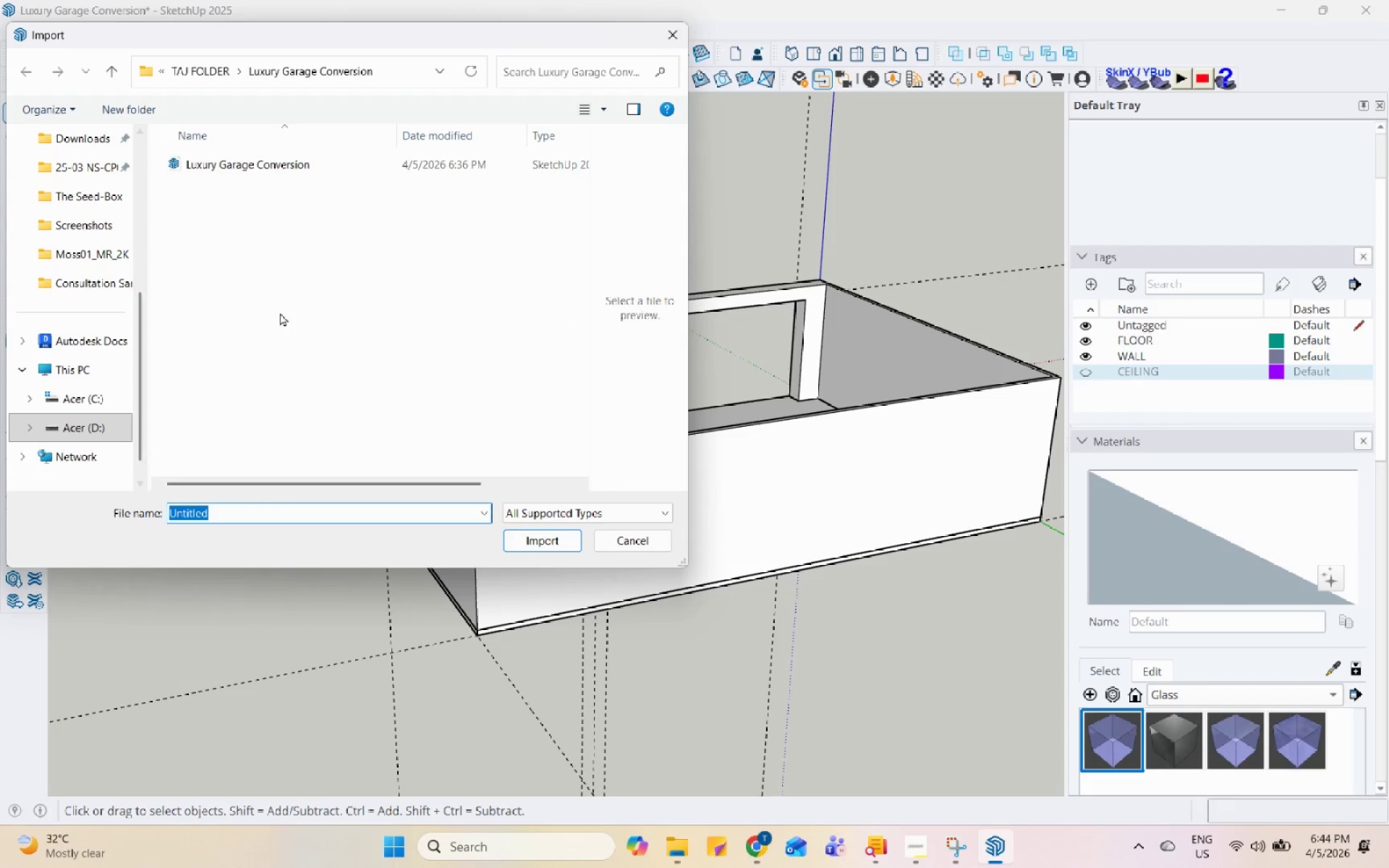 
left_click([80, 287])
 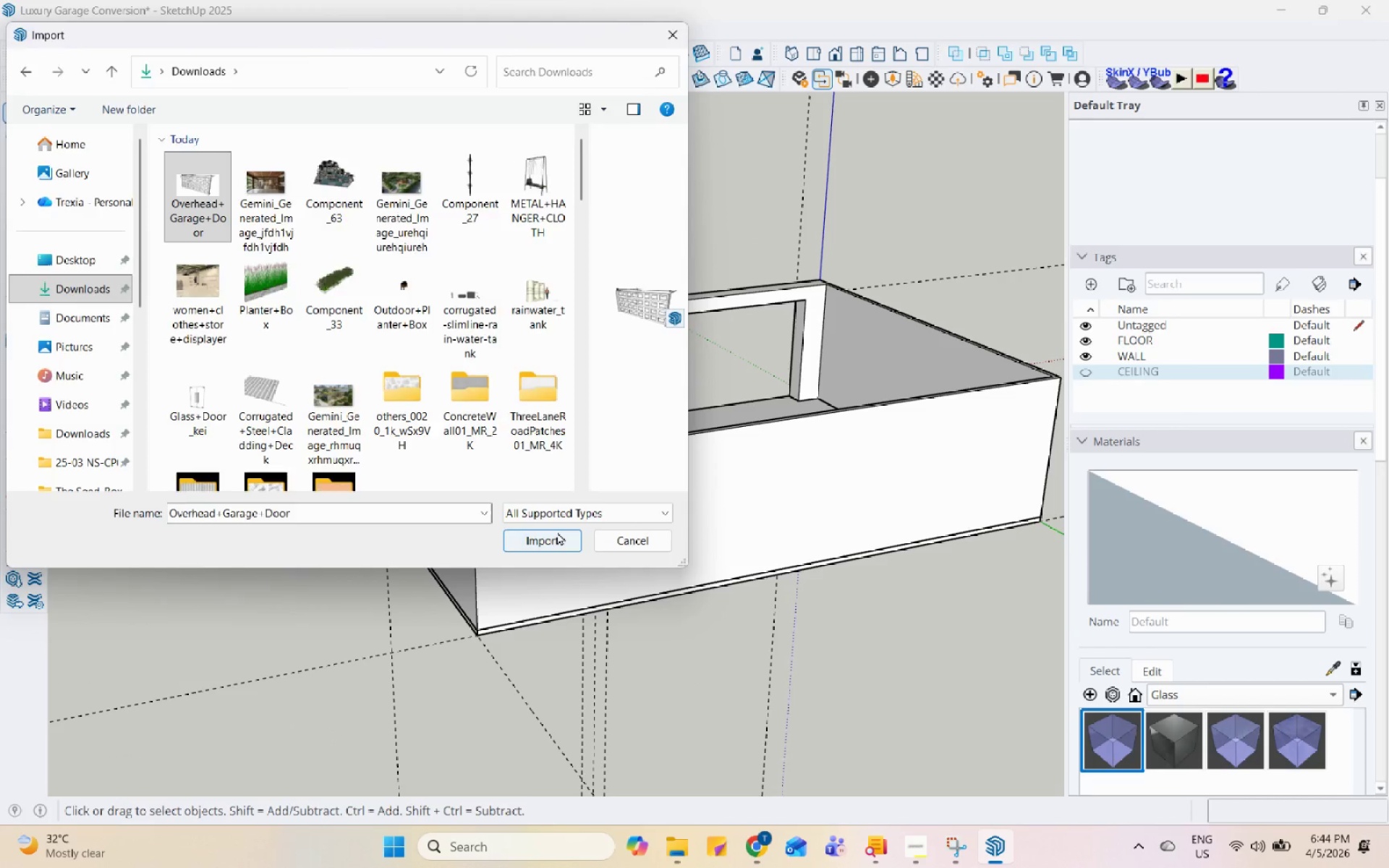 
scroll: coordinate [574, 463], scroll_direction: up, amount: 13.0
 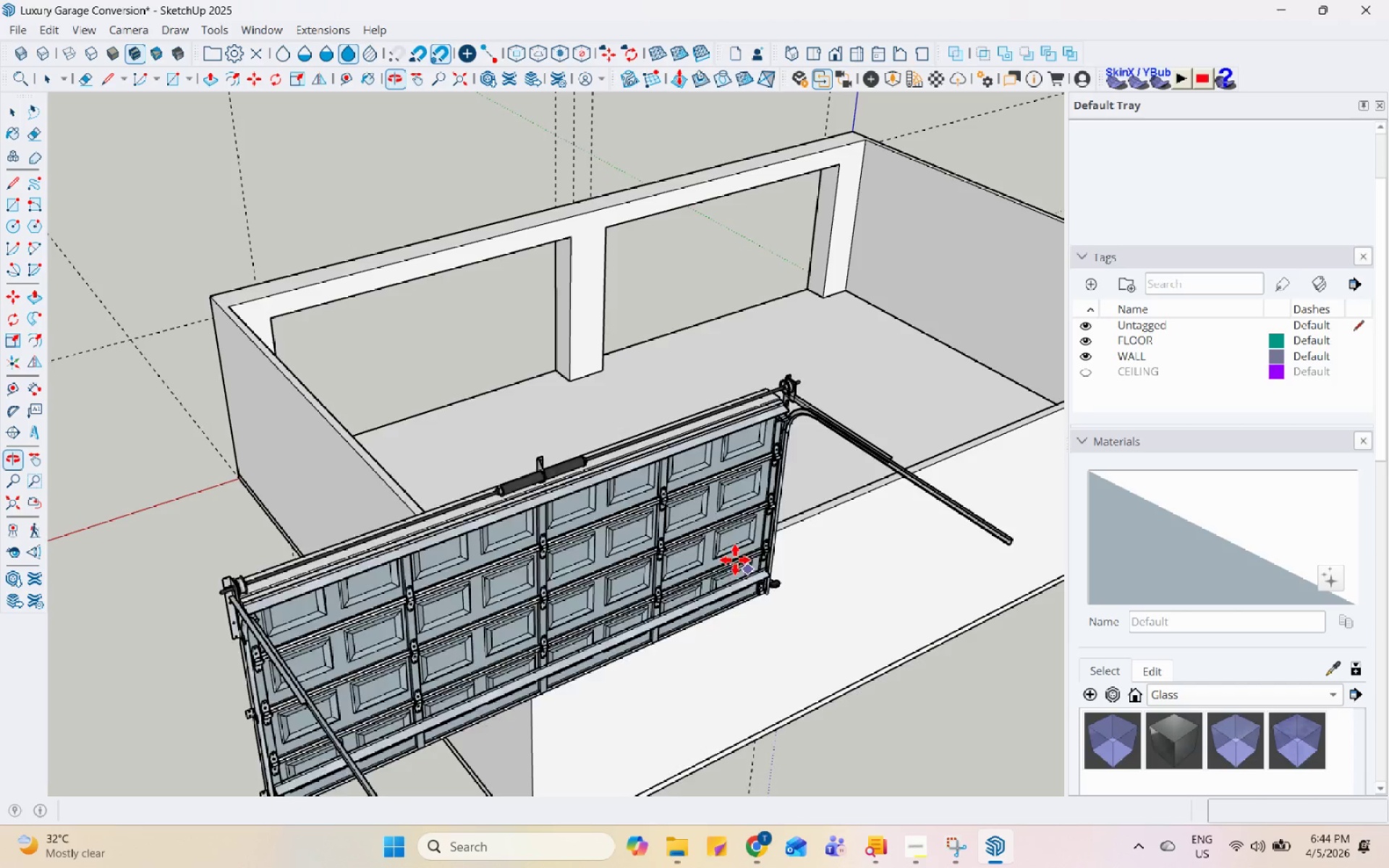 
scroll: coordinate [524, 392], scroll_direction: down, amount: 3.0
 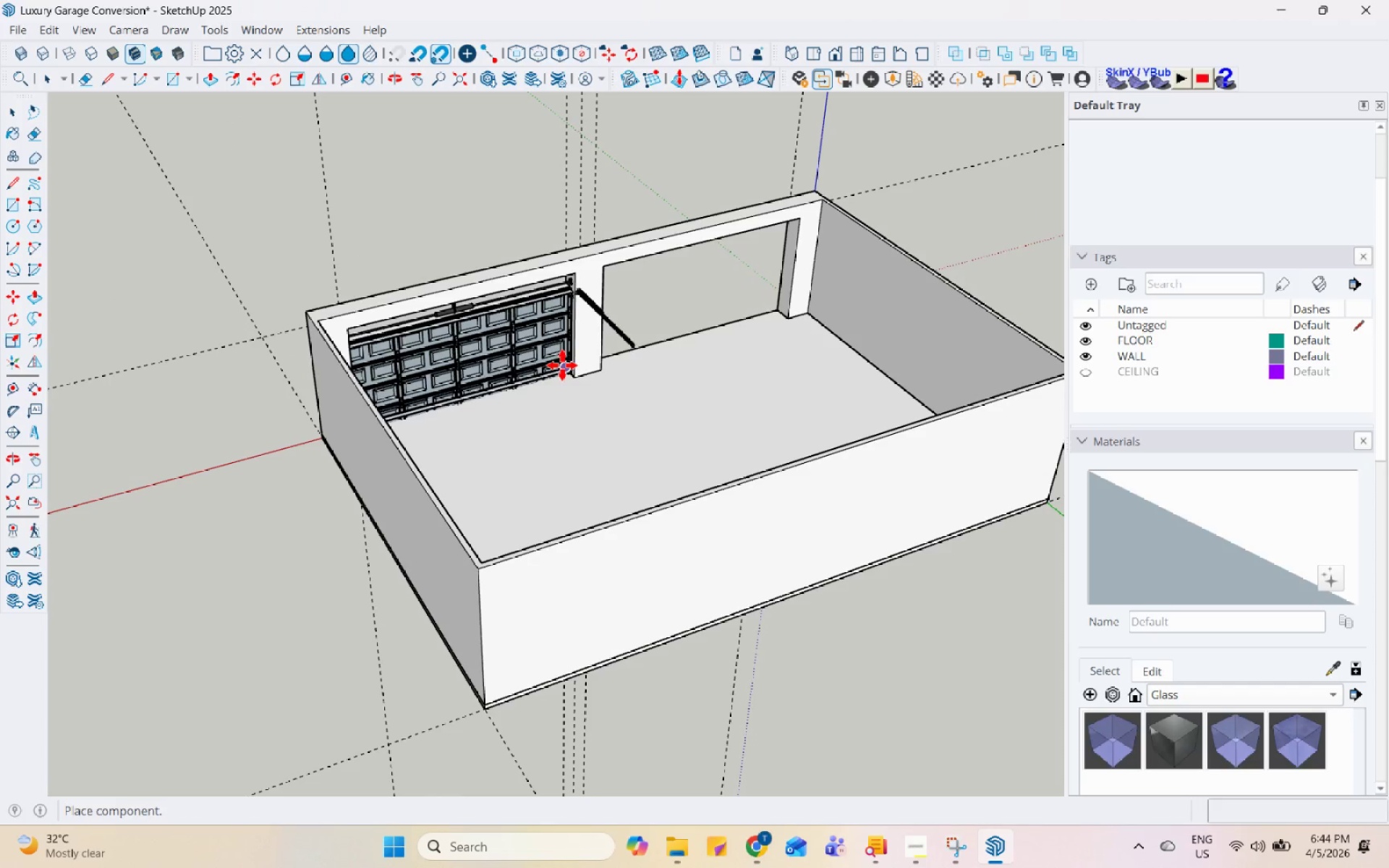 
scroll: coordinate [641, 397], scroll_direction: up, amount: 8.0
 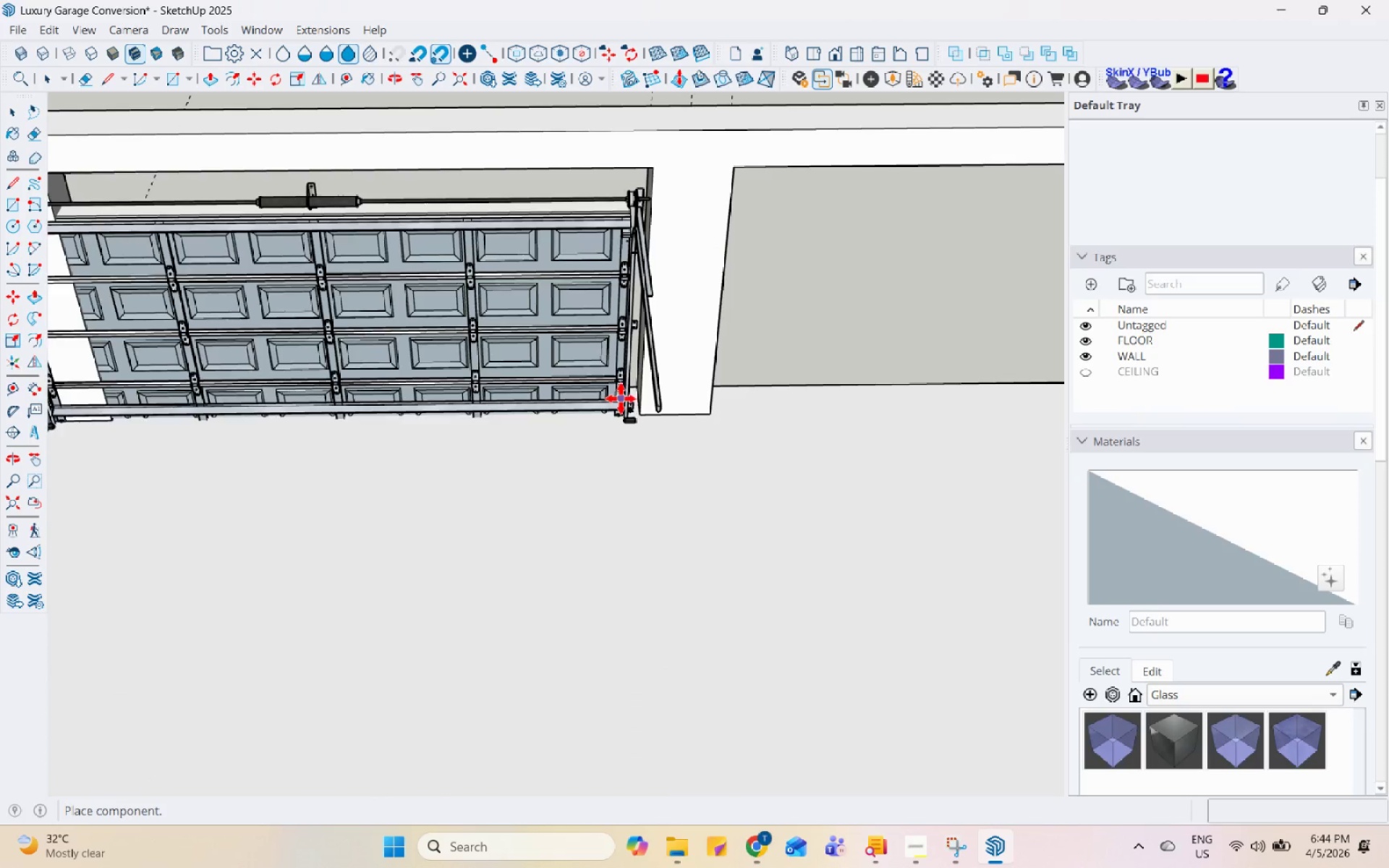 
left_click([622, 393])
 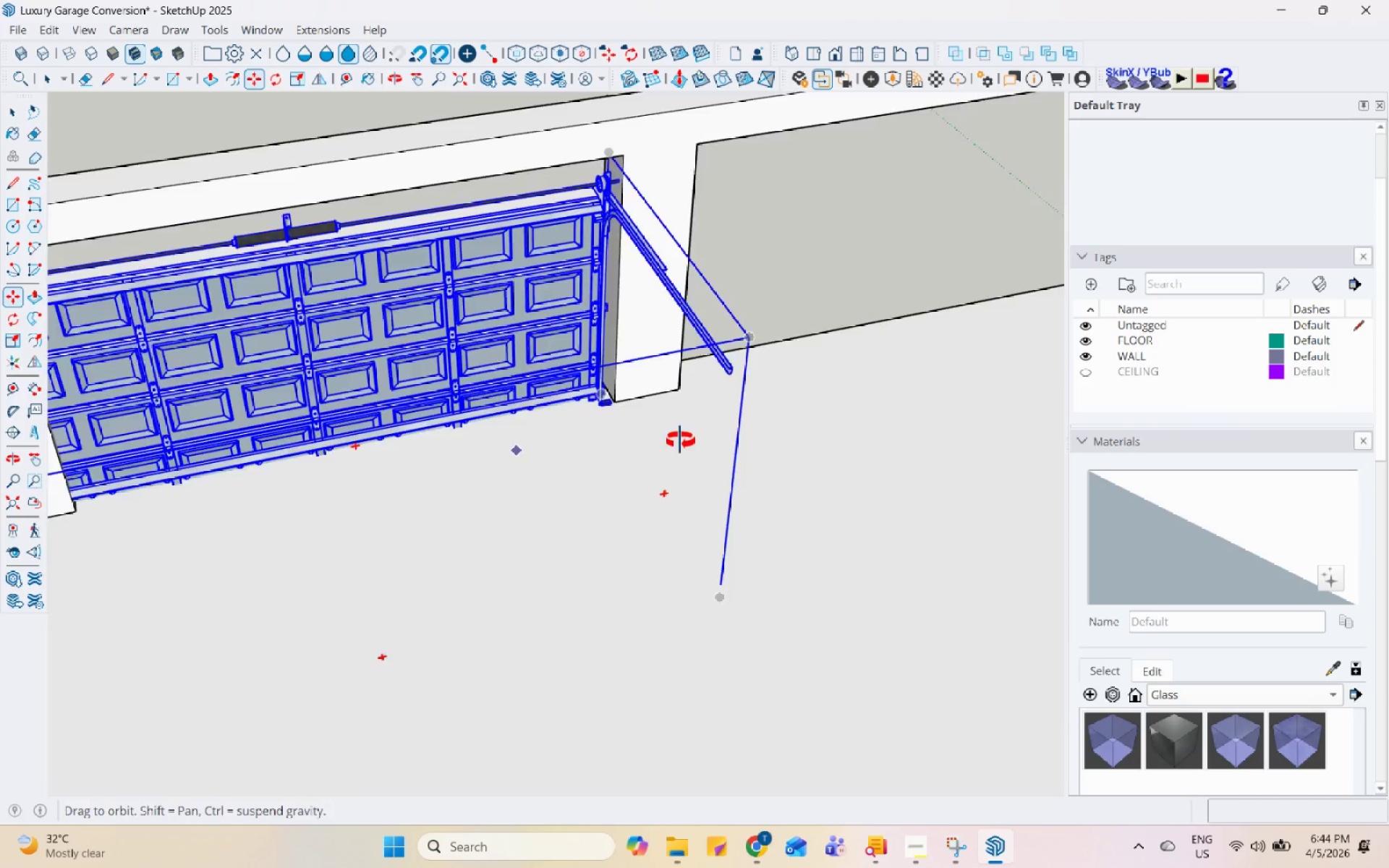 
scroll: coordinate [756, 386], scroll_direction: down, amount: 4.0
 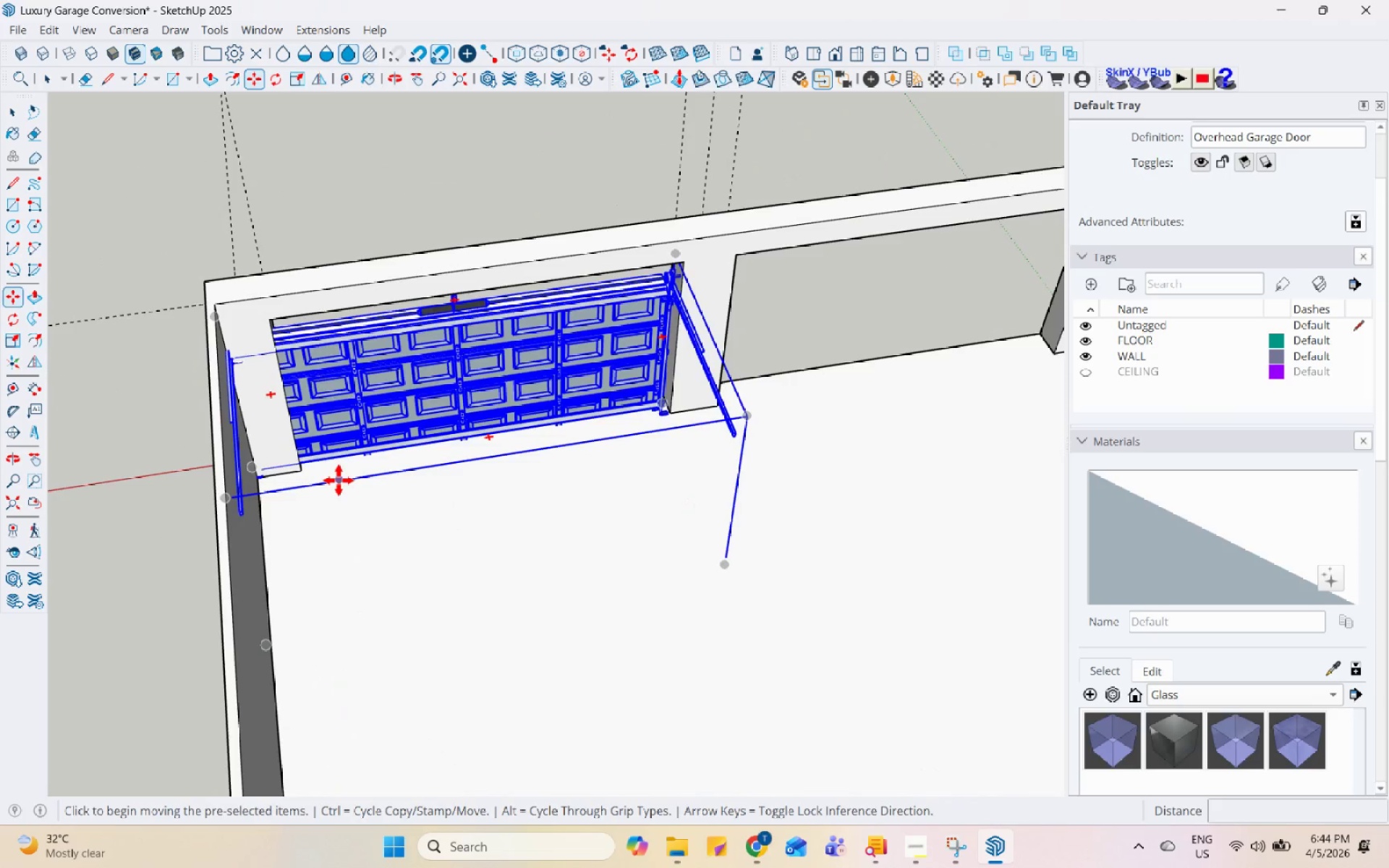 
key(S)
 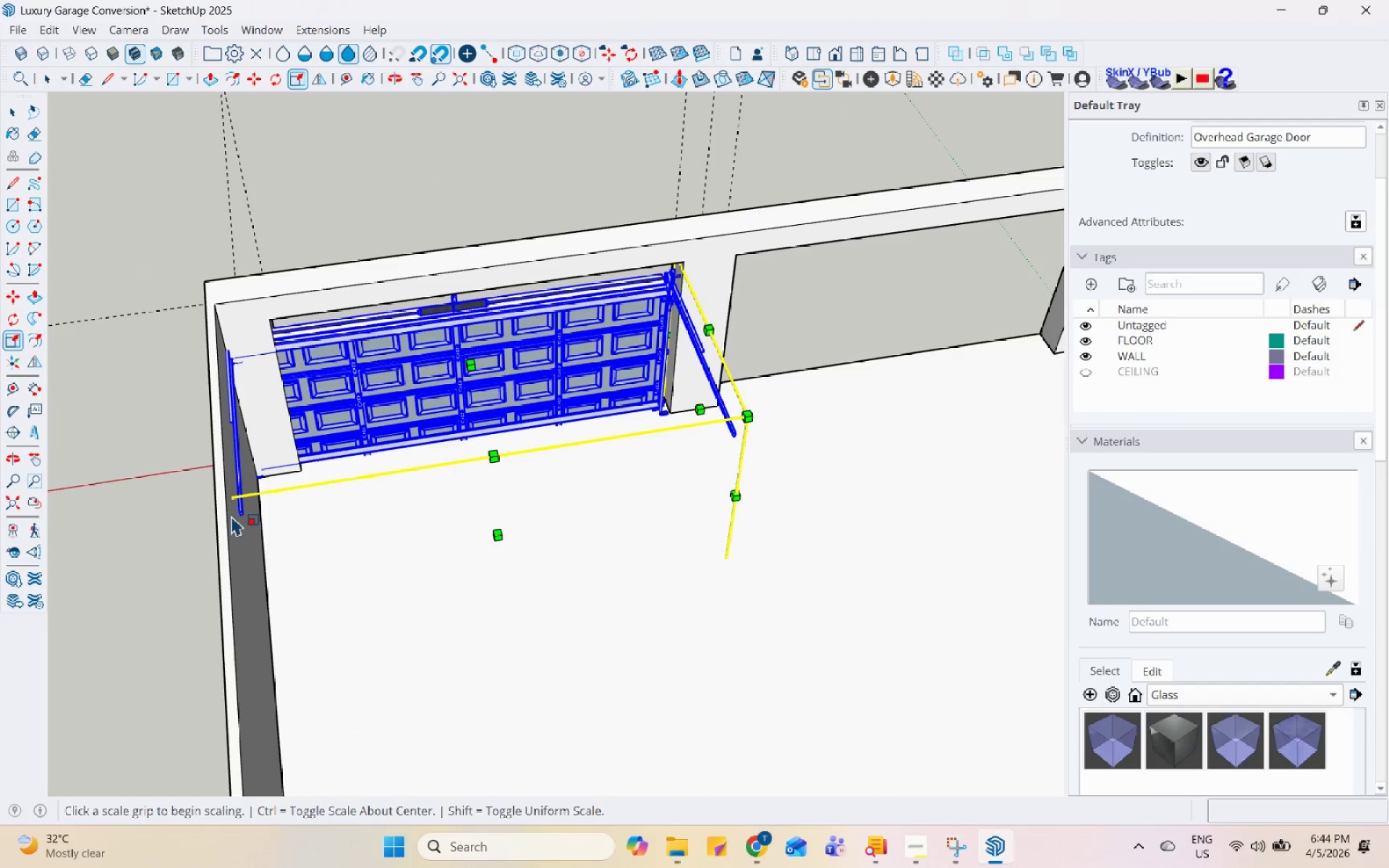 
scroll: coordinate [256, 504], scroll_direction: down, amount: 2.0
 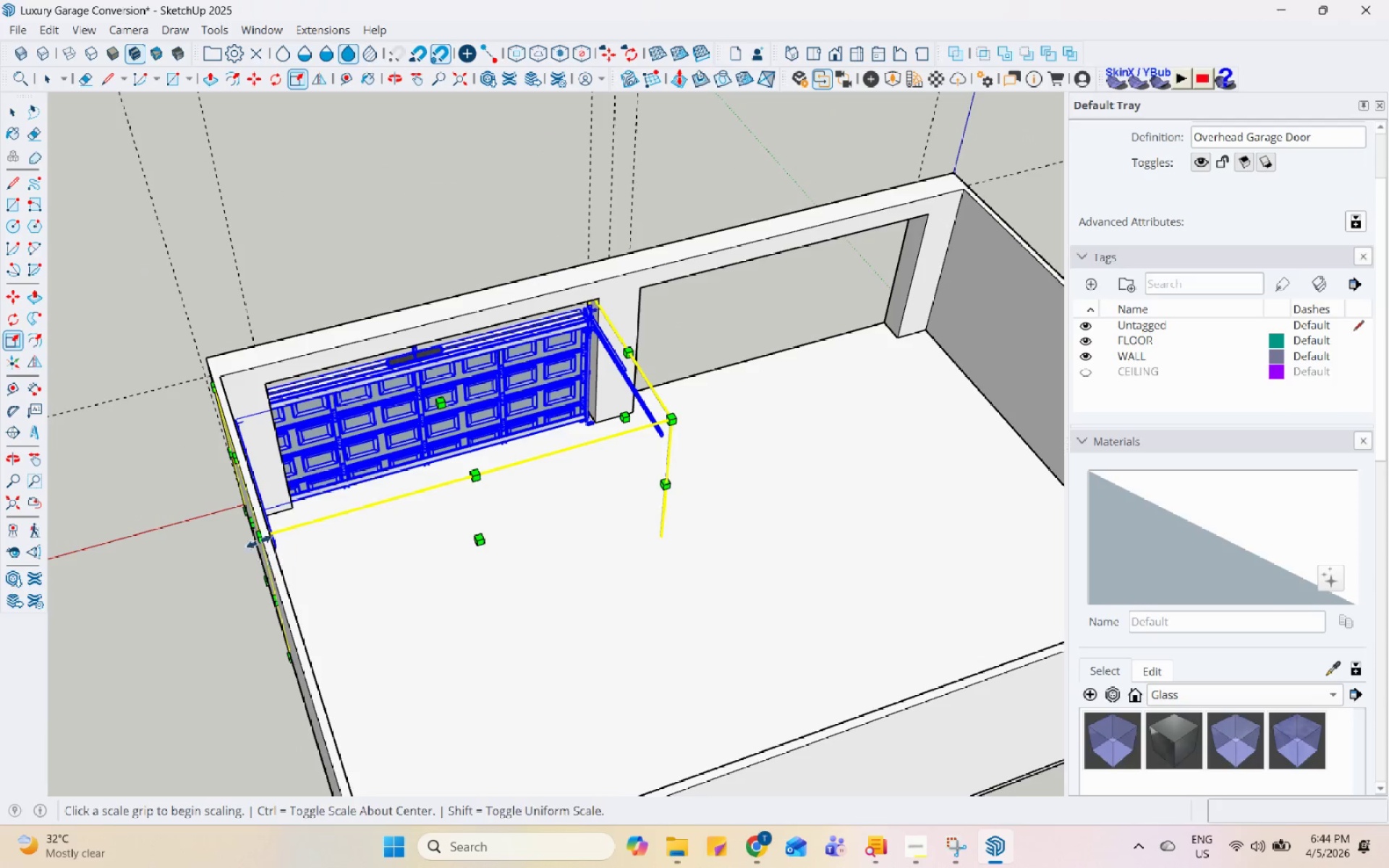 
left_click([257, 534])
 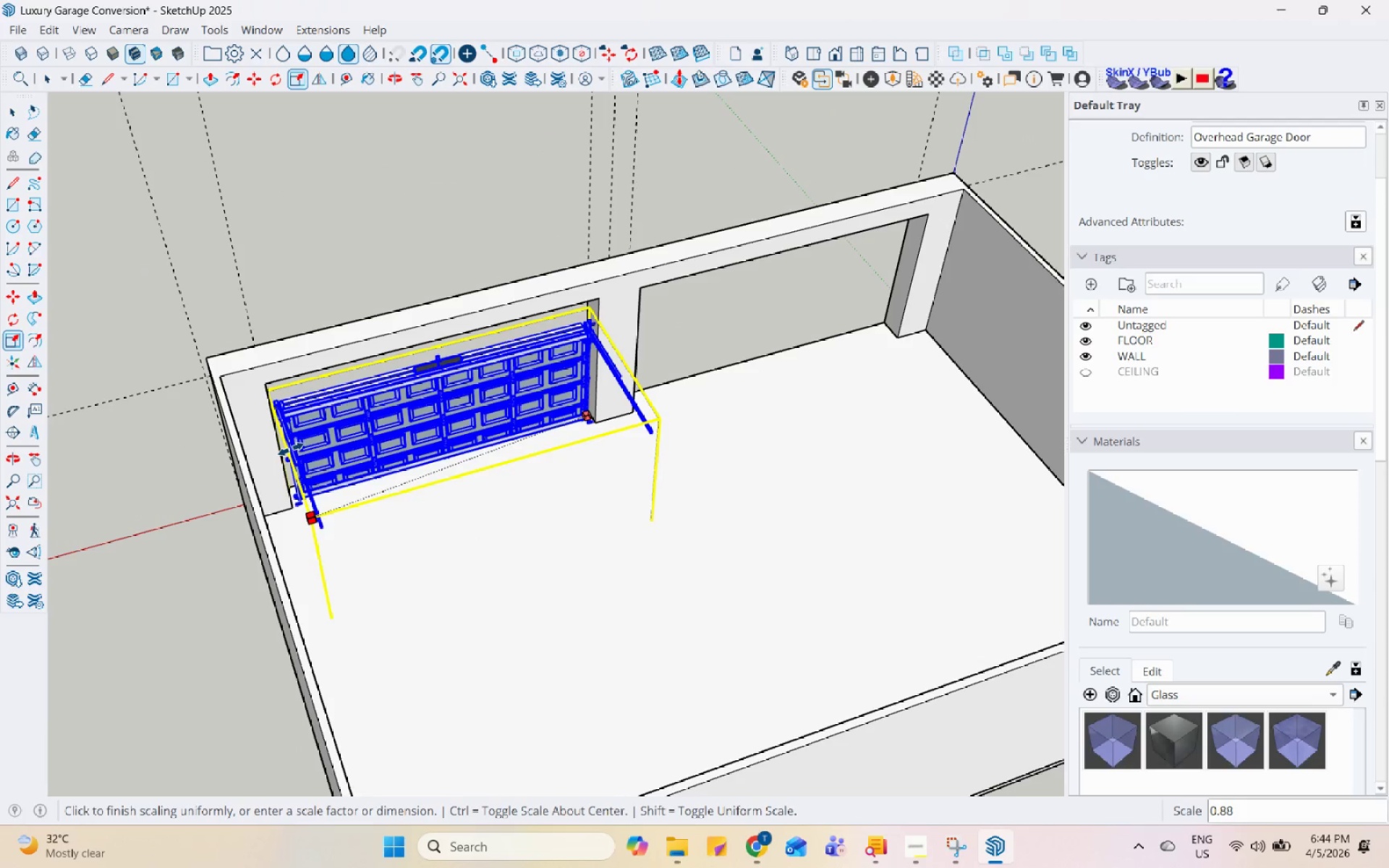 
key(Space)
 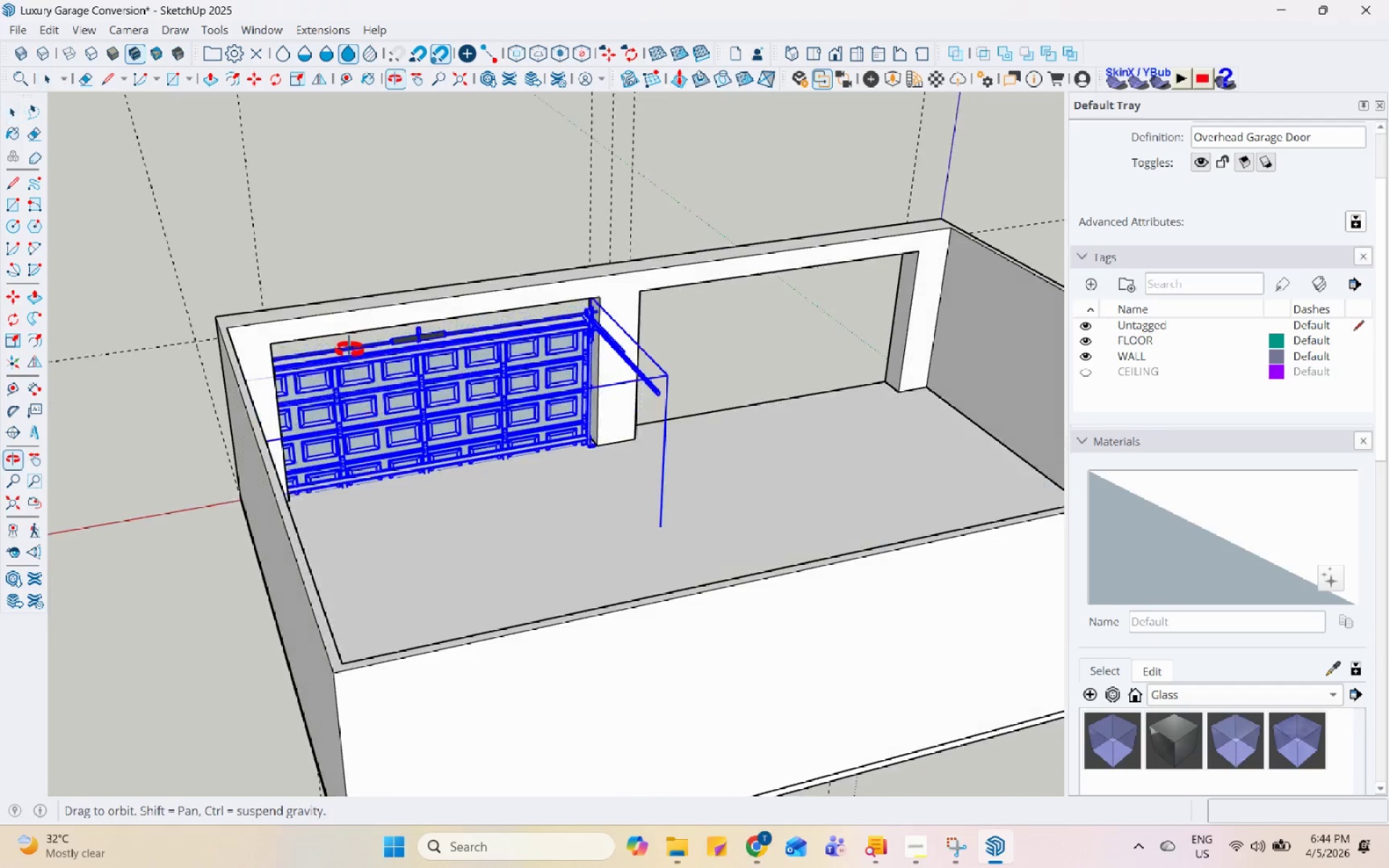 
scroll: coordinate [530, 324], scroll_direction: up, amount: 9.0
 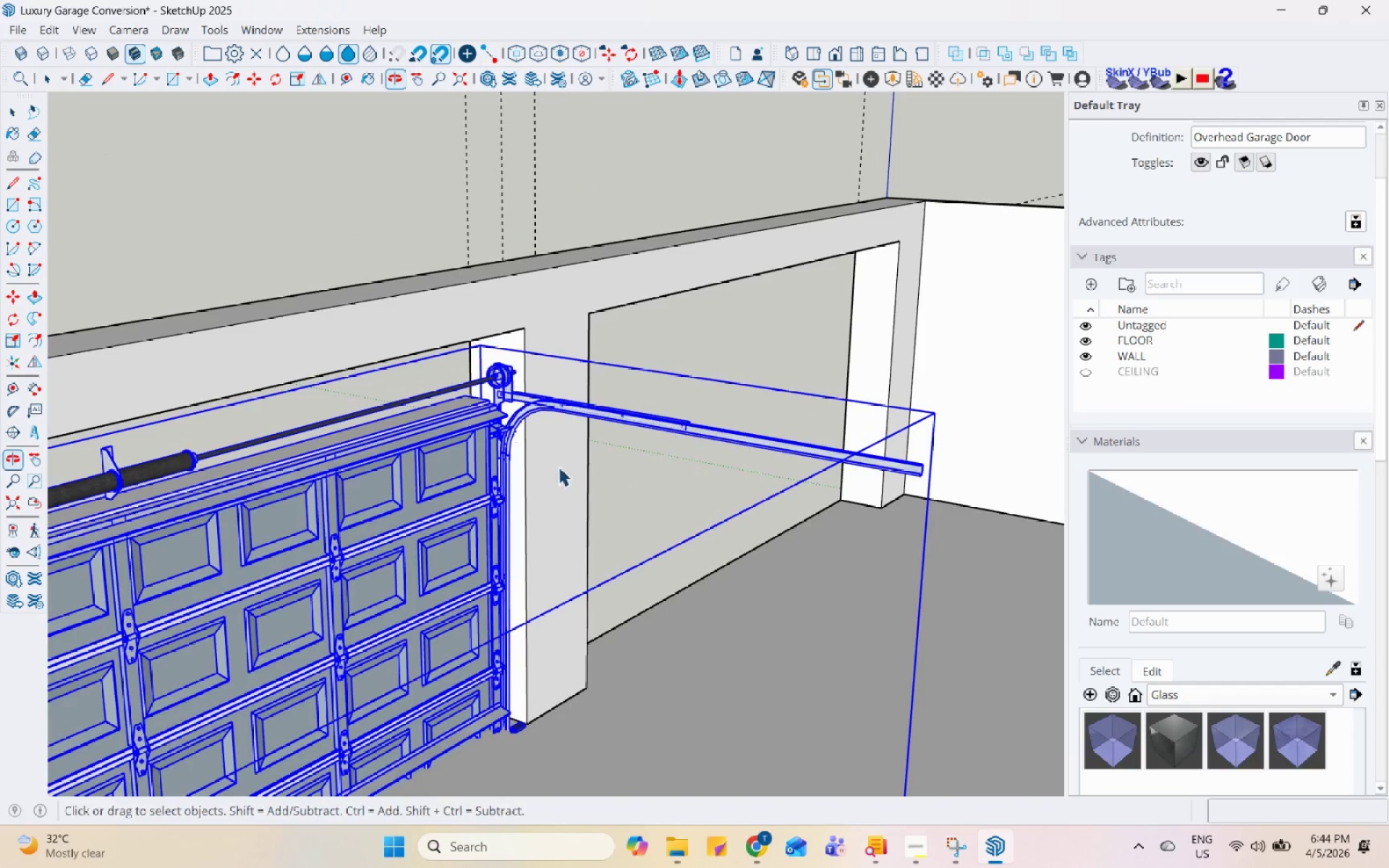 
double_click([419, 468])
 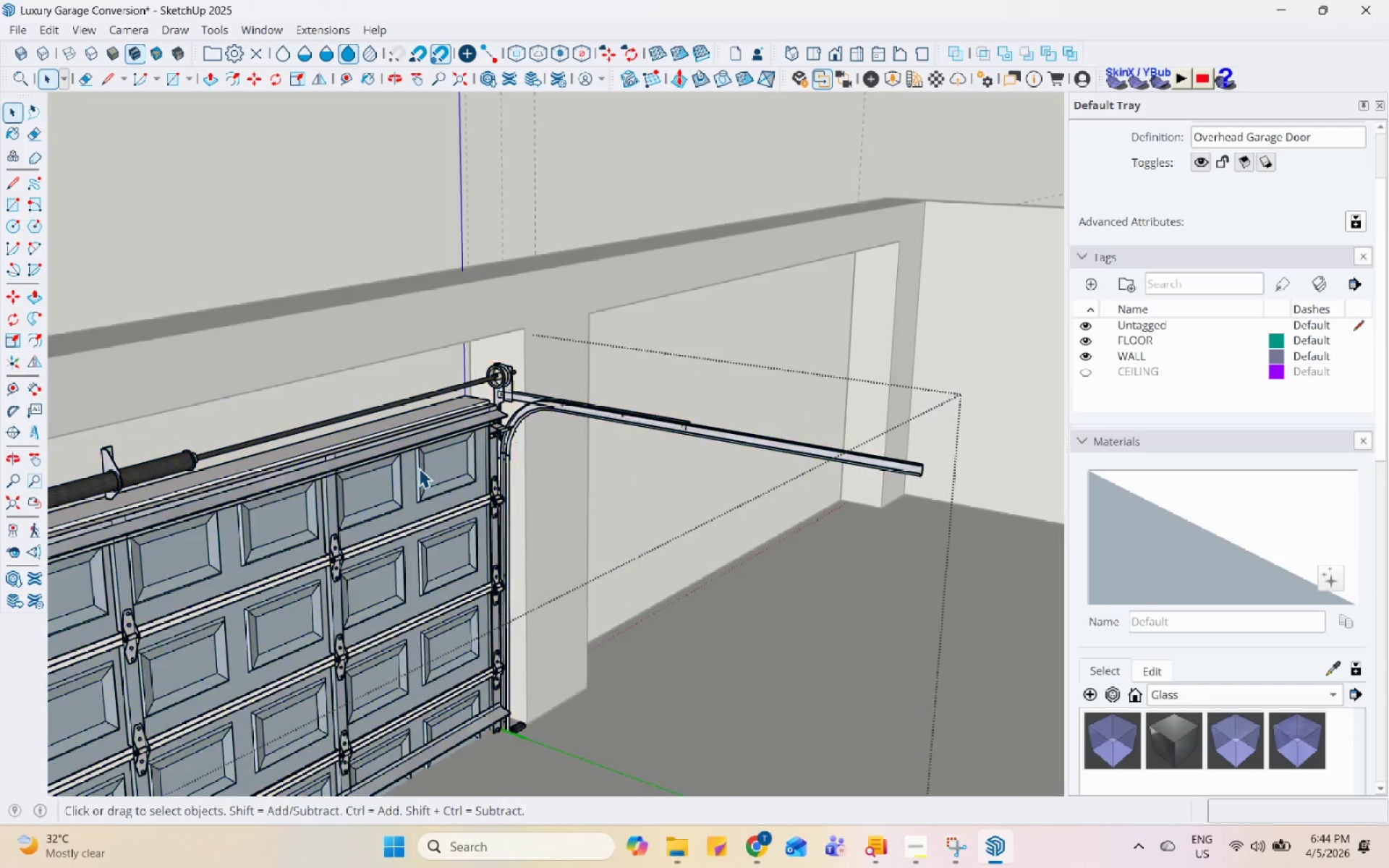 
triple_click([419, 468])
 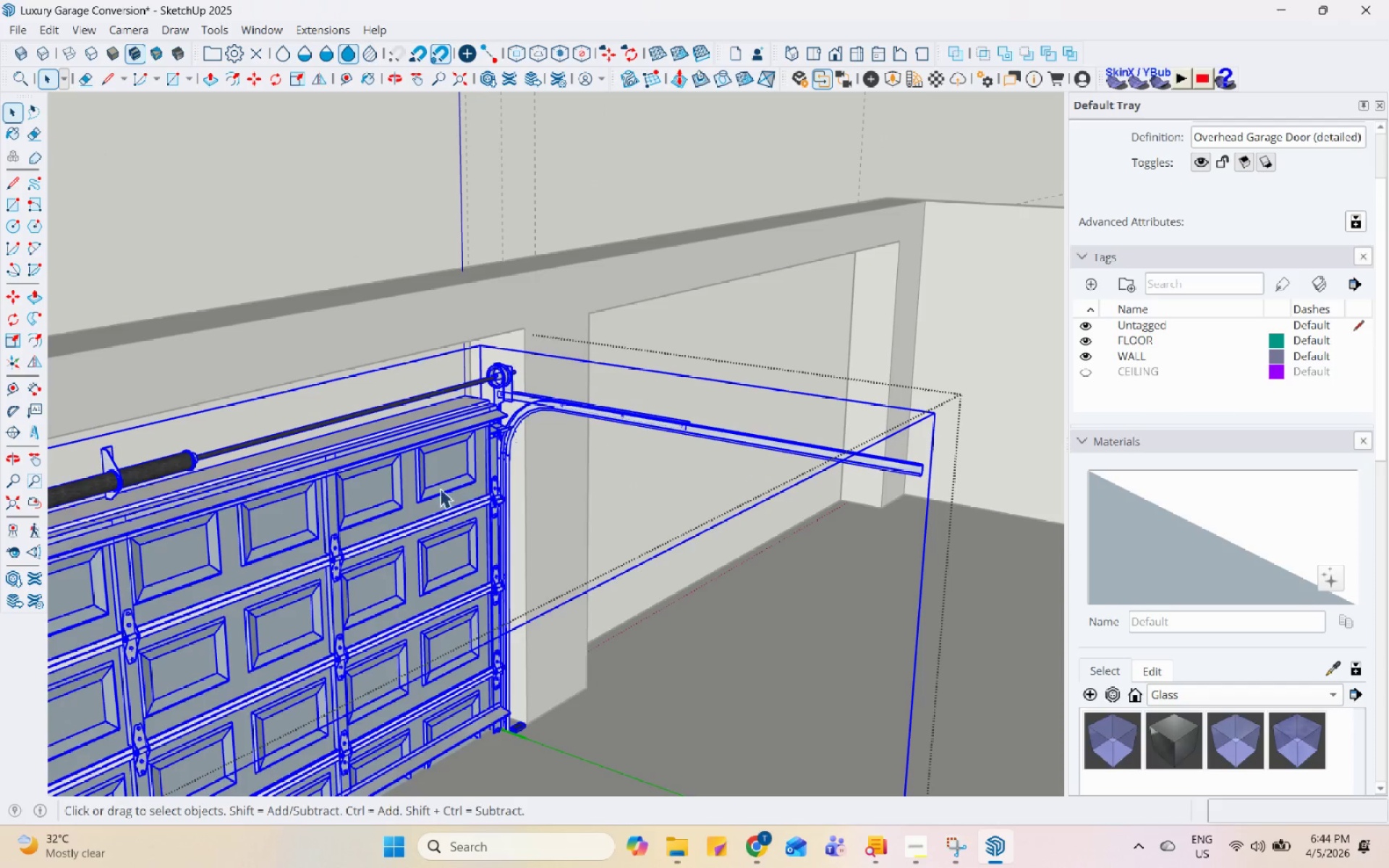 
double_click([441, 492])
 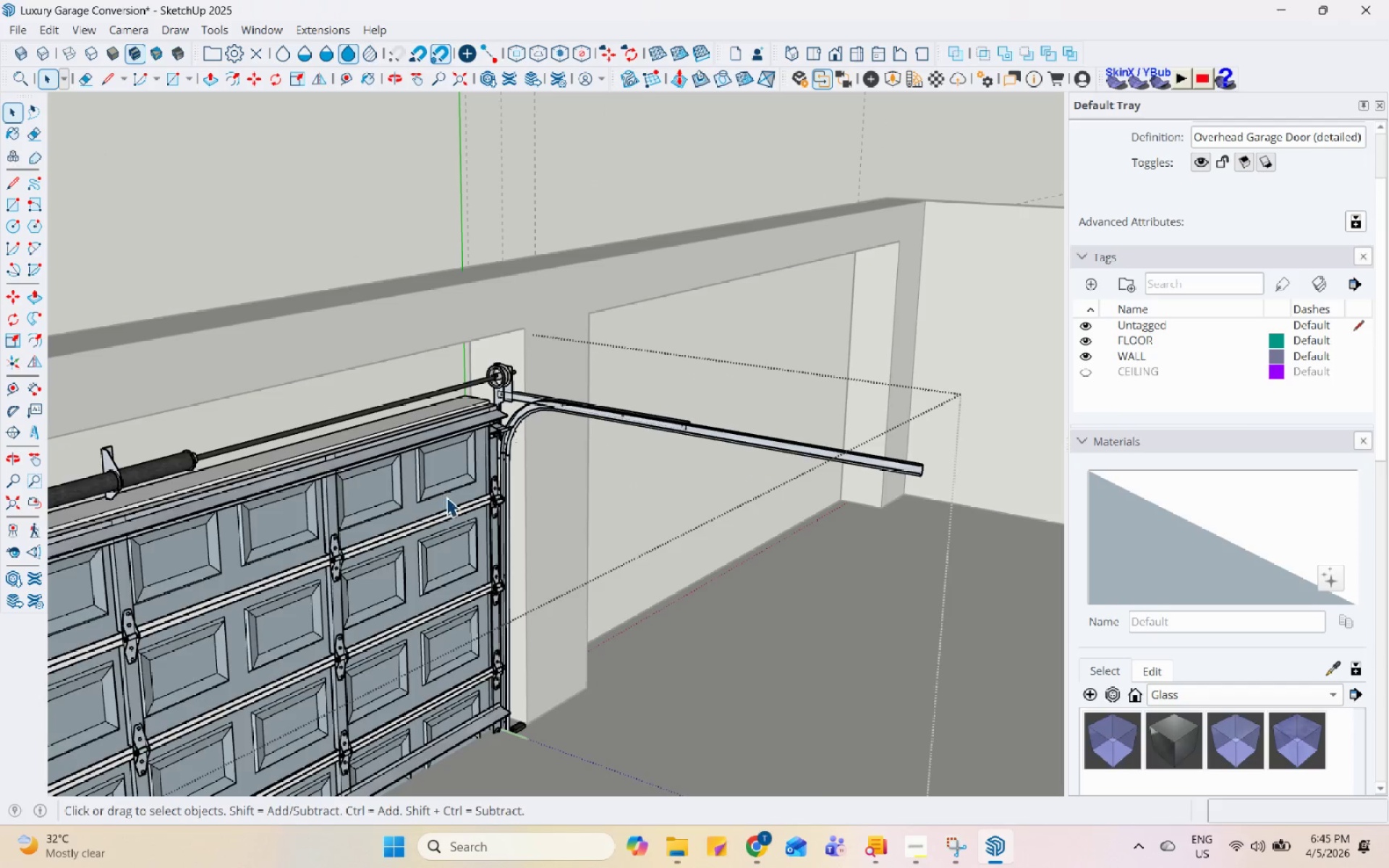 
triple_click([448, 497])
 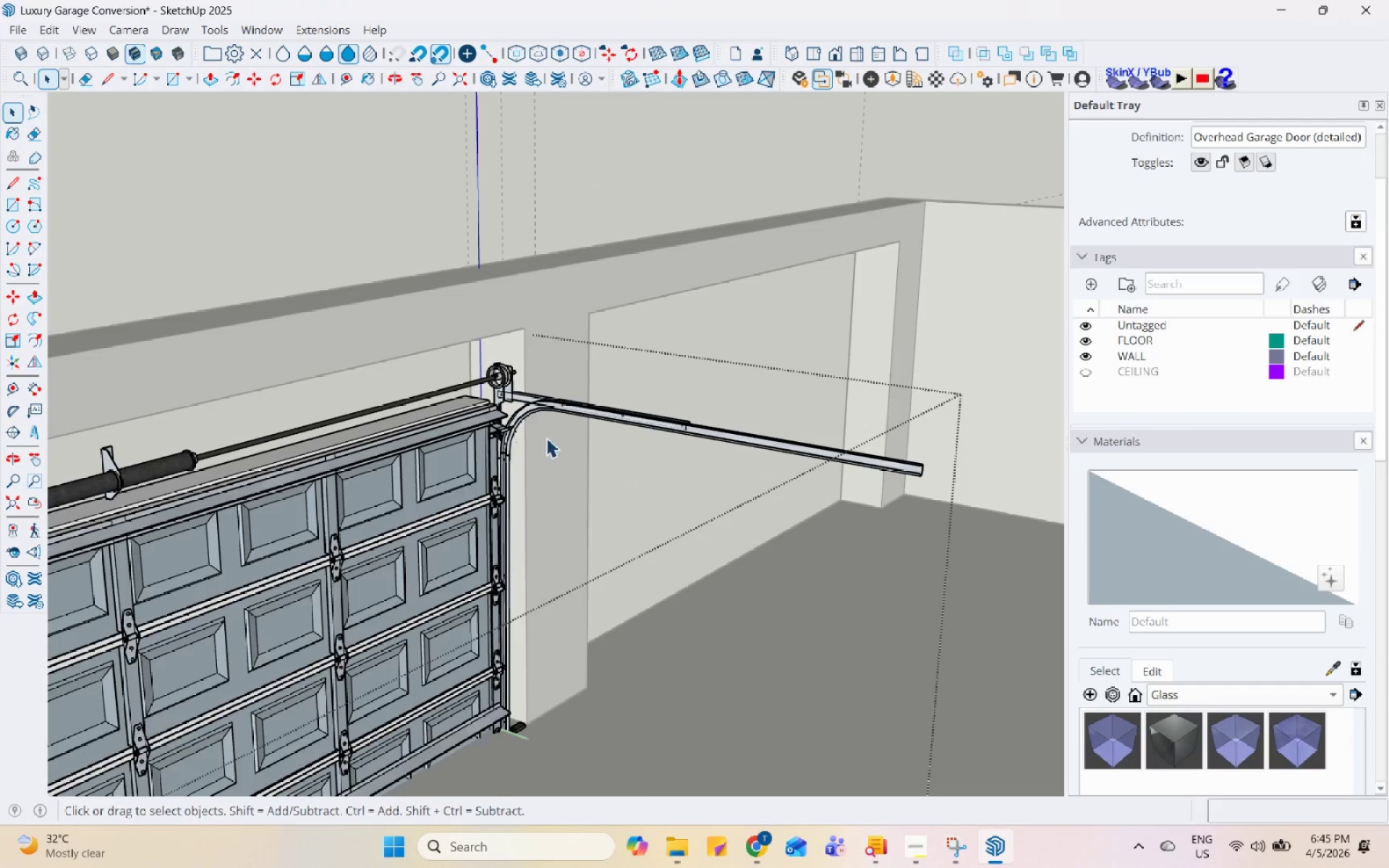 
scroll: coordinate [545, 357], scroll_direction: down, amount: 8.0
 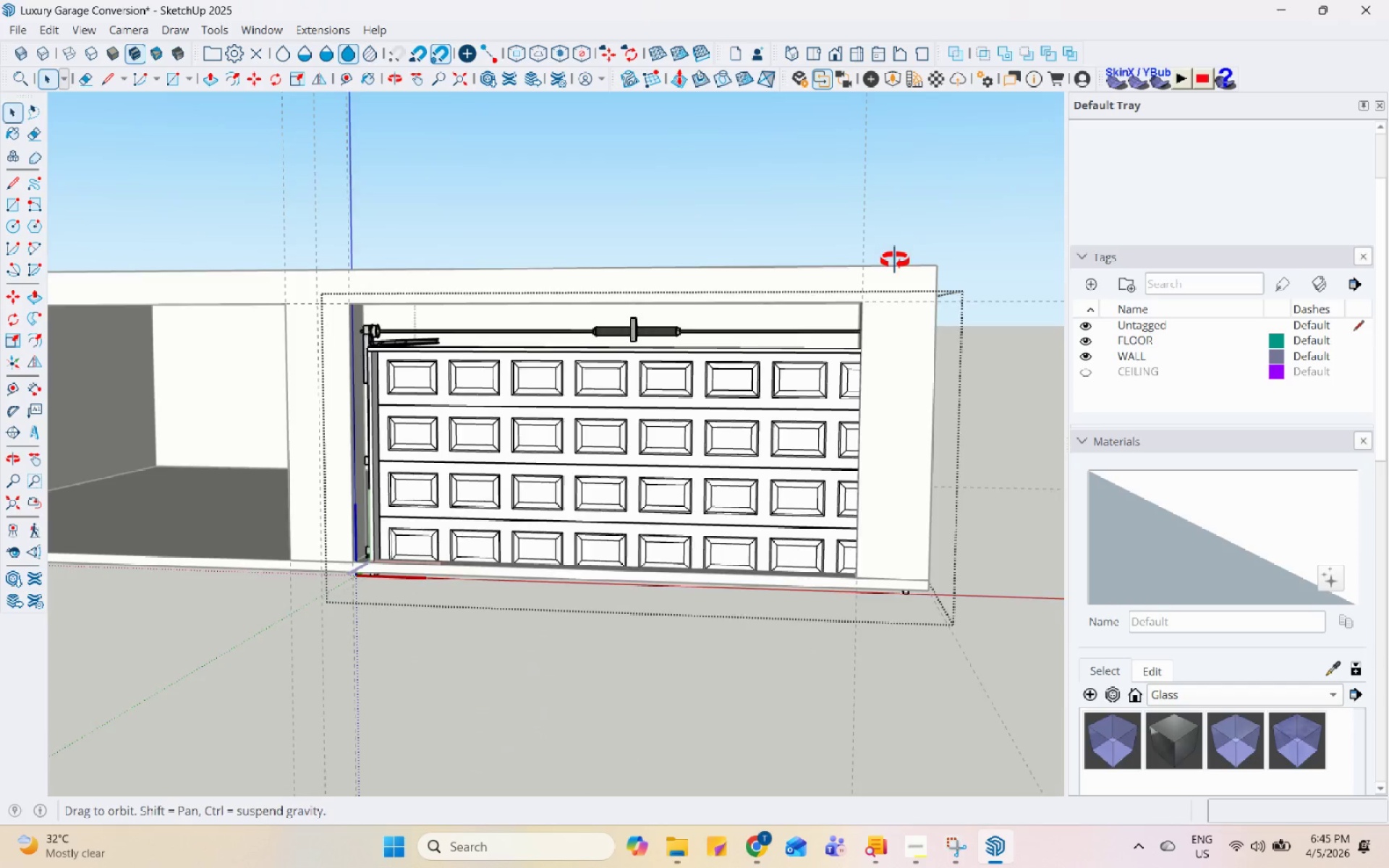 
scroll: coordinate [646, 375], scroll_direction: up, amount: 3.0
 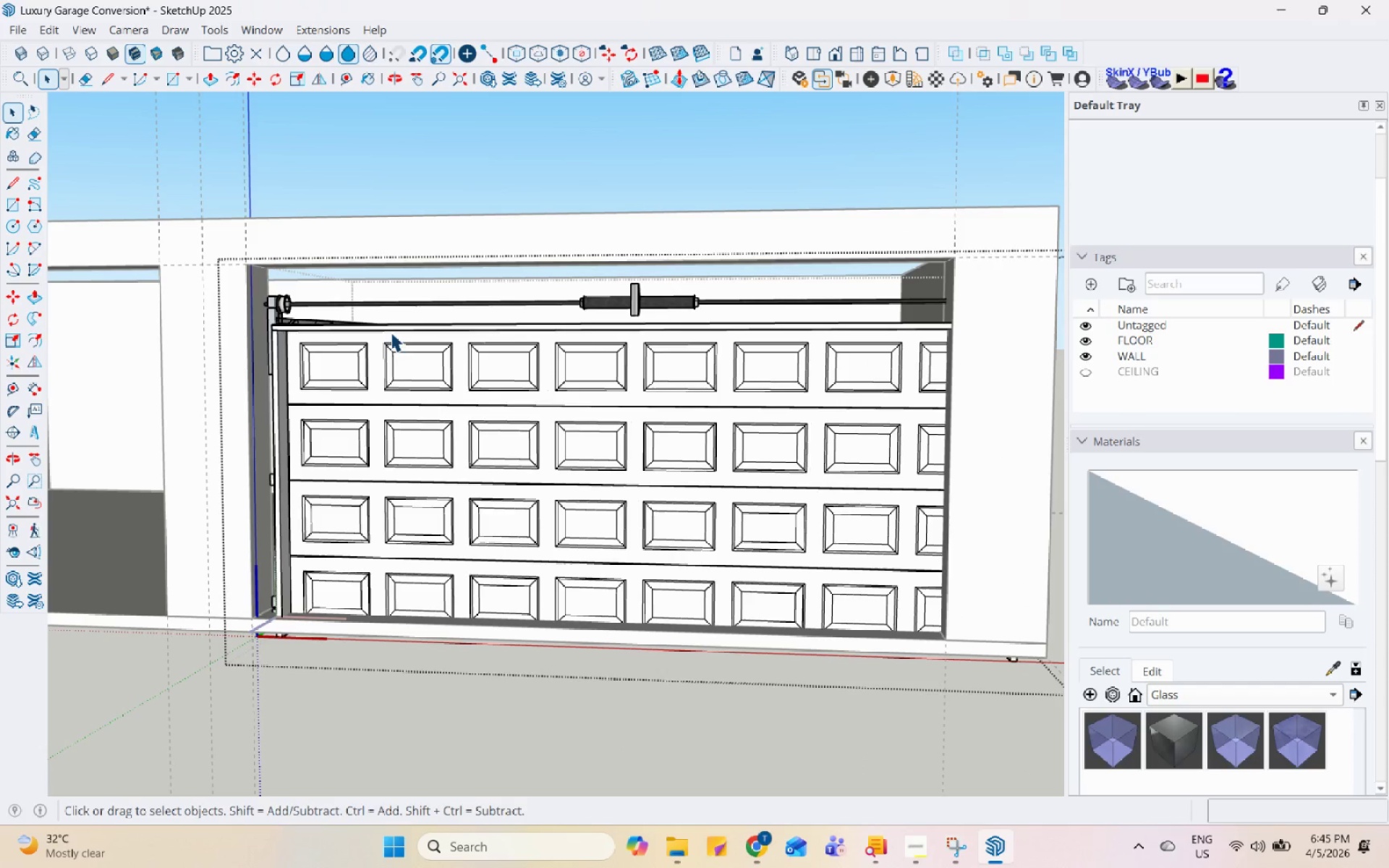 
double_click([388, 331])
 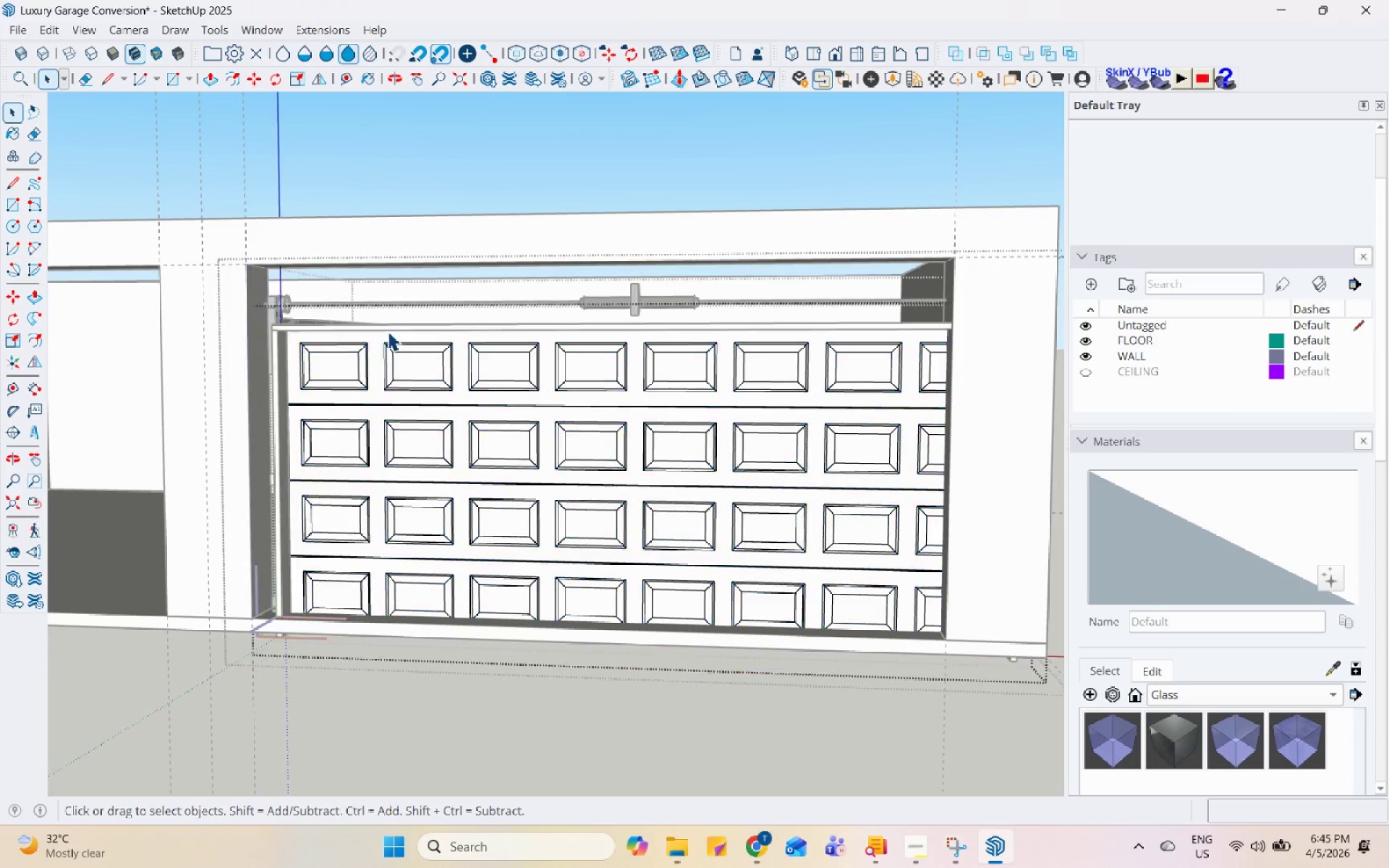 
triple_click([388, 331])
 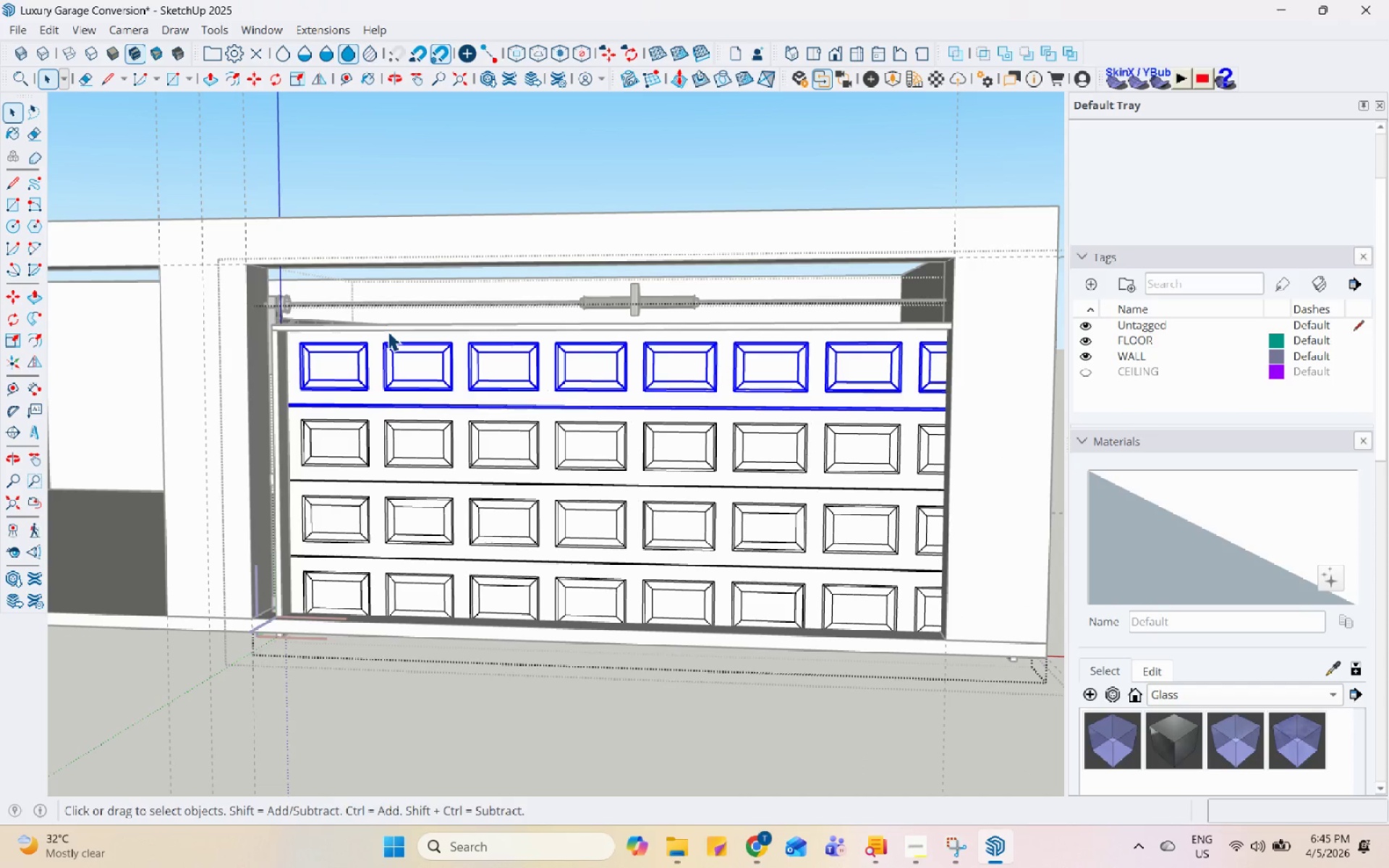 
key(Escape)
 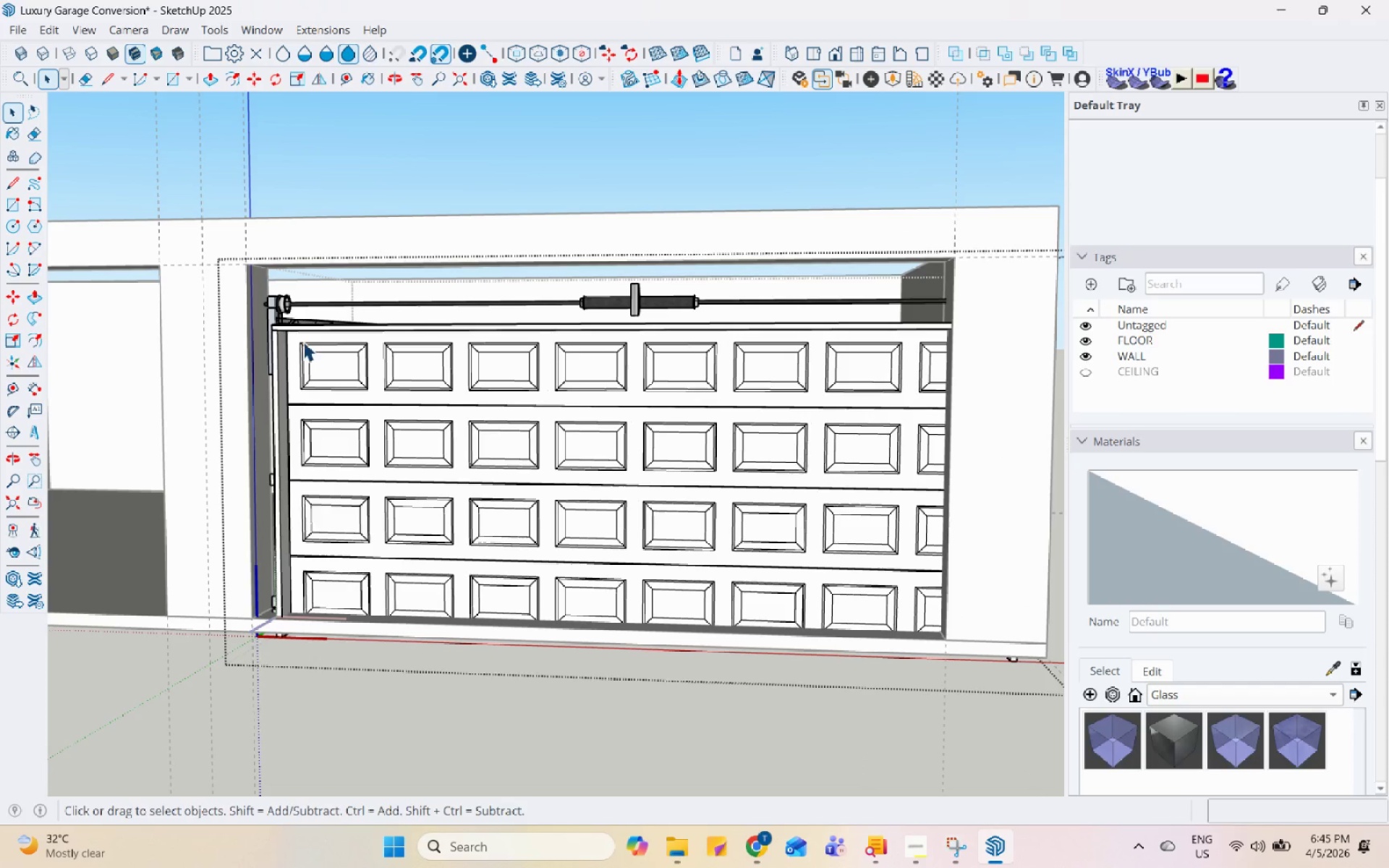 
left_click([285, 329])
 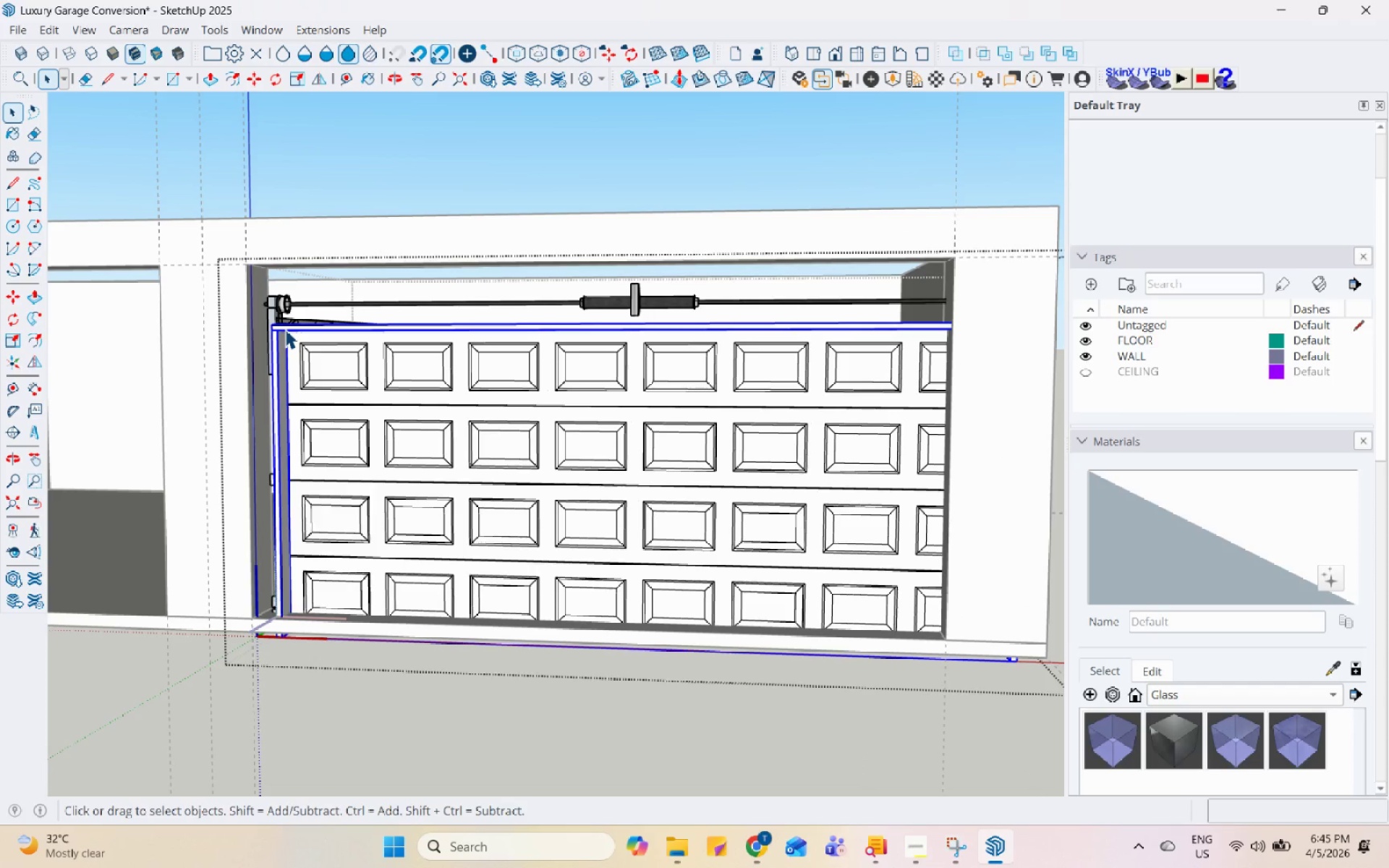 
right_click([285, 329])
 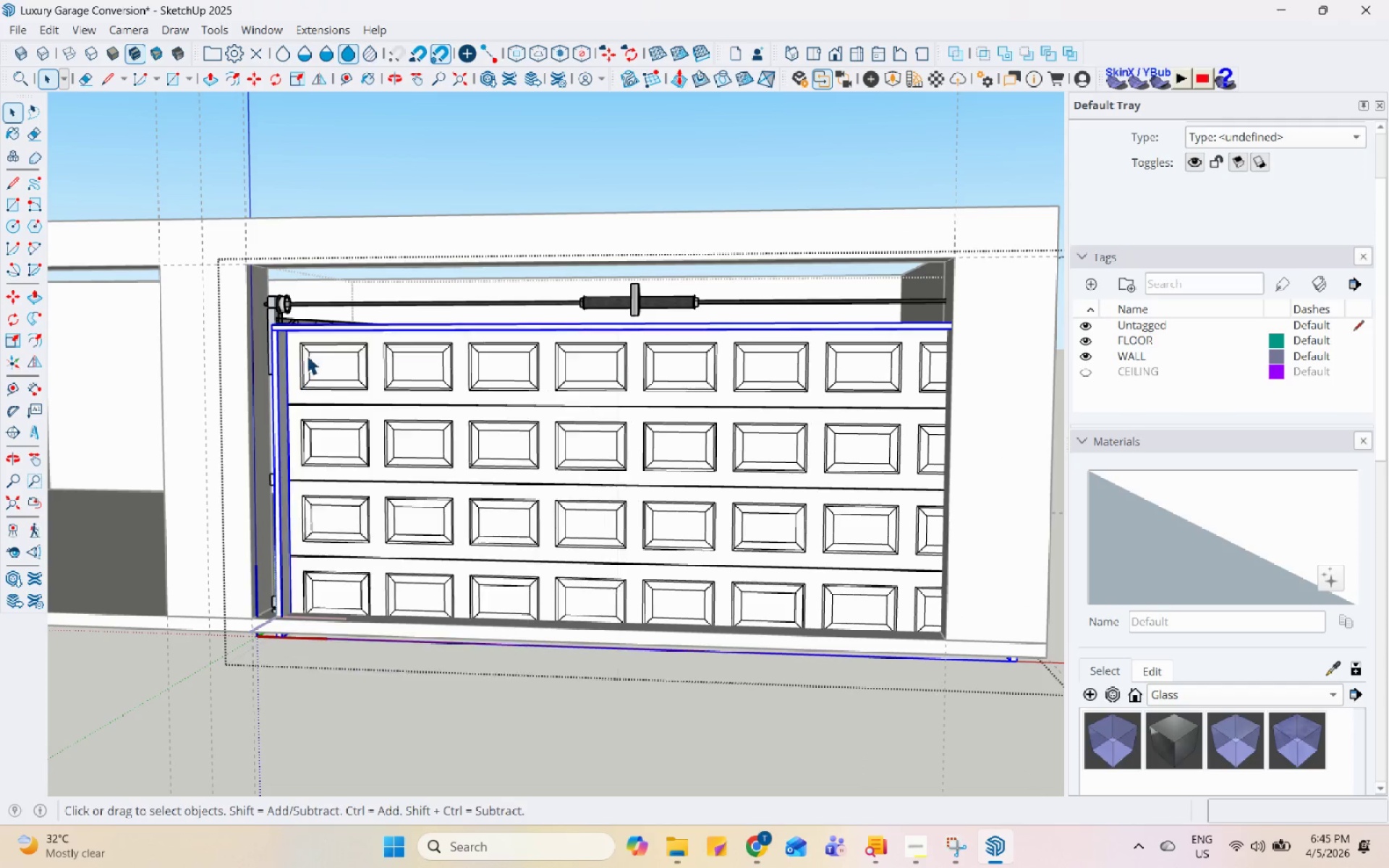 
double_click([330, 356])
 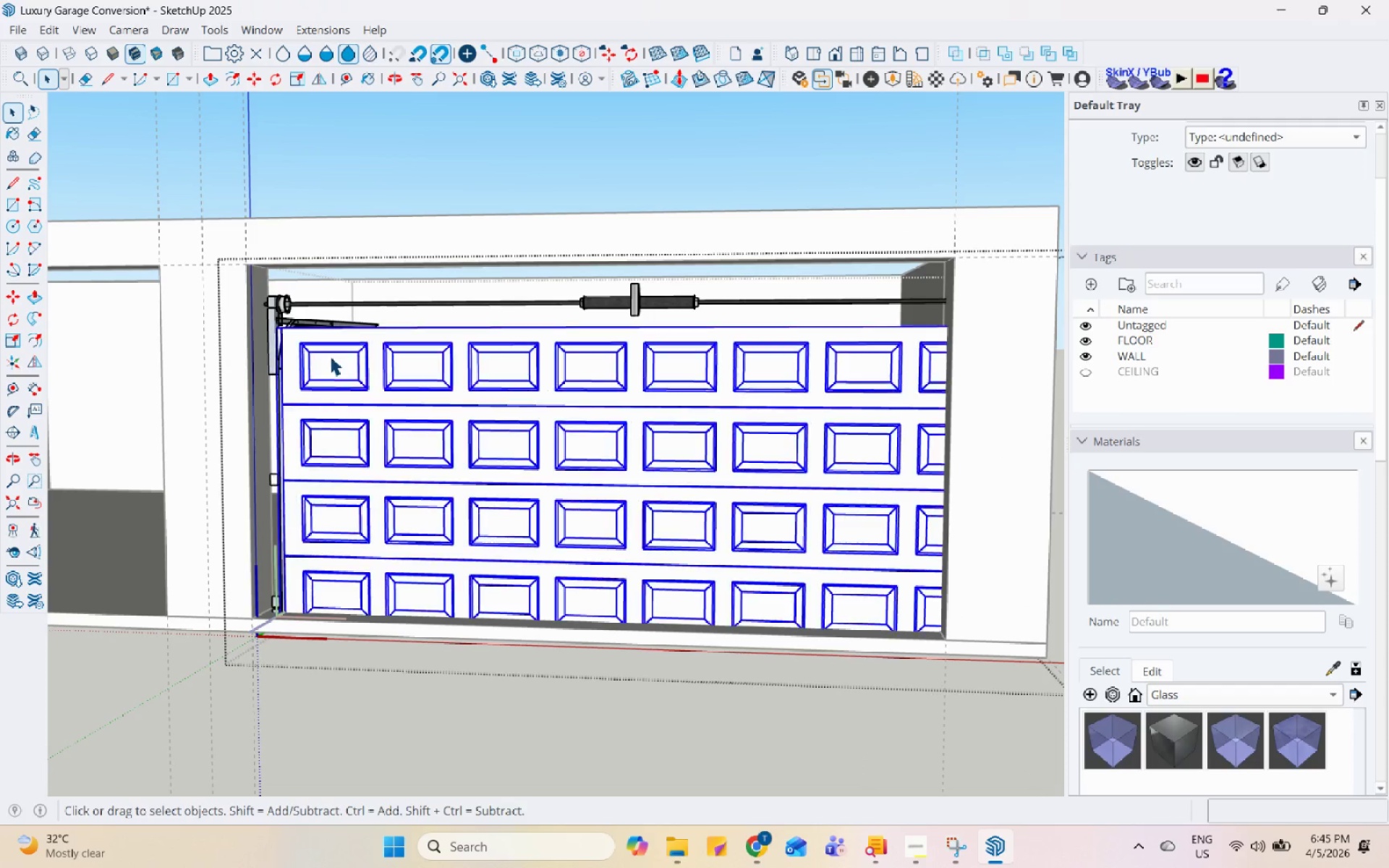 
right_click([330, 356])
 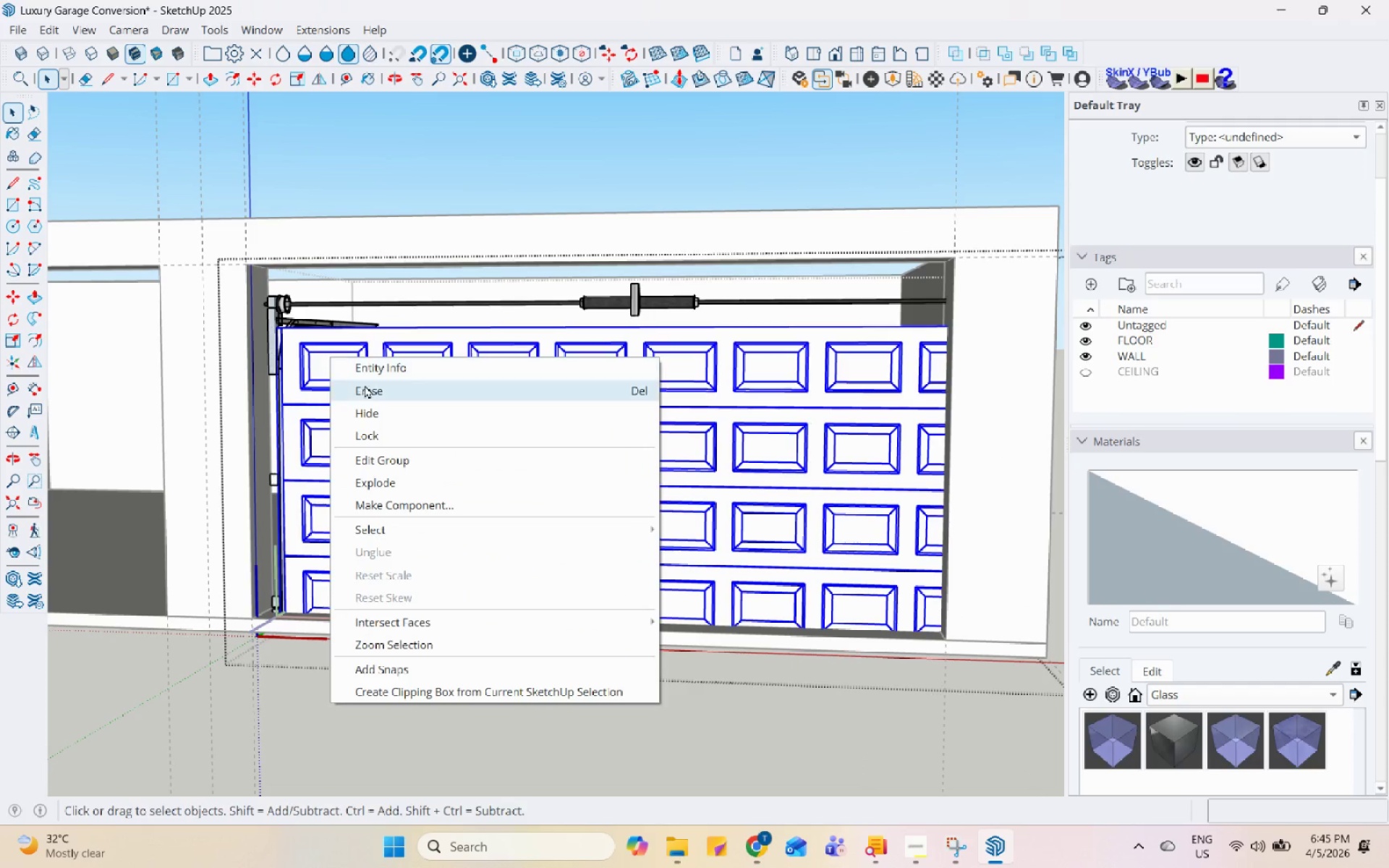 
left_click([368, 391])
 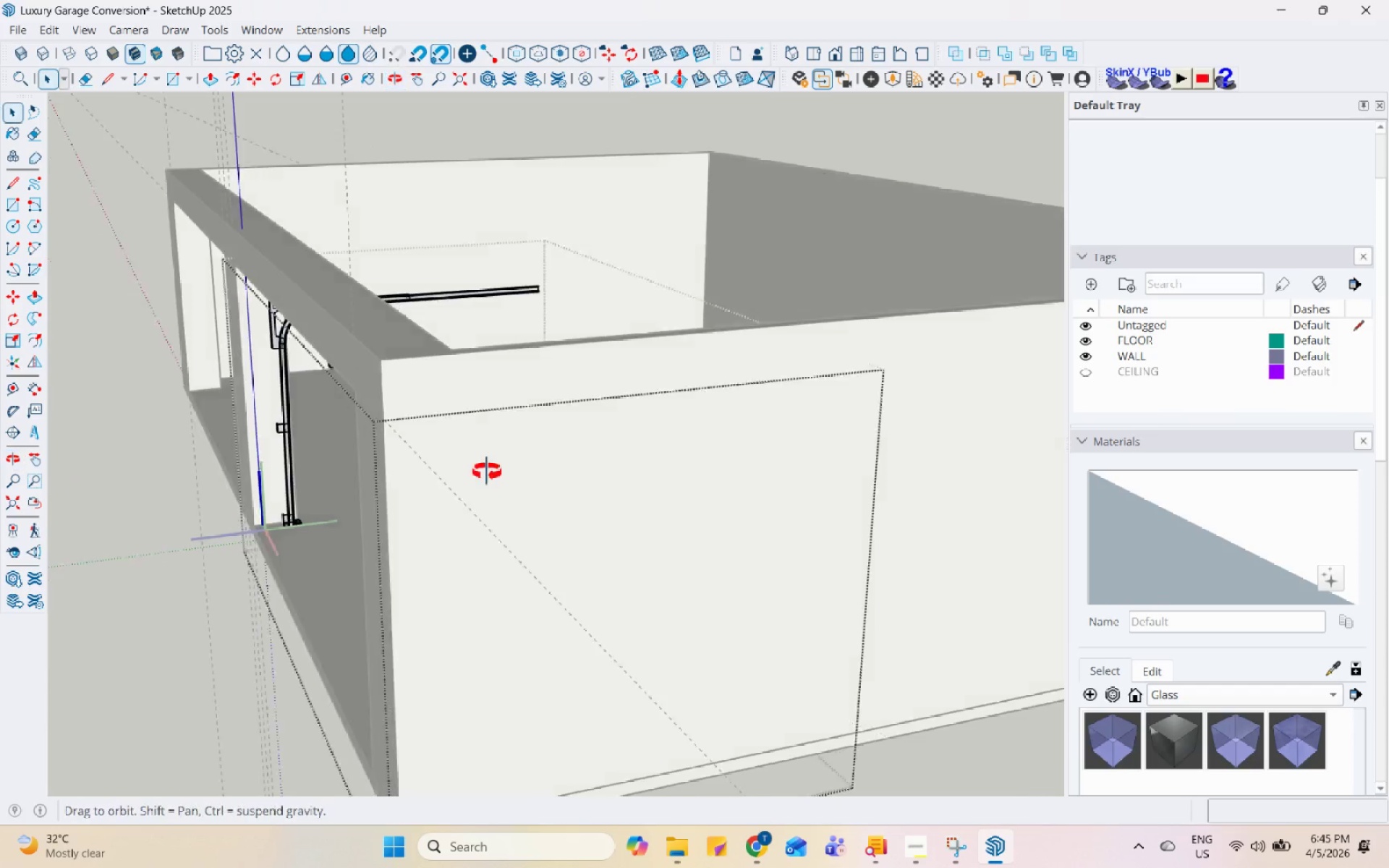 
scroll: coordinate [561, 346], scroll_direction: up, amount: 6.0
 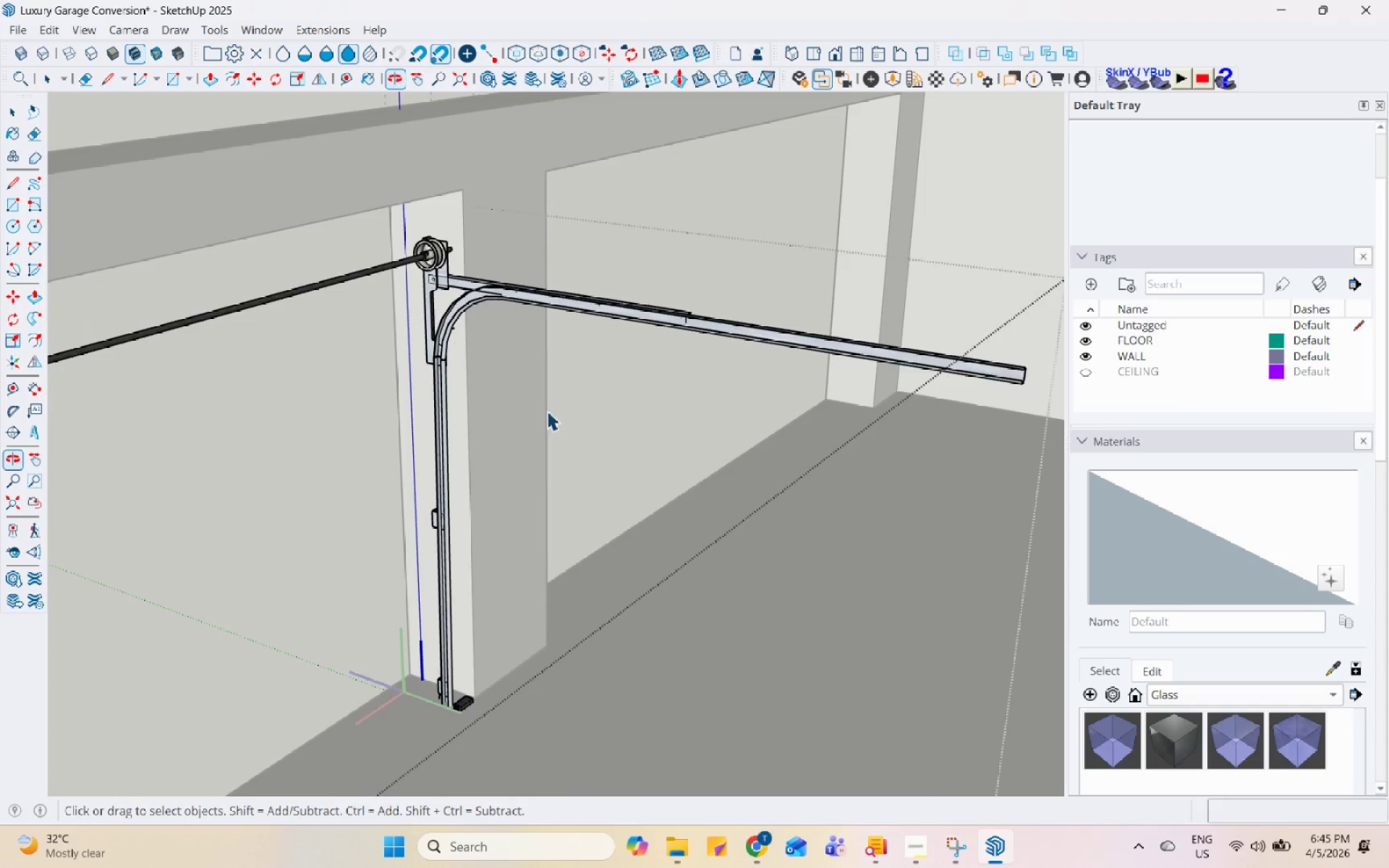 
key(Escape)
 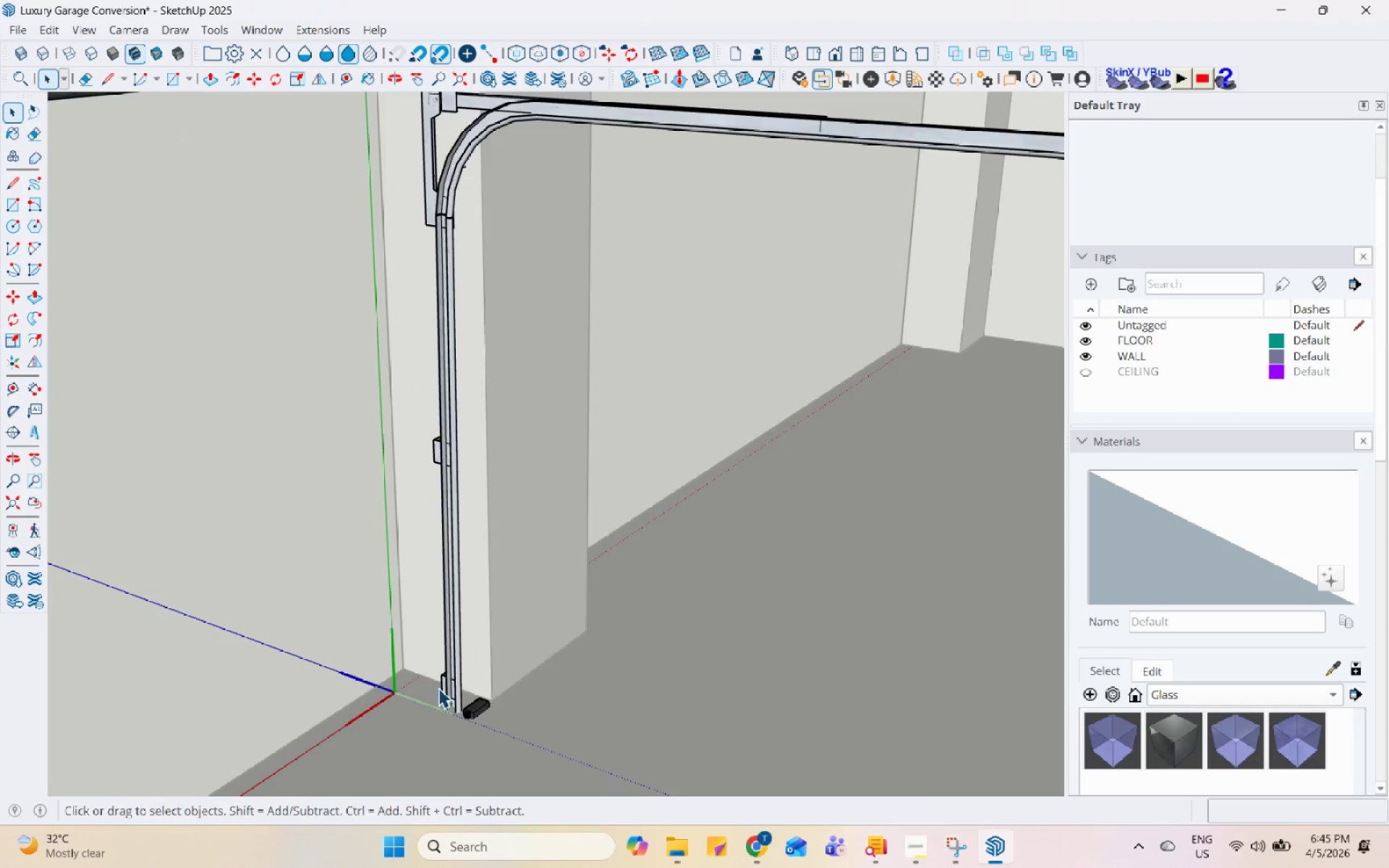 
key(Escape)
 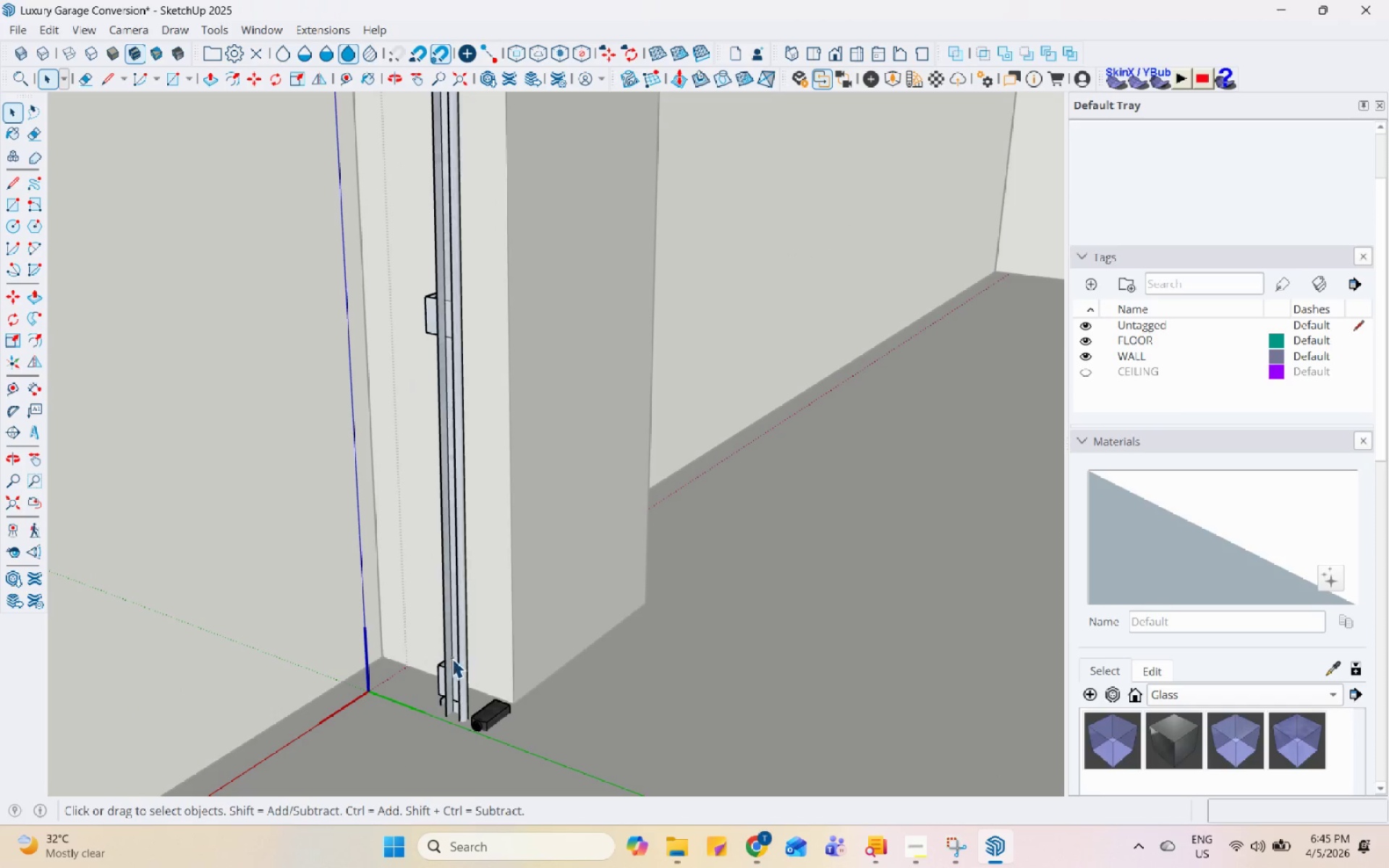 
scroll: coordinate [470, 745], scroll_direction: up, amount: 17.0
 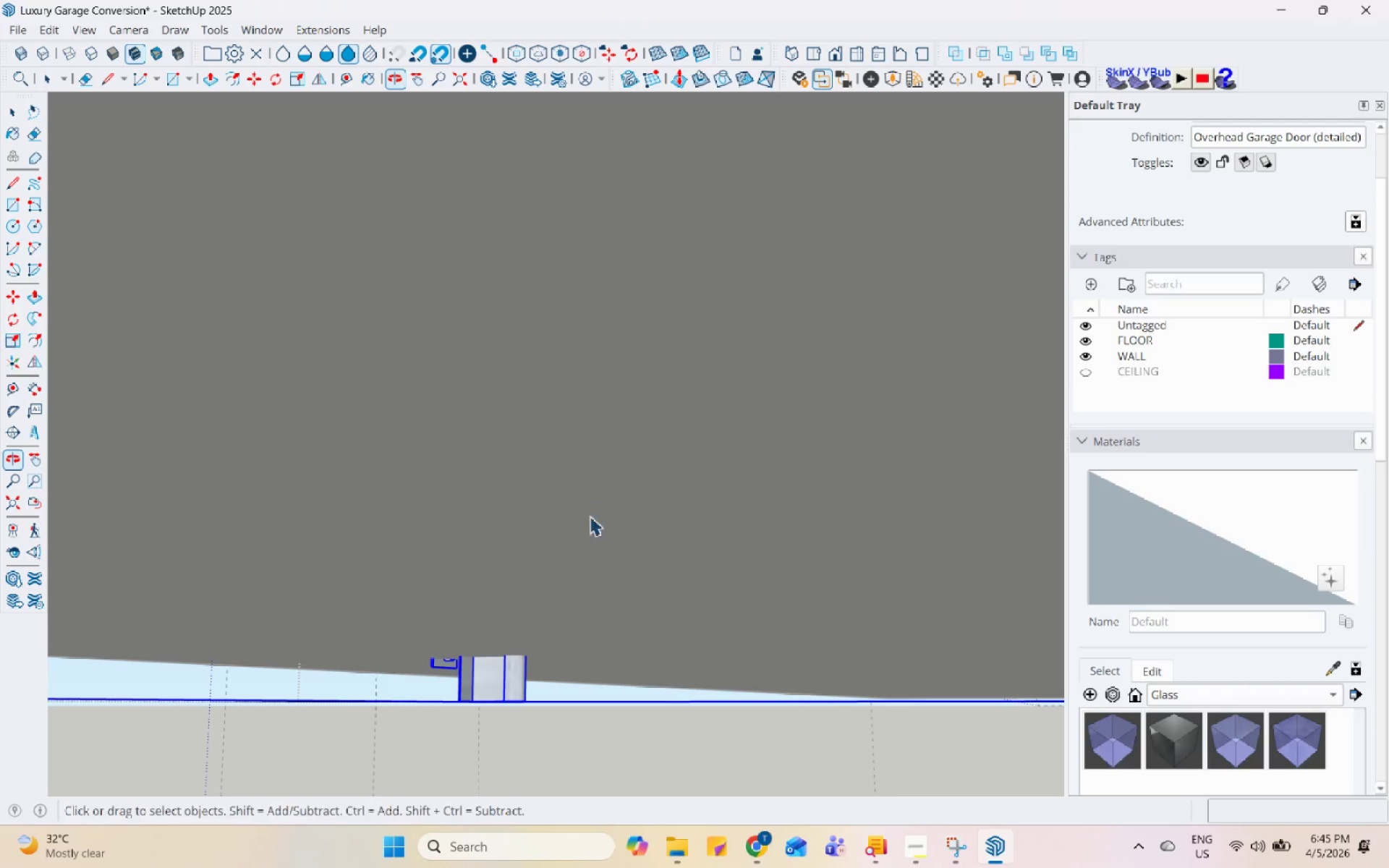 
type(NM)
 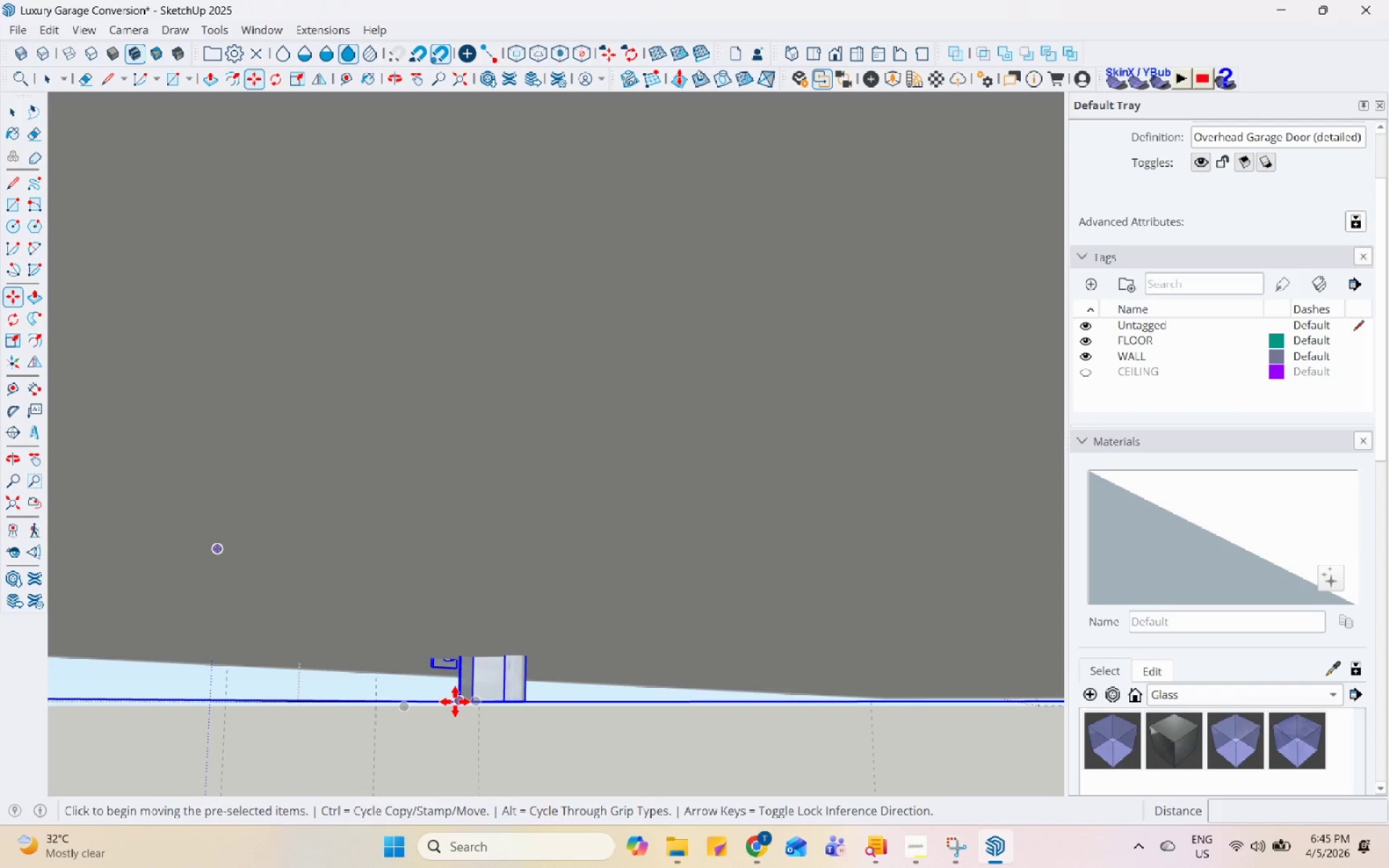 
scroll: coordinate [430, 734], scroll_direction: down, amount: 15.0
 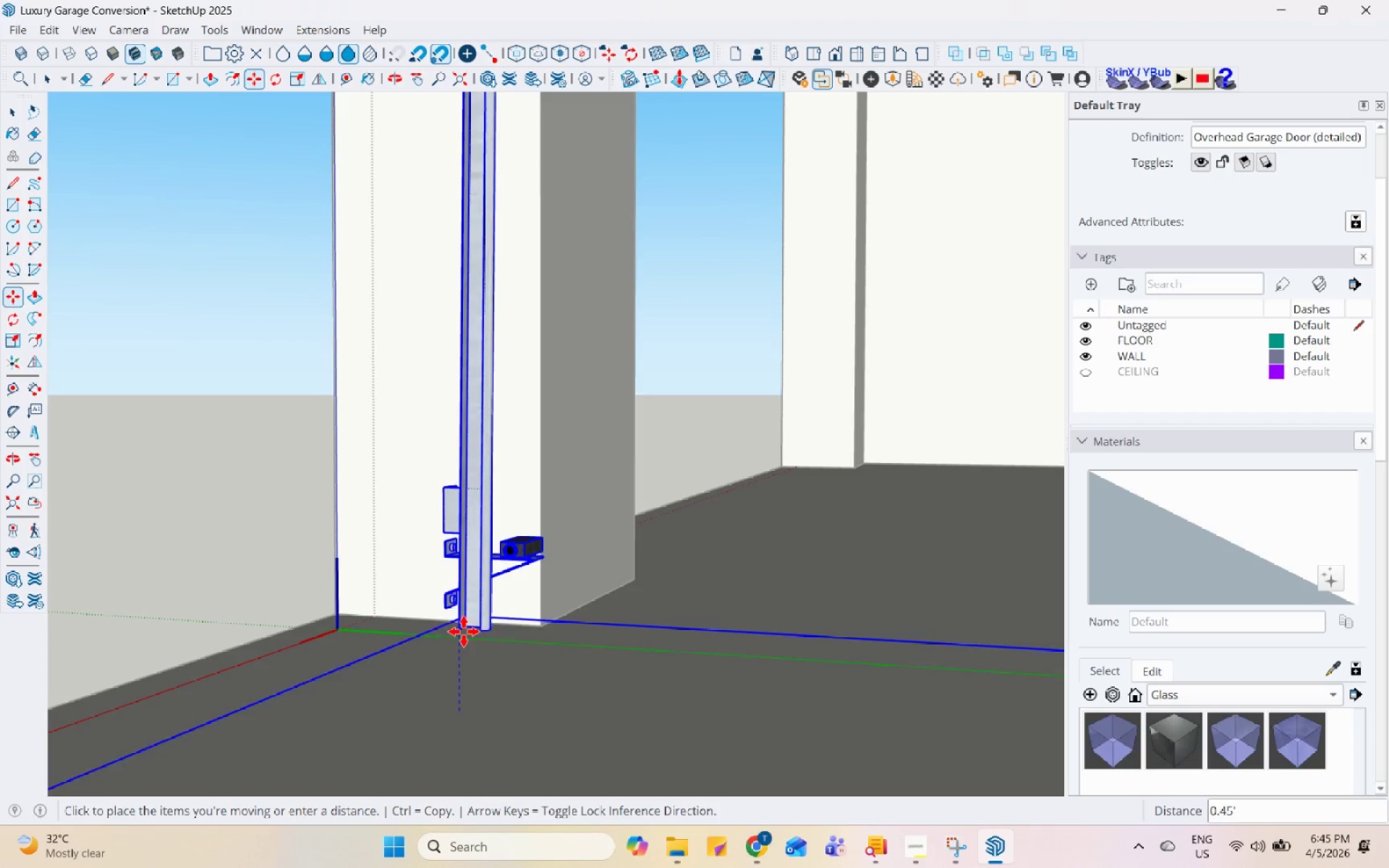 
left_click([462, 641])
 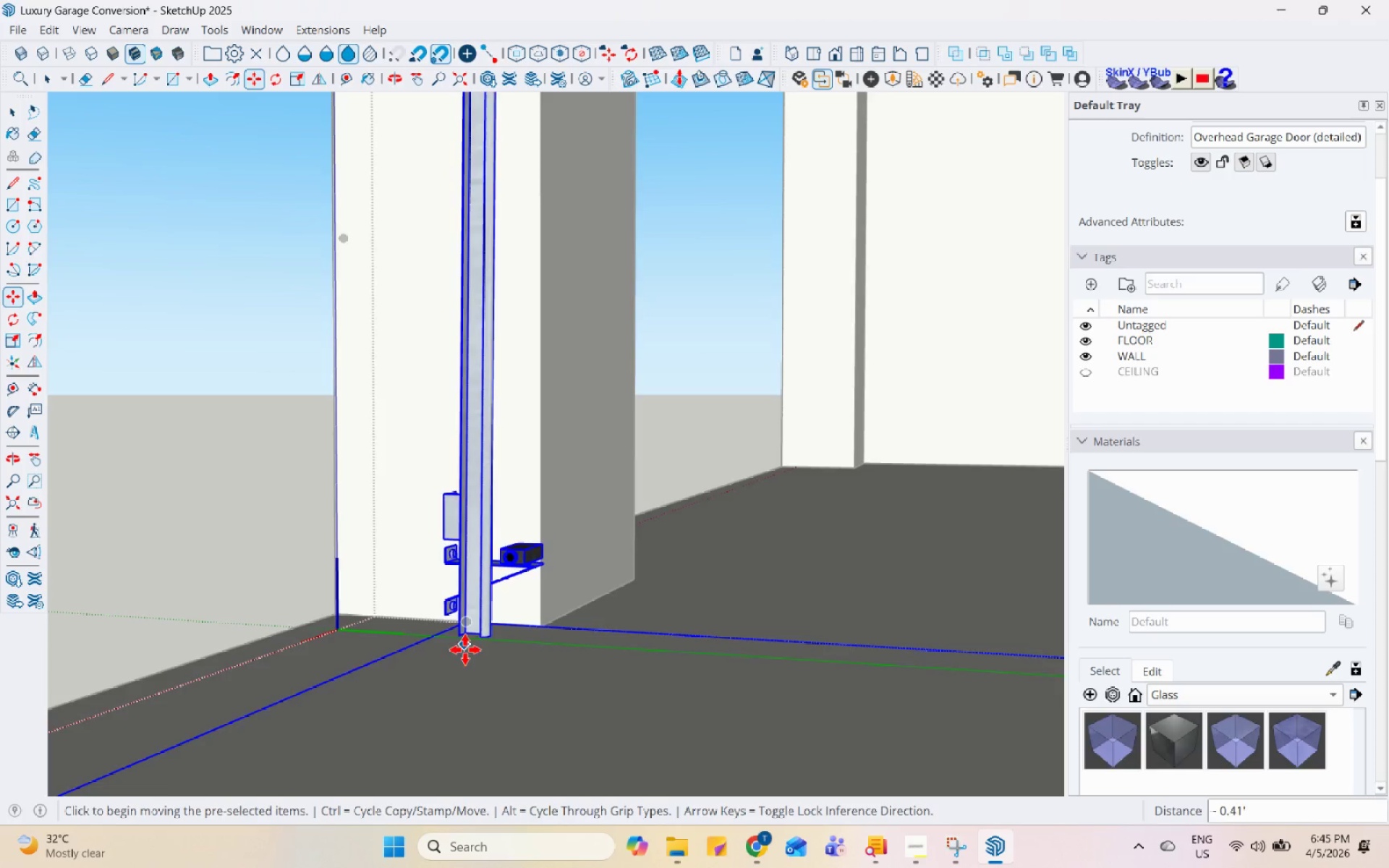 
scroll: coordinate [509, 712], scroll_direction: down, amount: 6.0
 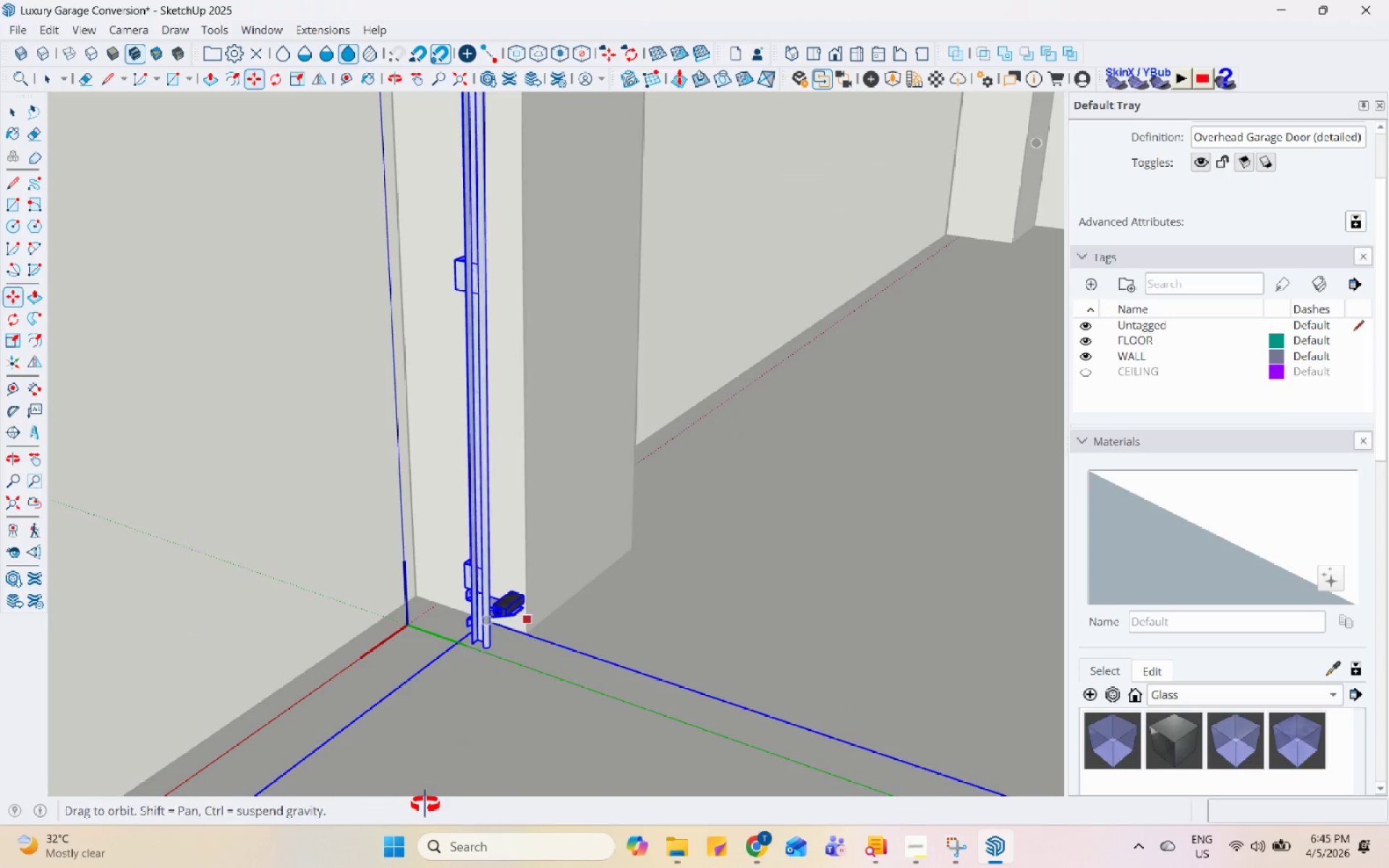 
left_click([497, 631])
 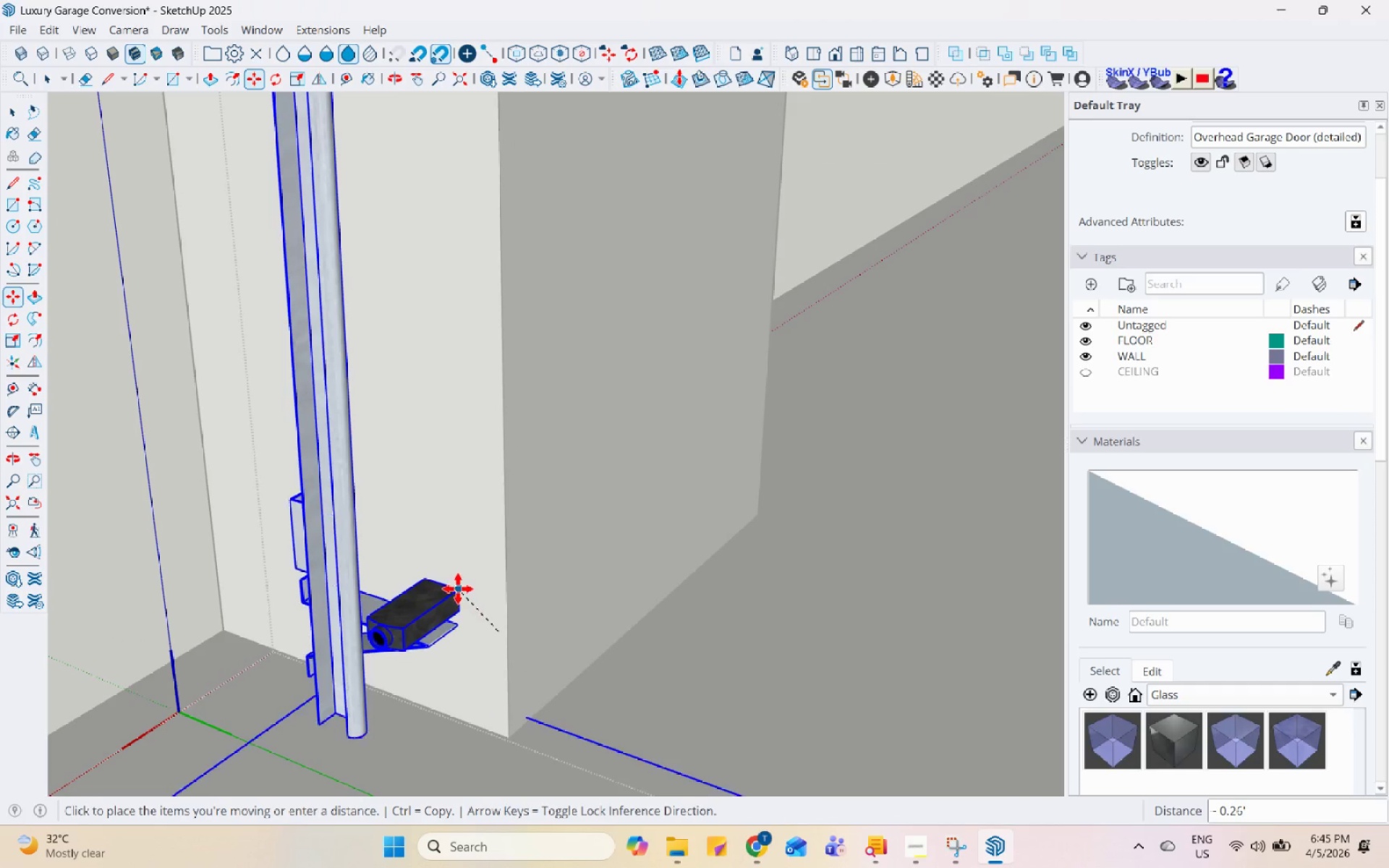 
scroll: coordinate [525, 656], scroll_direction: up, amount: 10.0
 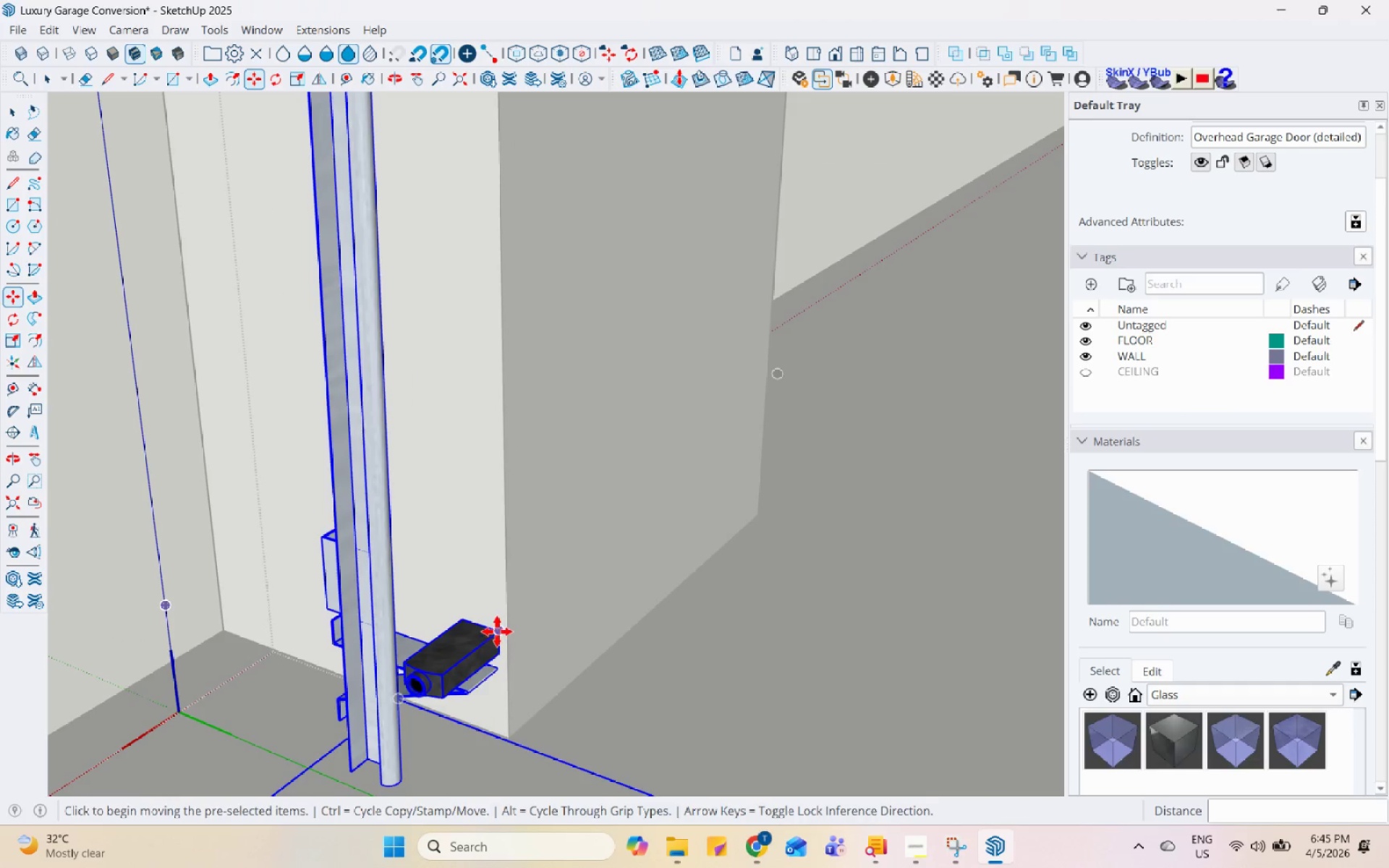 
key(Escape)
 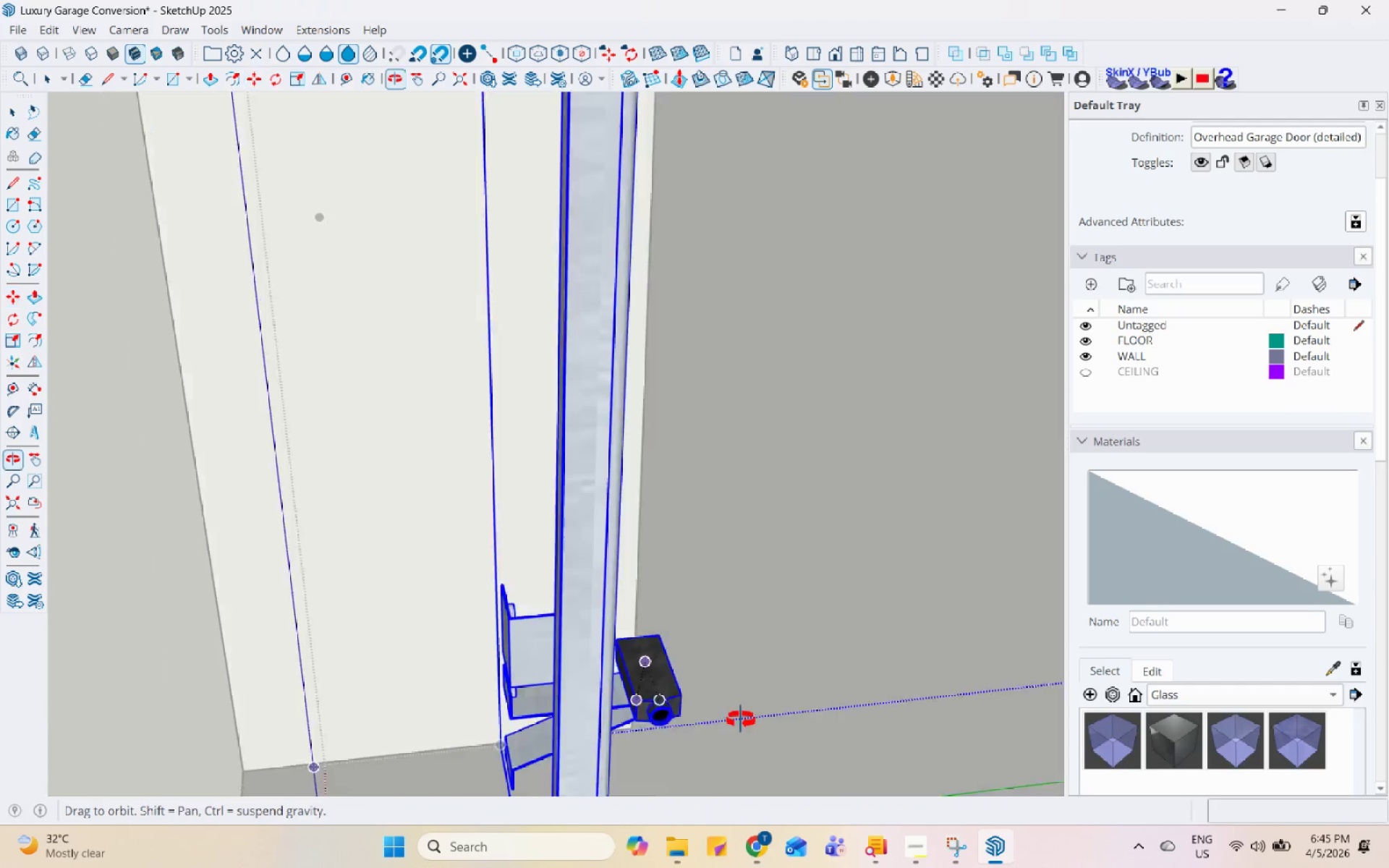 
scroll: coordinate [477, 491], scroll_direction: down, amount: 8.0
 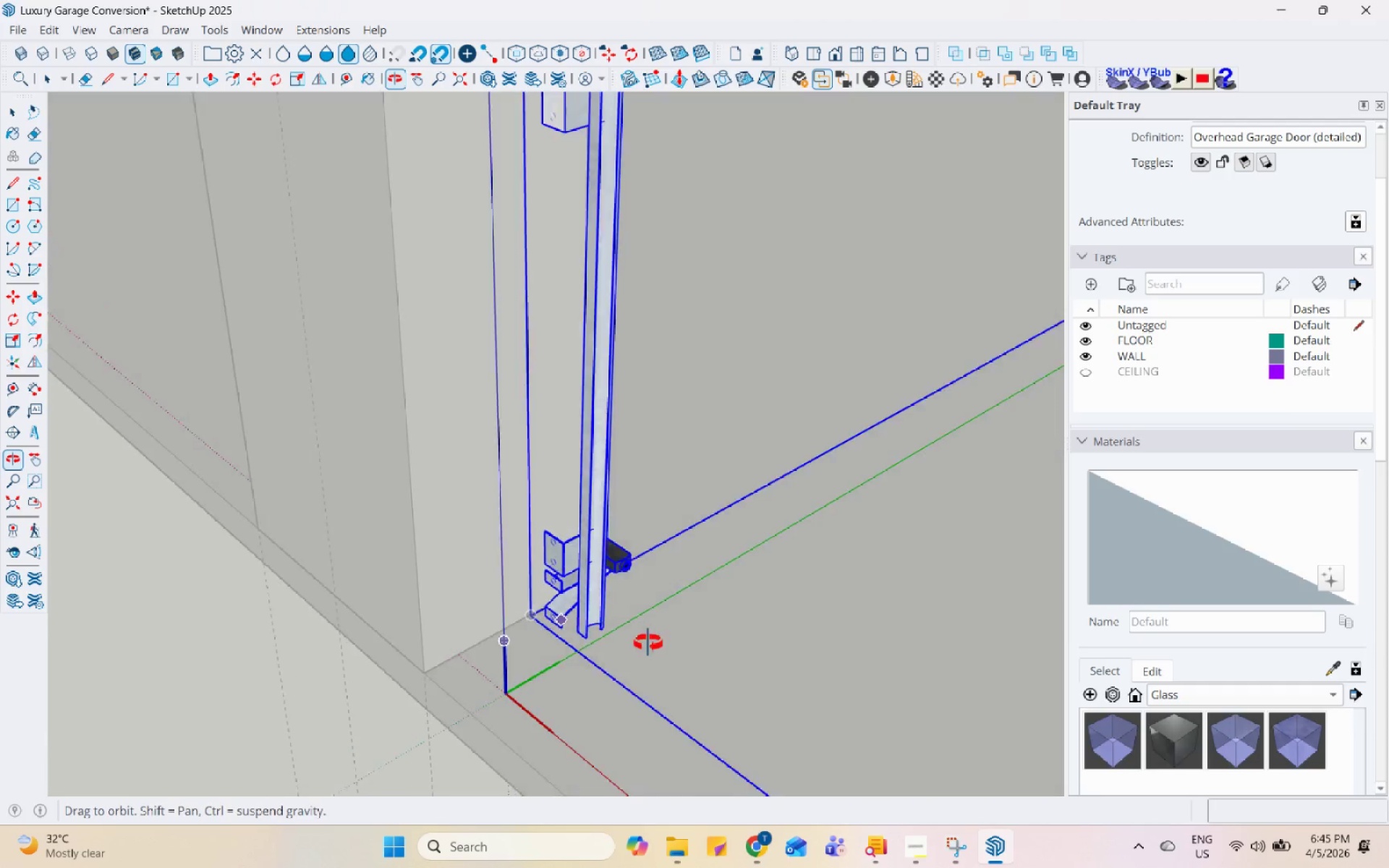 
scroll: coordinate [522, 656], scroll_direction: up, amount: 3.0
 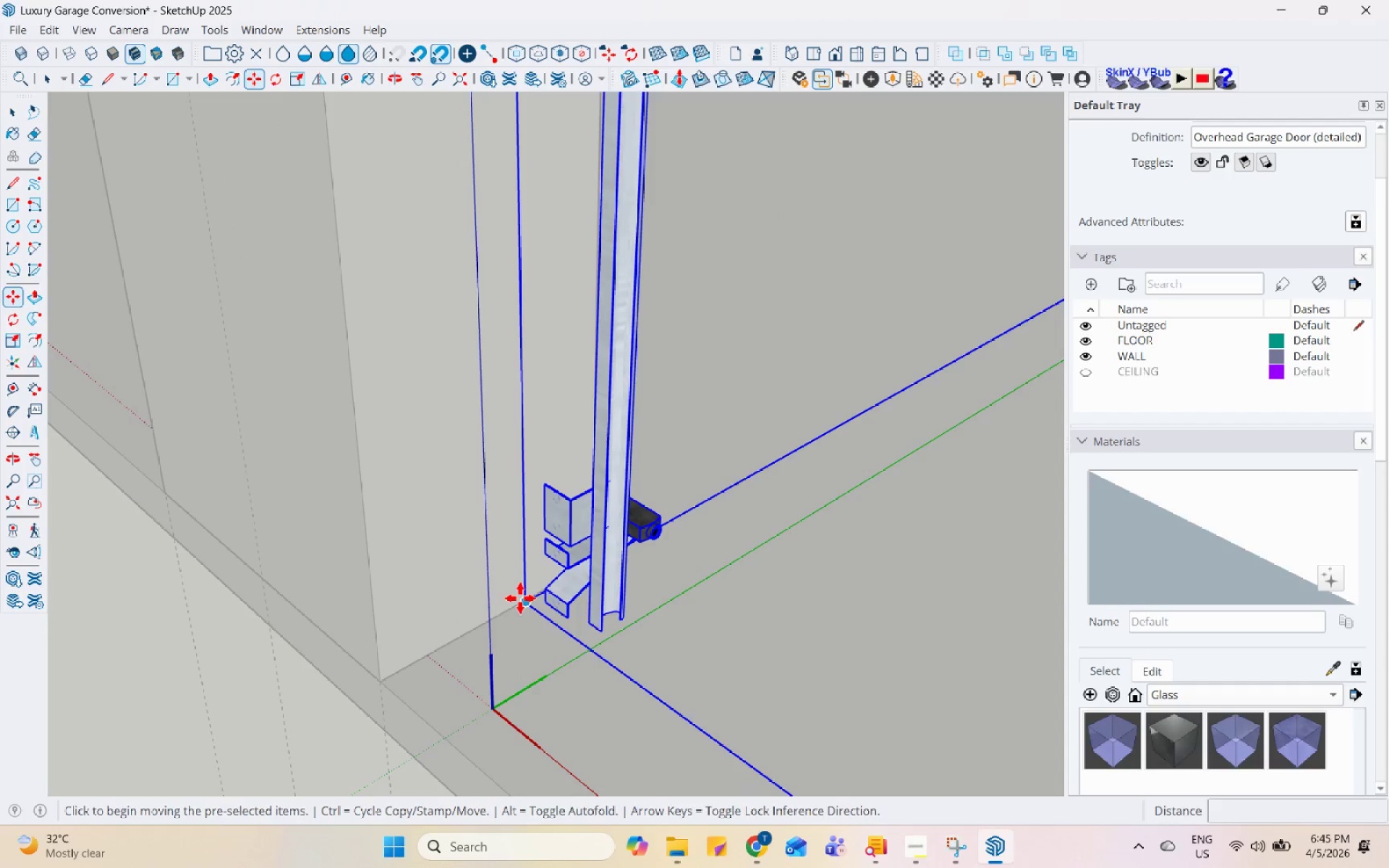 
left_click([522, 597])
 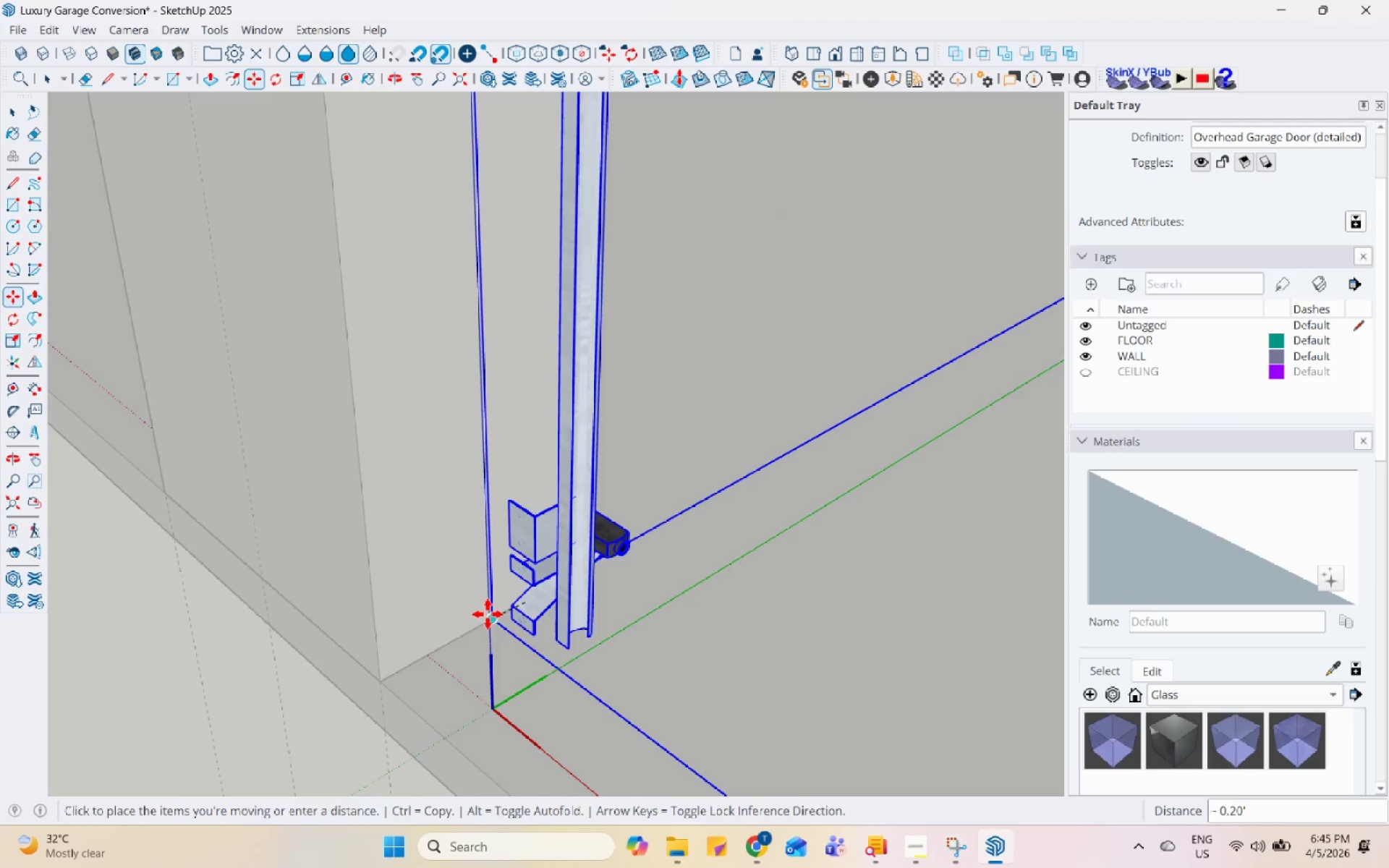 
scroll: coordinate [558, 592], scroll_direction: down, amount: 22.0
 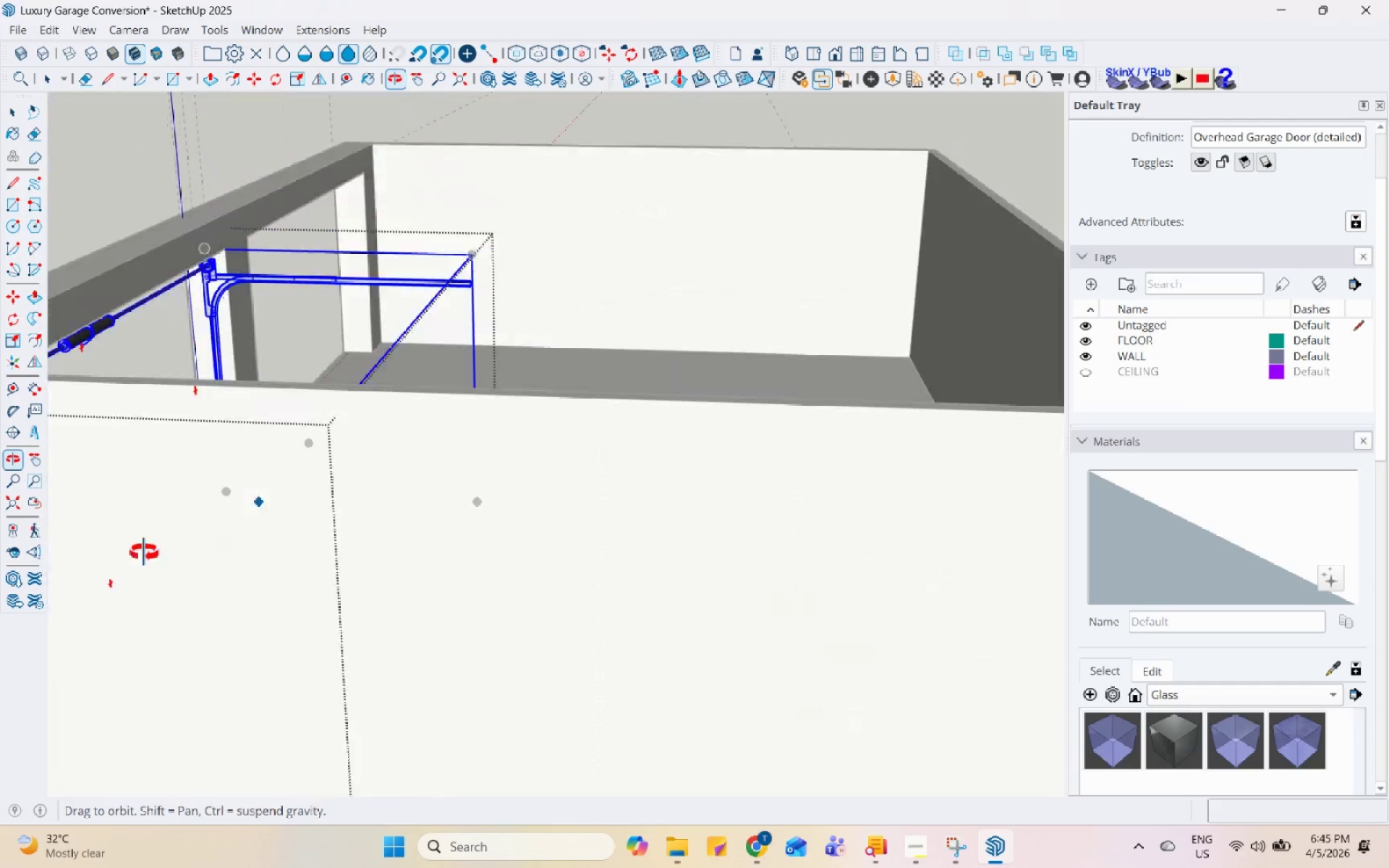 
scroll: coordinate [319, 387], scroll_direction: up, amount: 17.0
 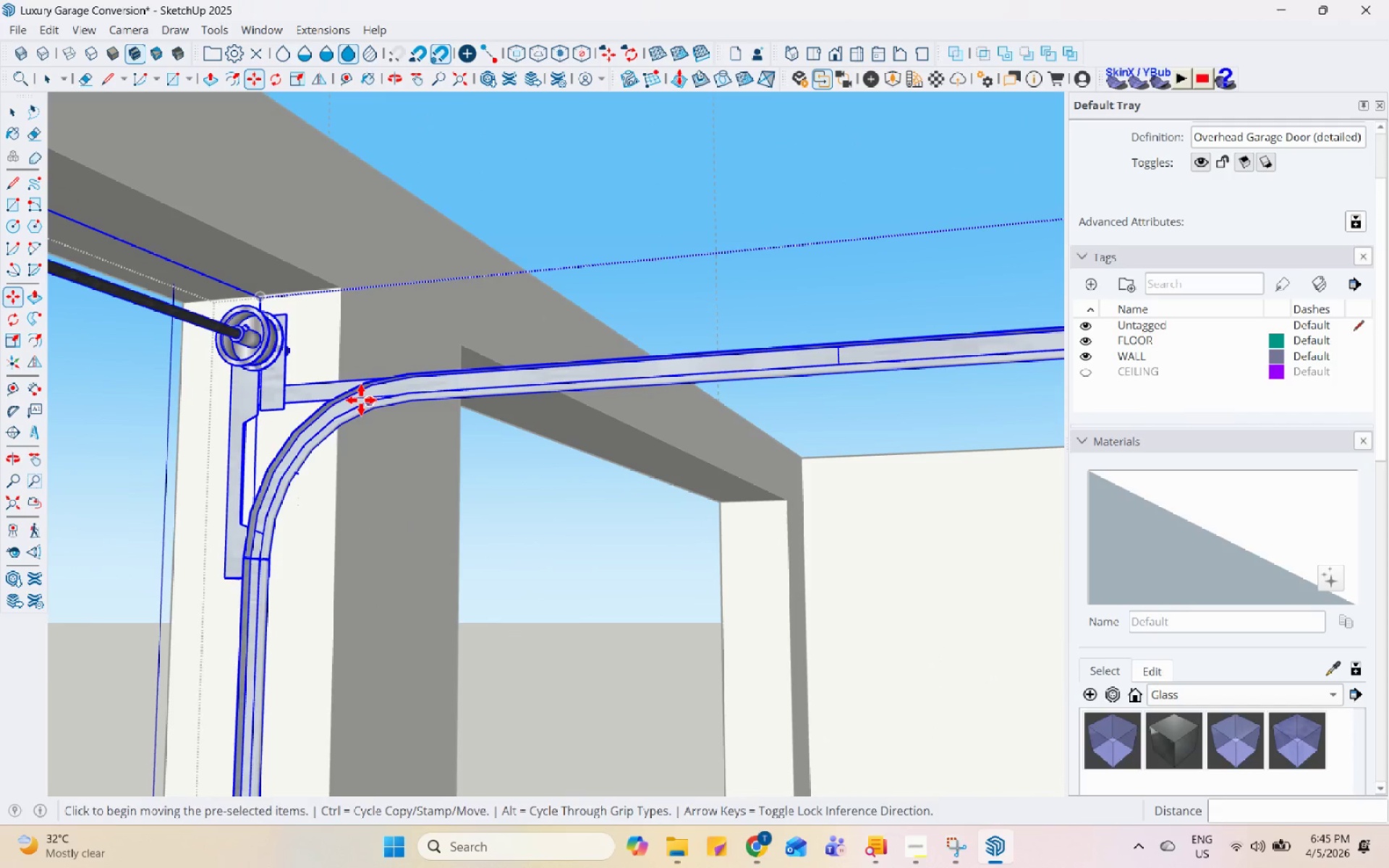 
key(Space)
 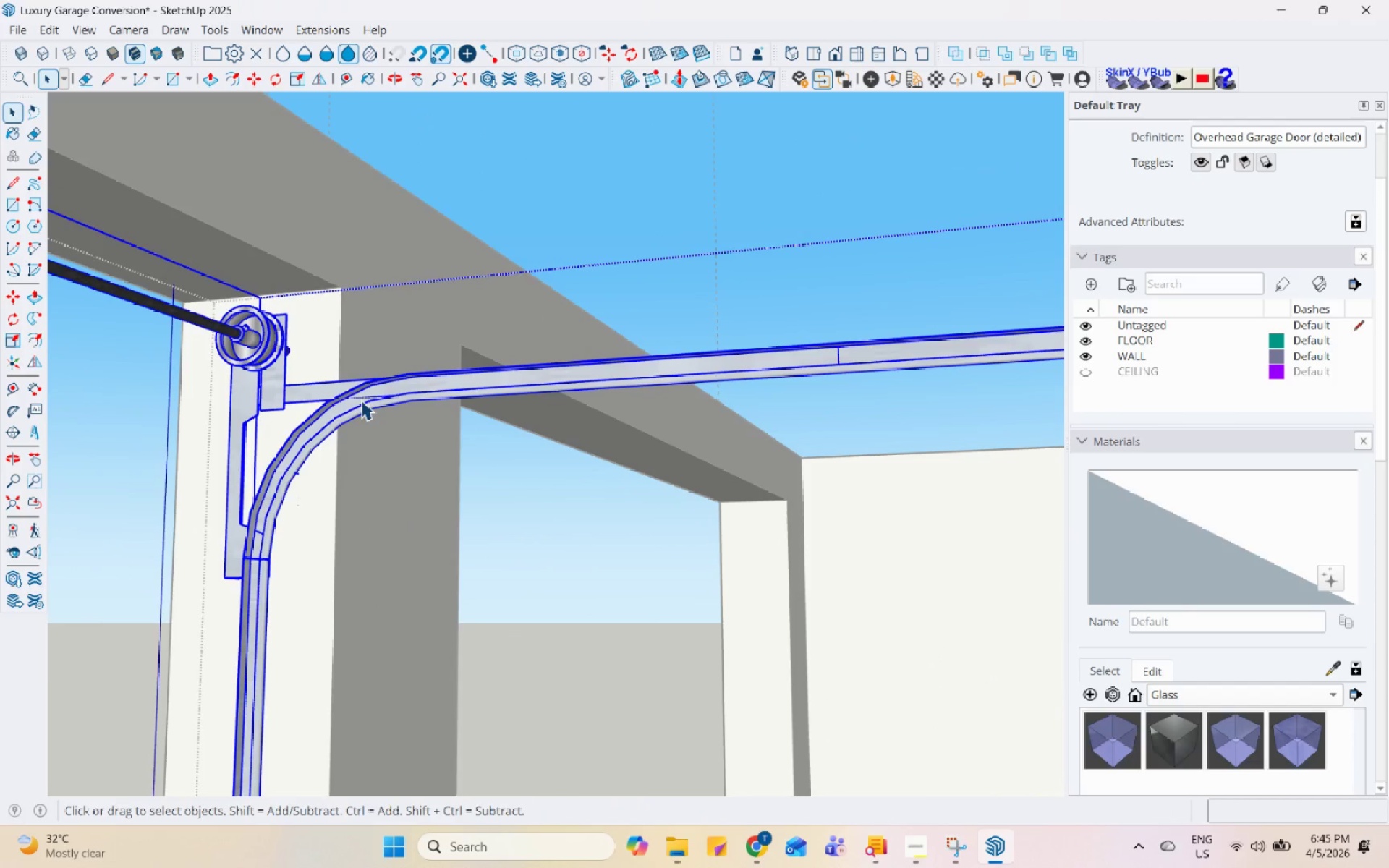 
double_click([361, 400])
 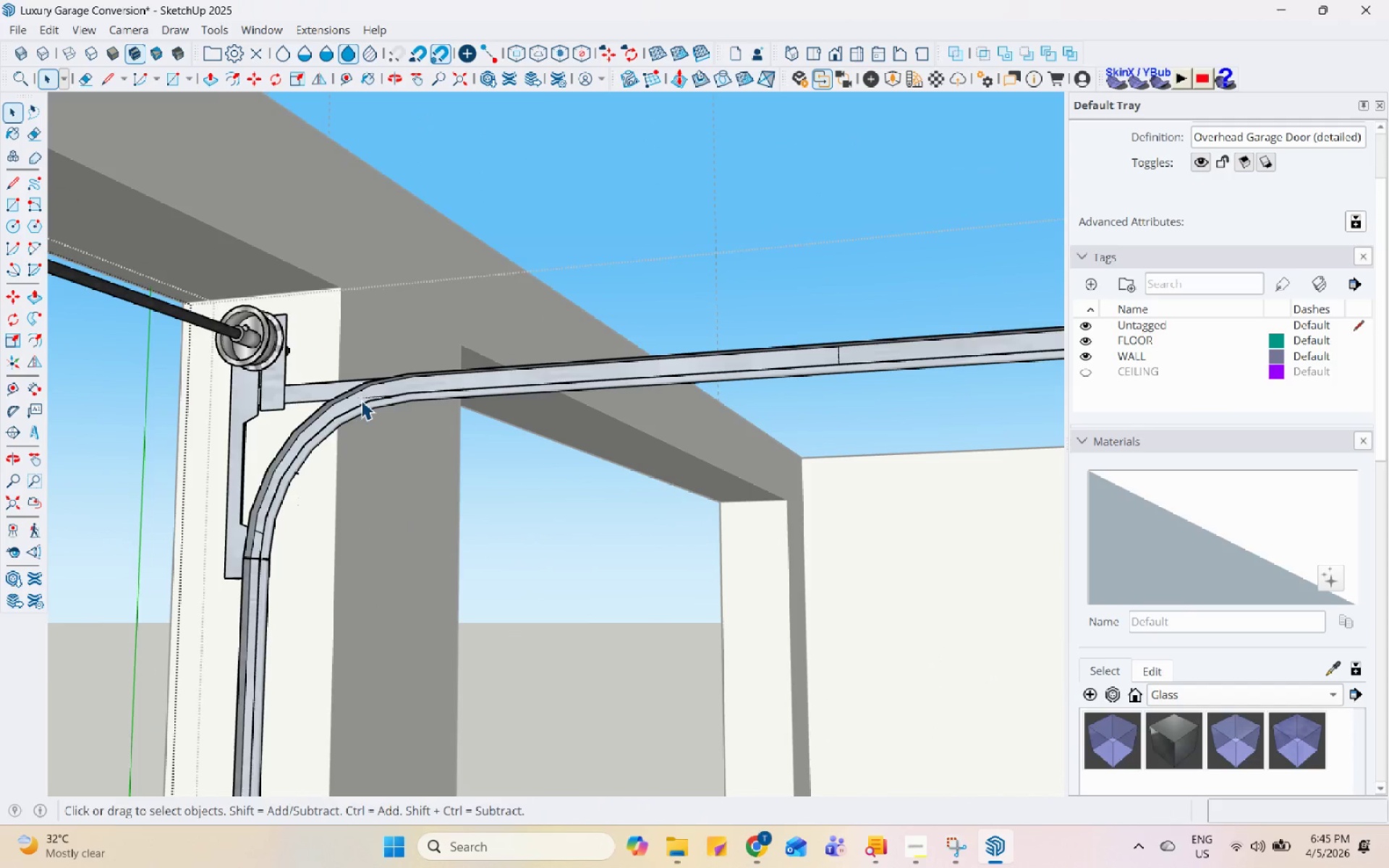 
triple_click([361, 400])
 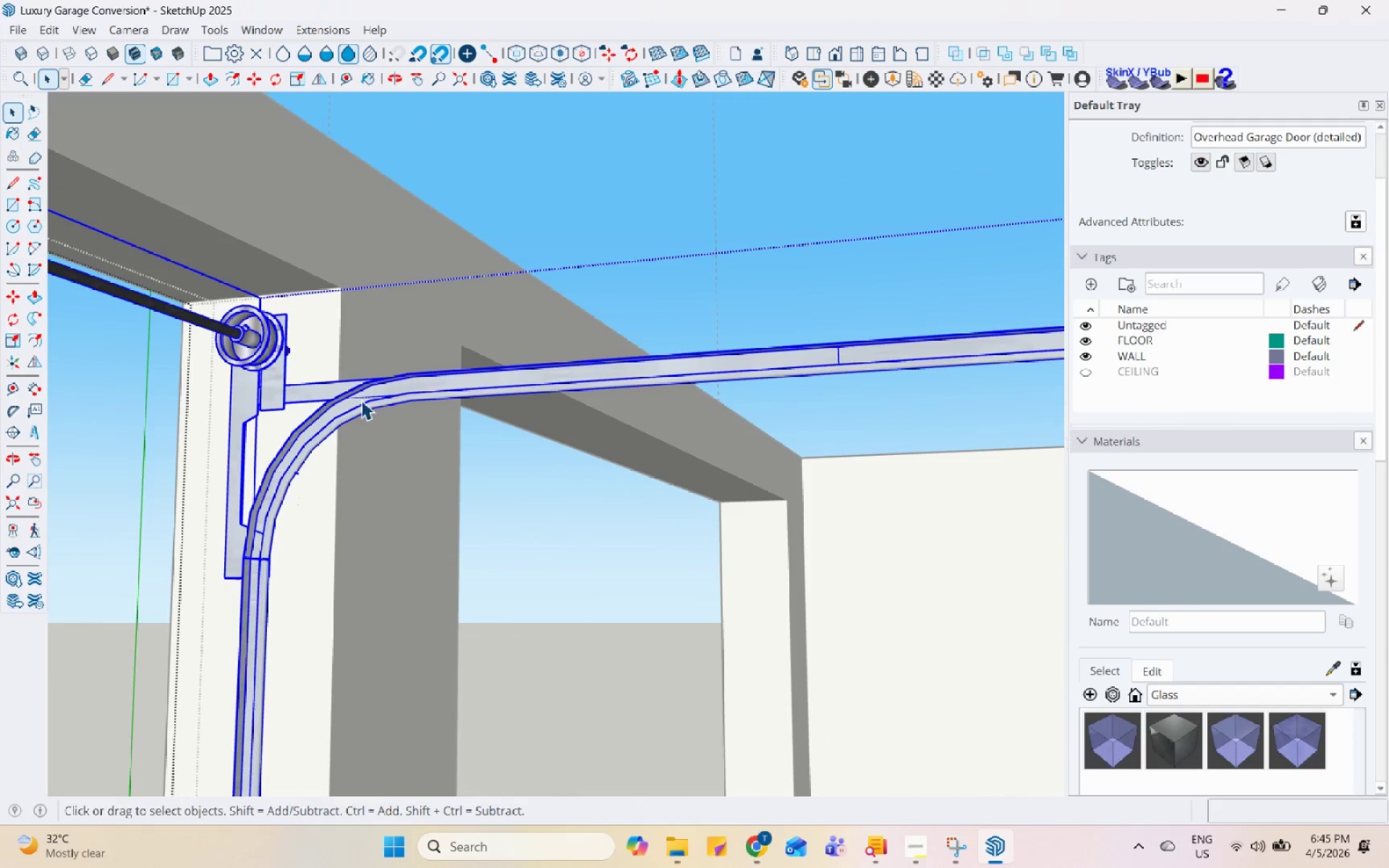 
triple_click([361, 400])
 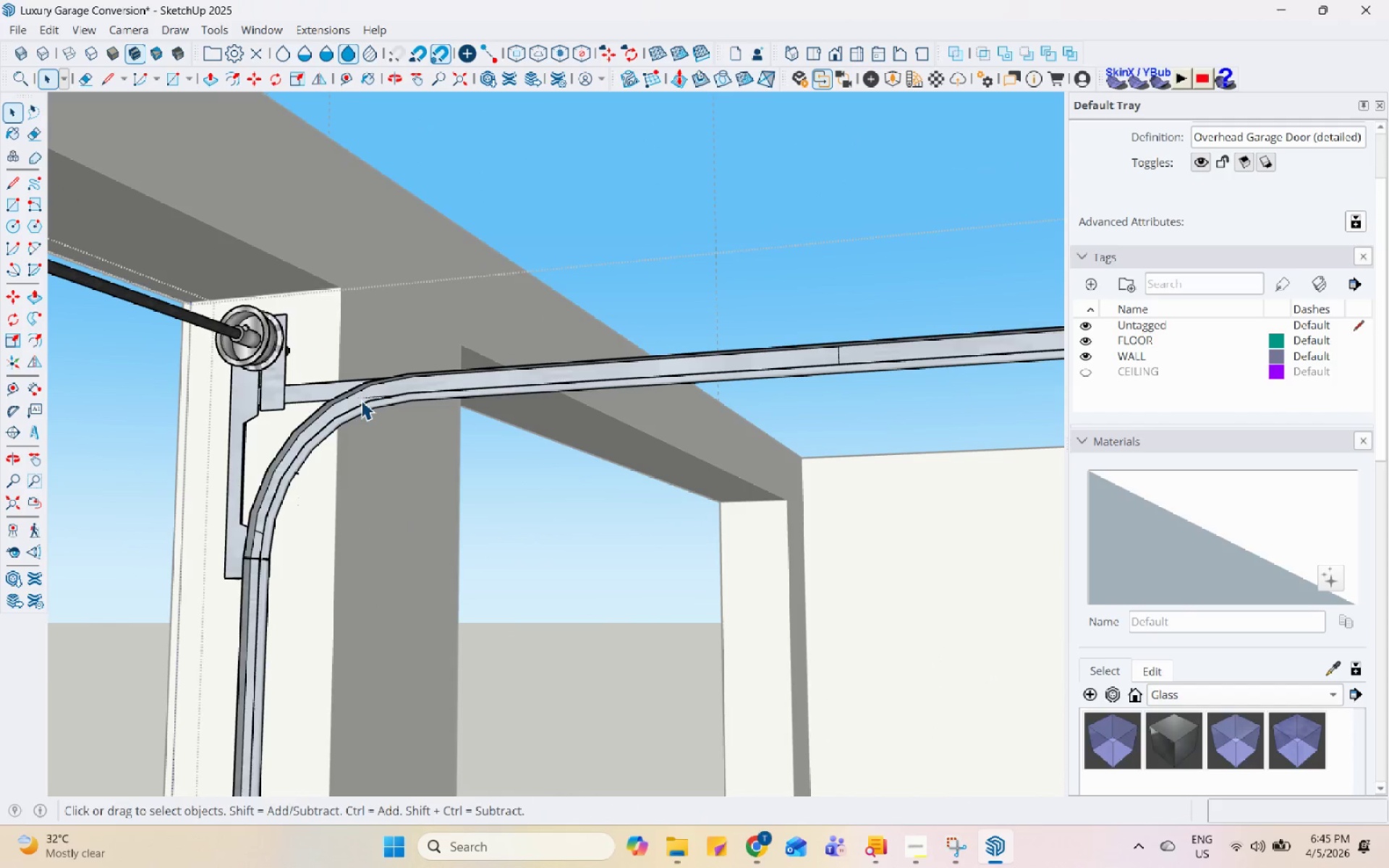 
triple_click([361, 400])
 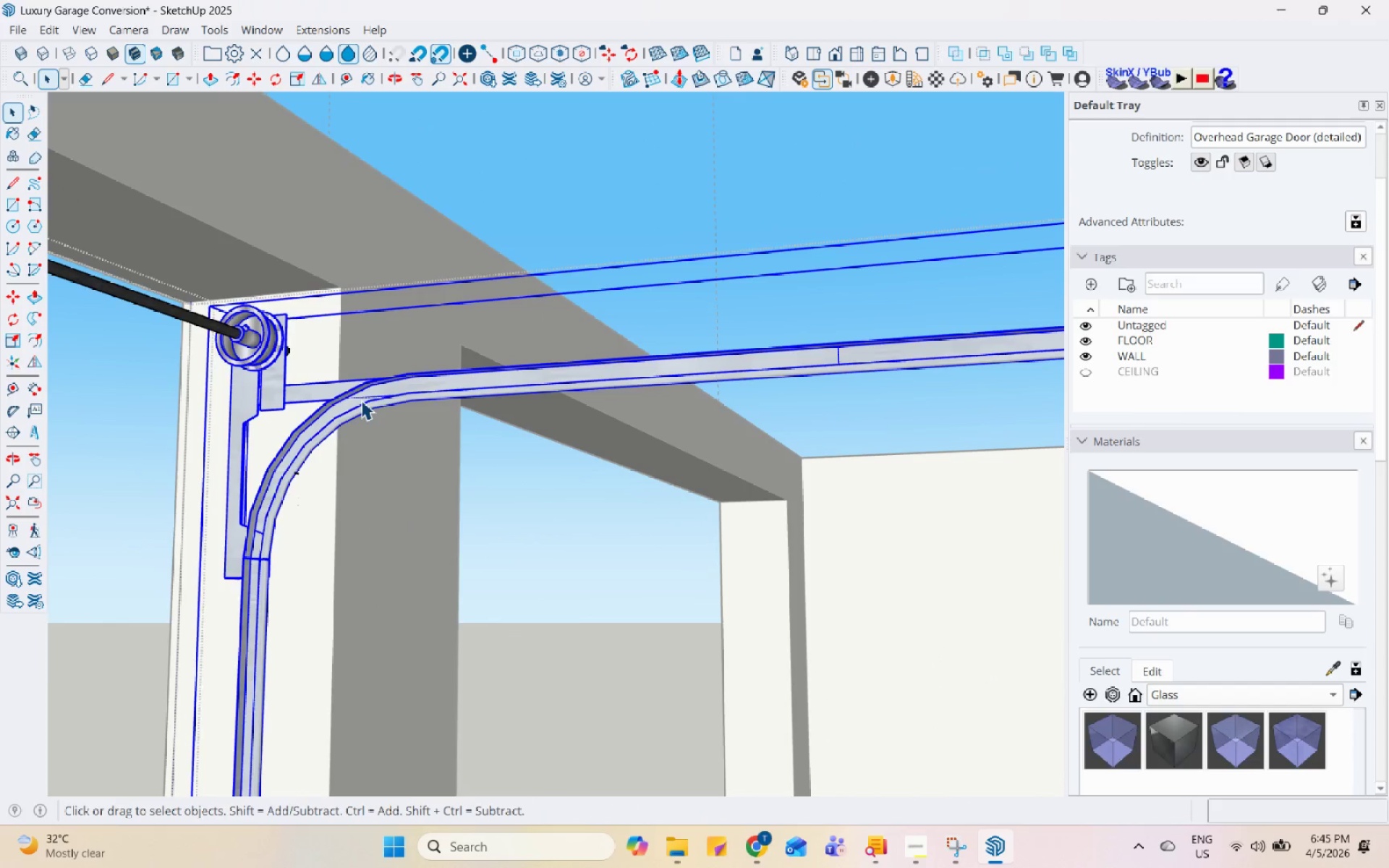 
triple_click([361, 400])
 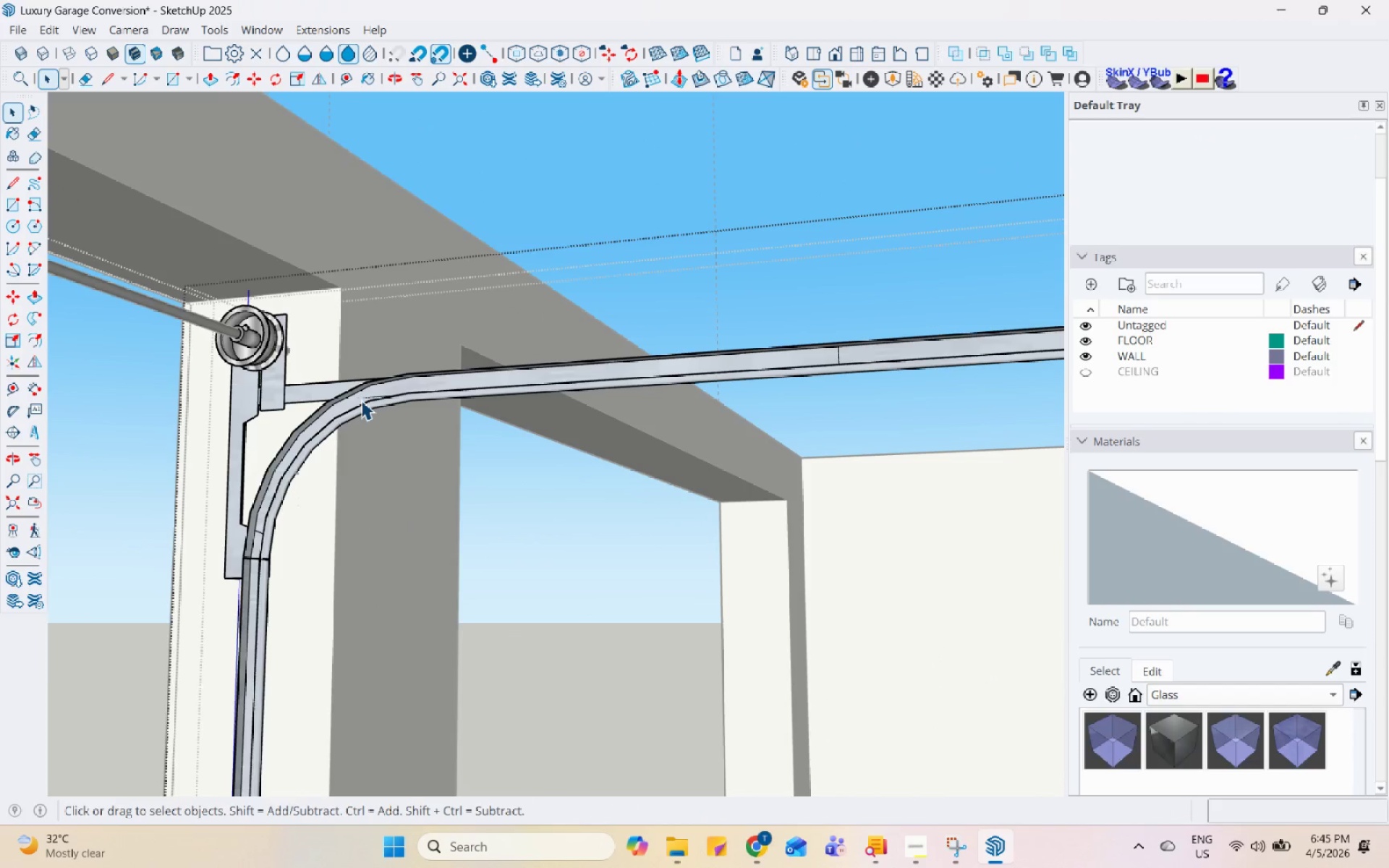 
left_click([361, 400])
 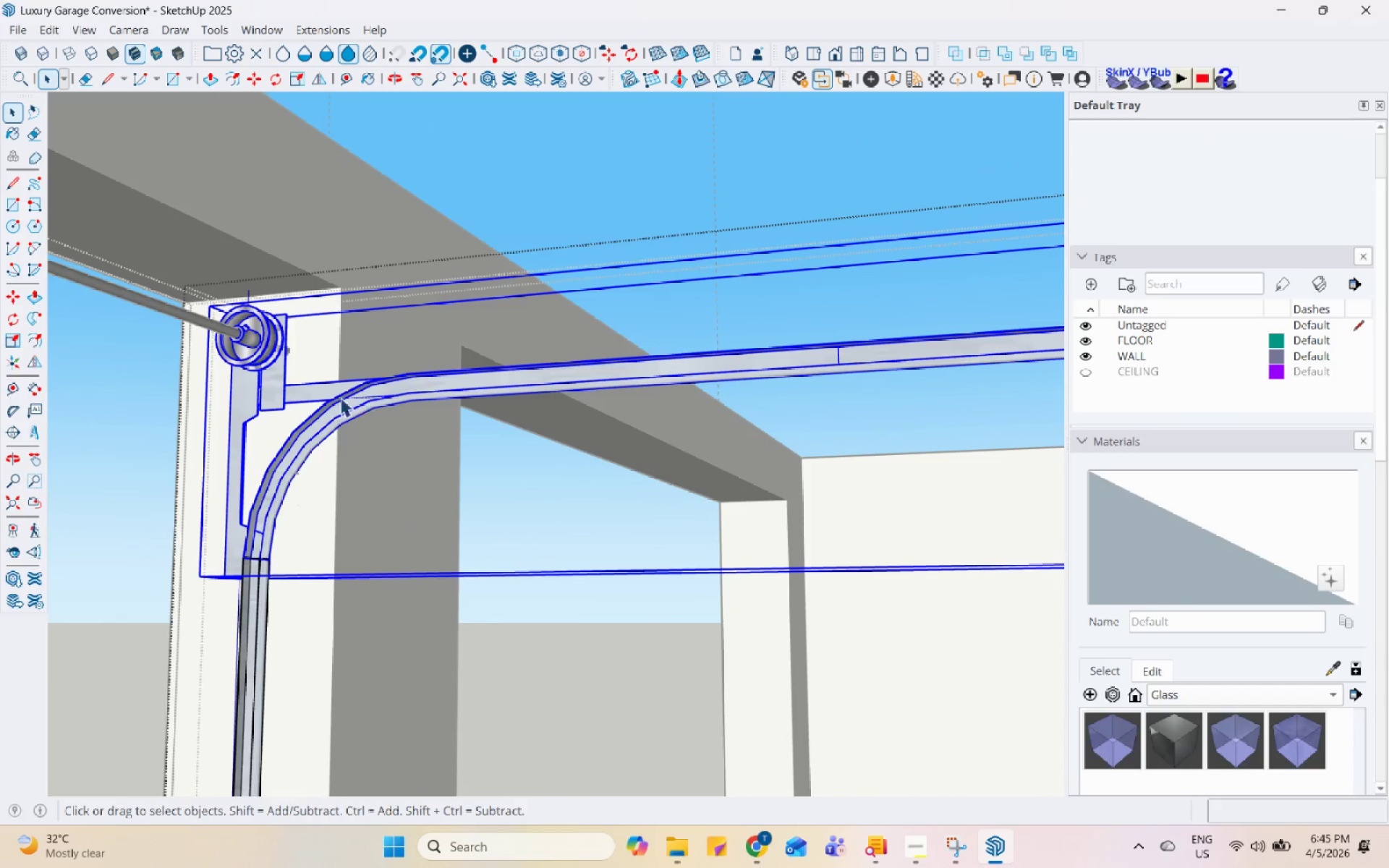 
scroll: coordinate [303, 401], scroll_direction: down, amount: 5.0
 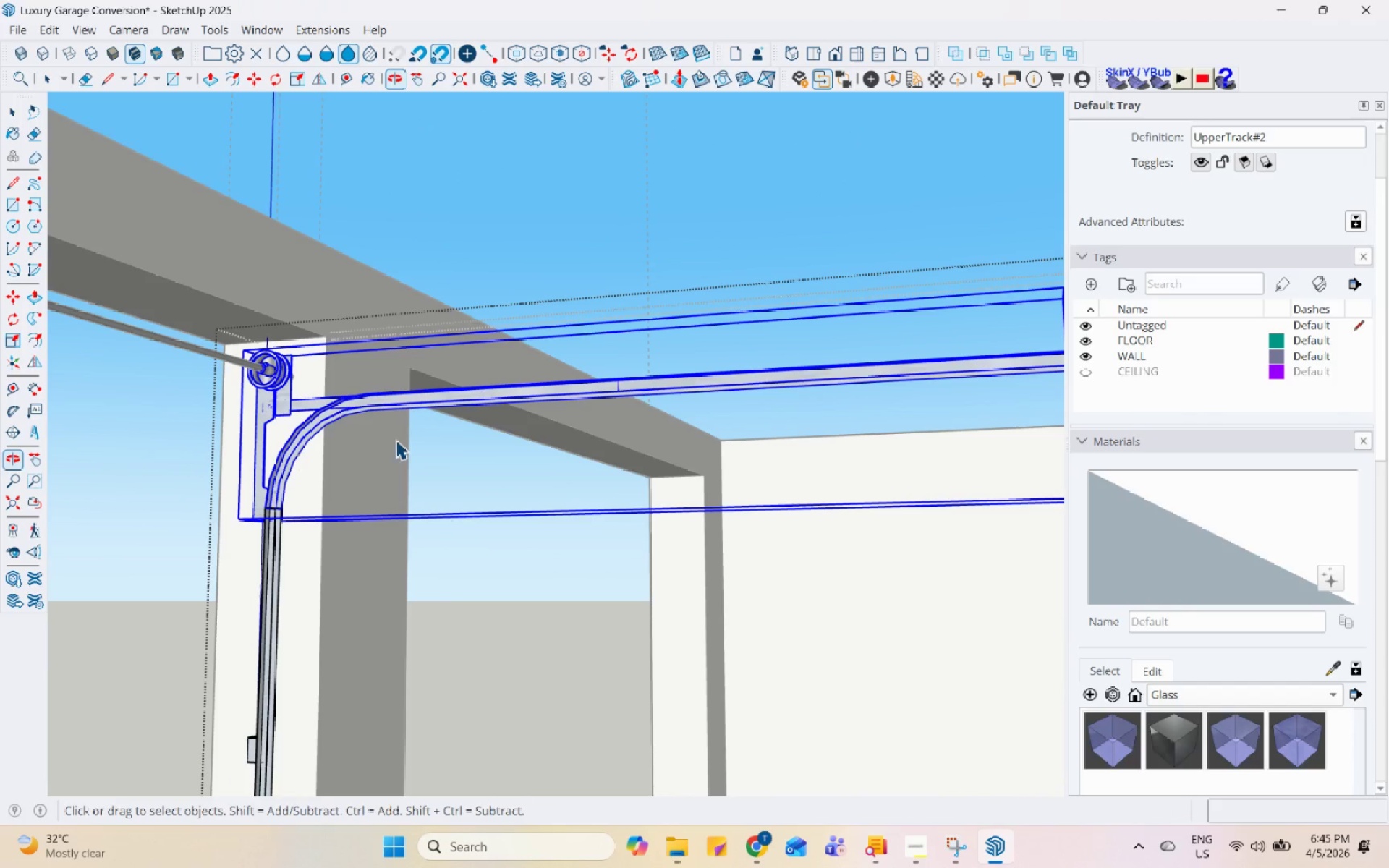 
left_click([350, 391])
 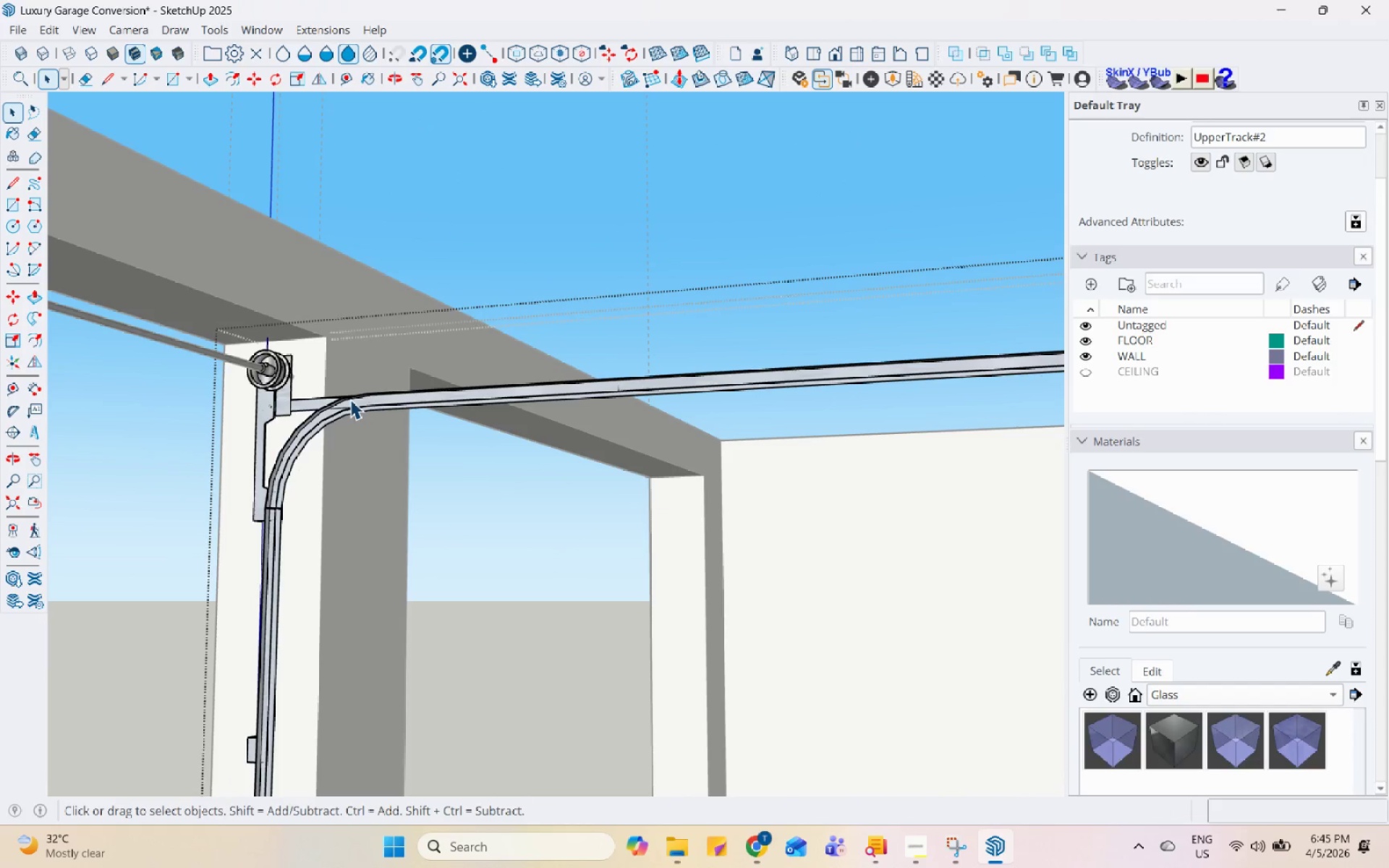 
triple_click([350, 399])
 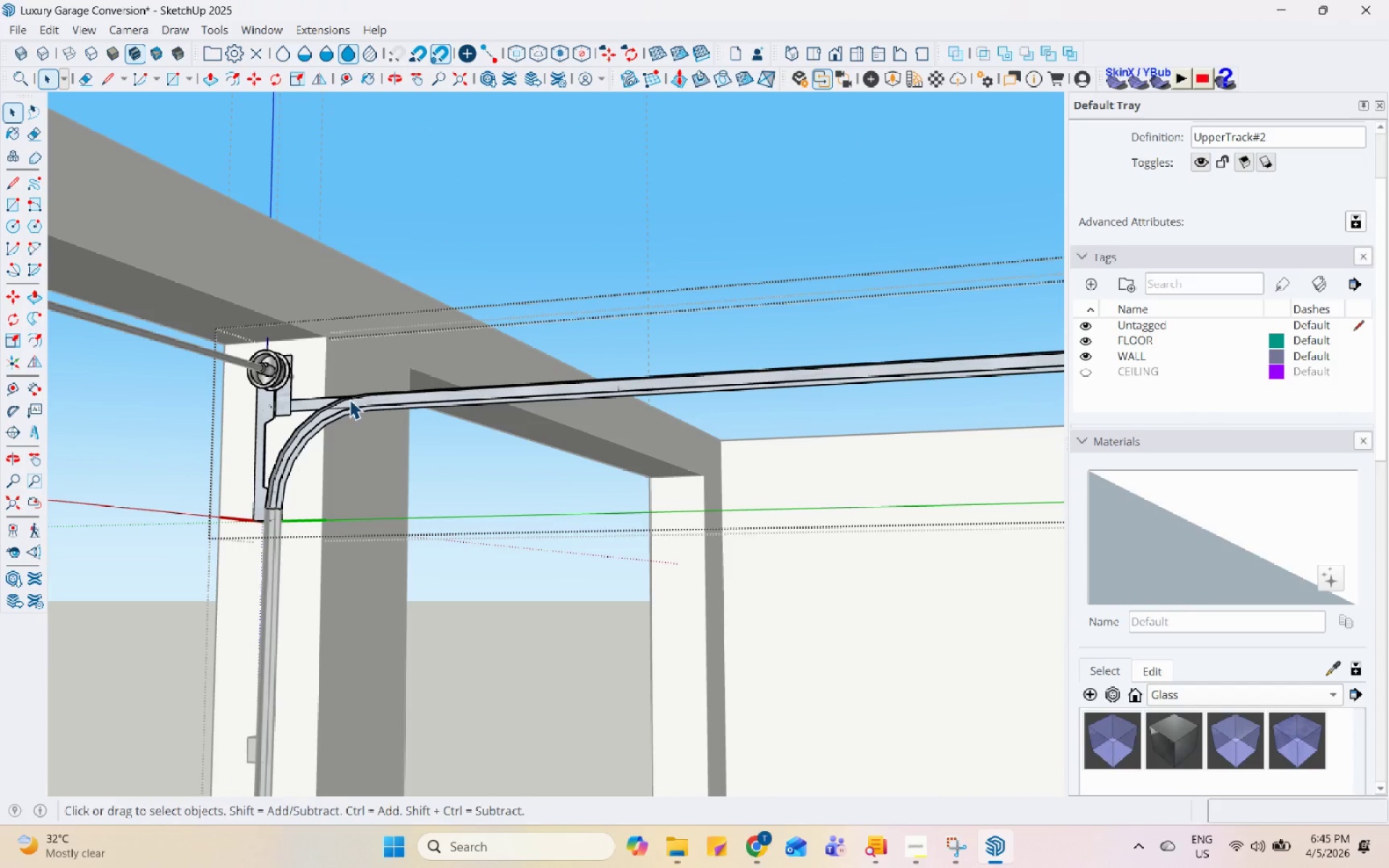 
triple_click([349, 399])
 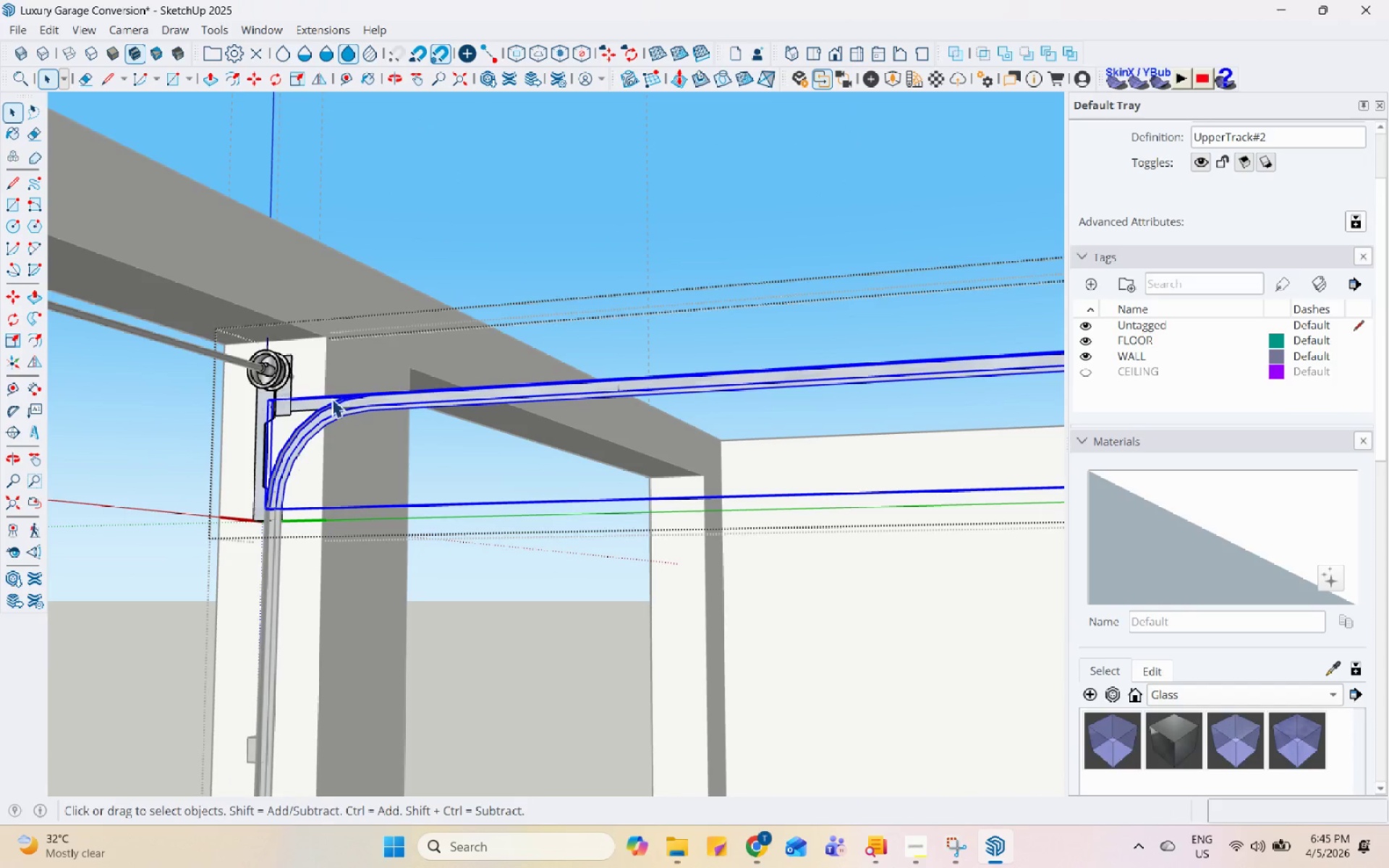 
scroll: coordinate [292, 404], scroll_direction: down, amount: 2.0
 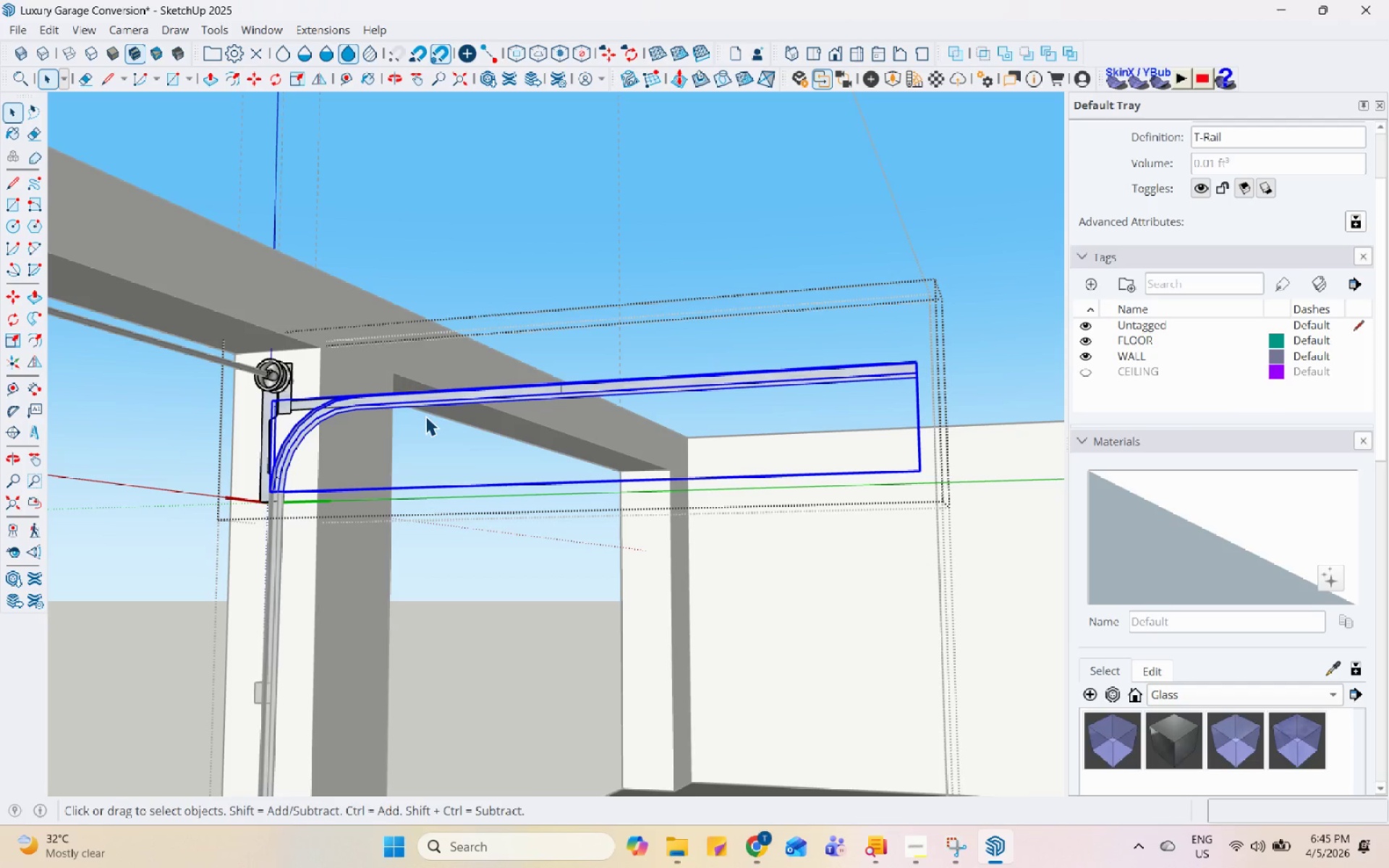 
key(M)
 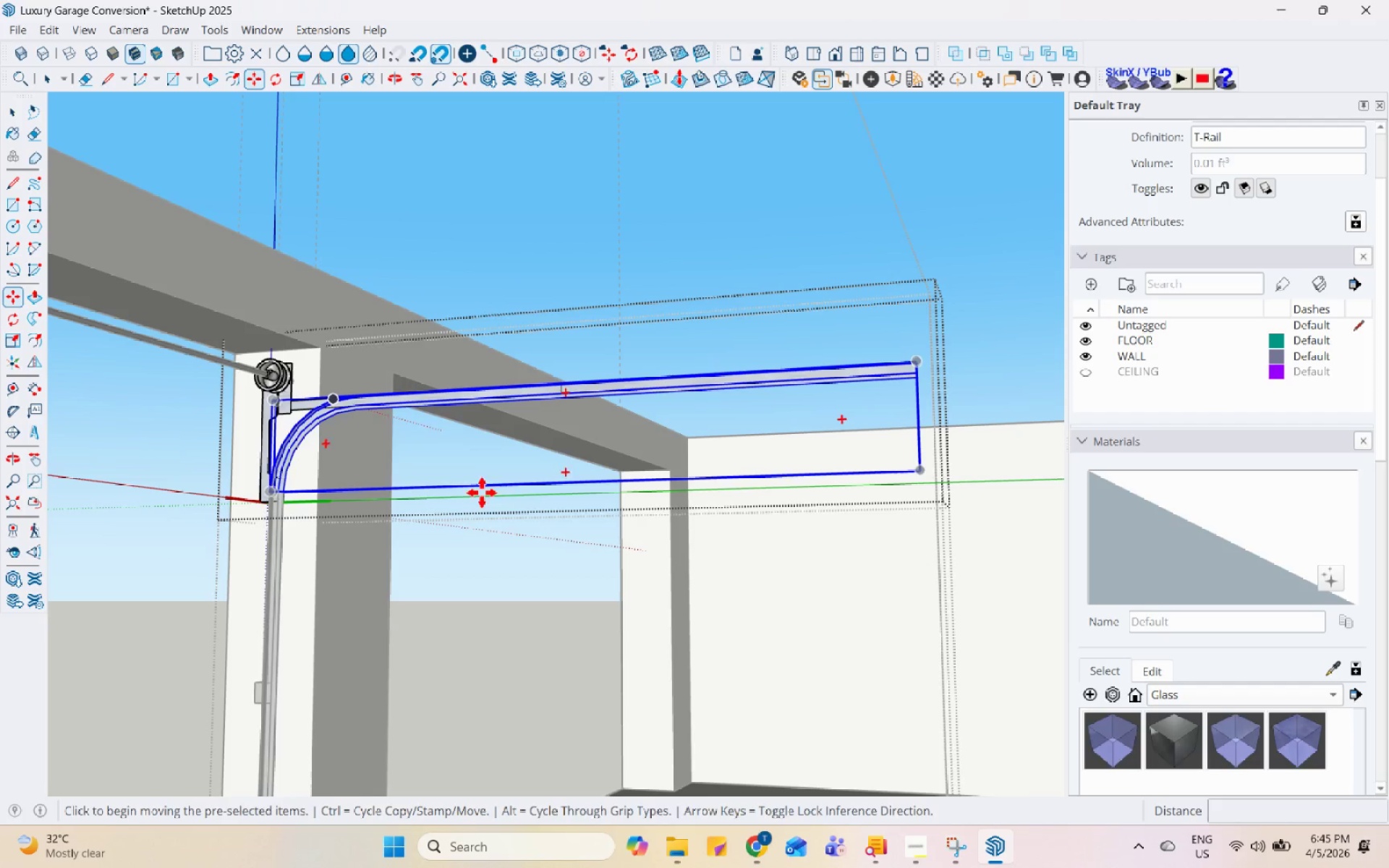 
left_click([496, 500])
 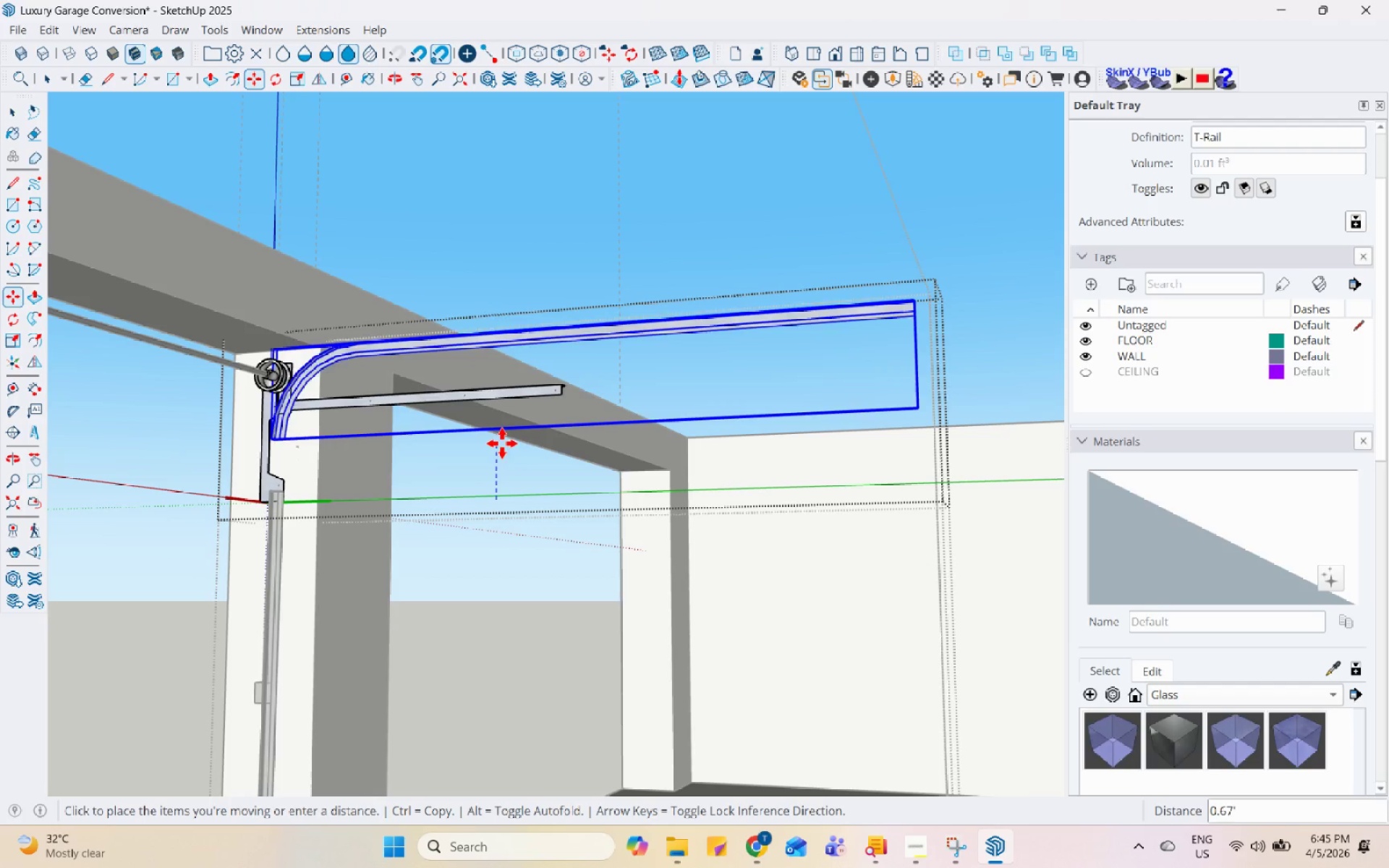 
key(Space)
 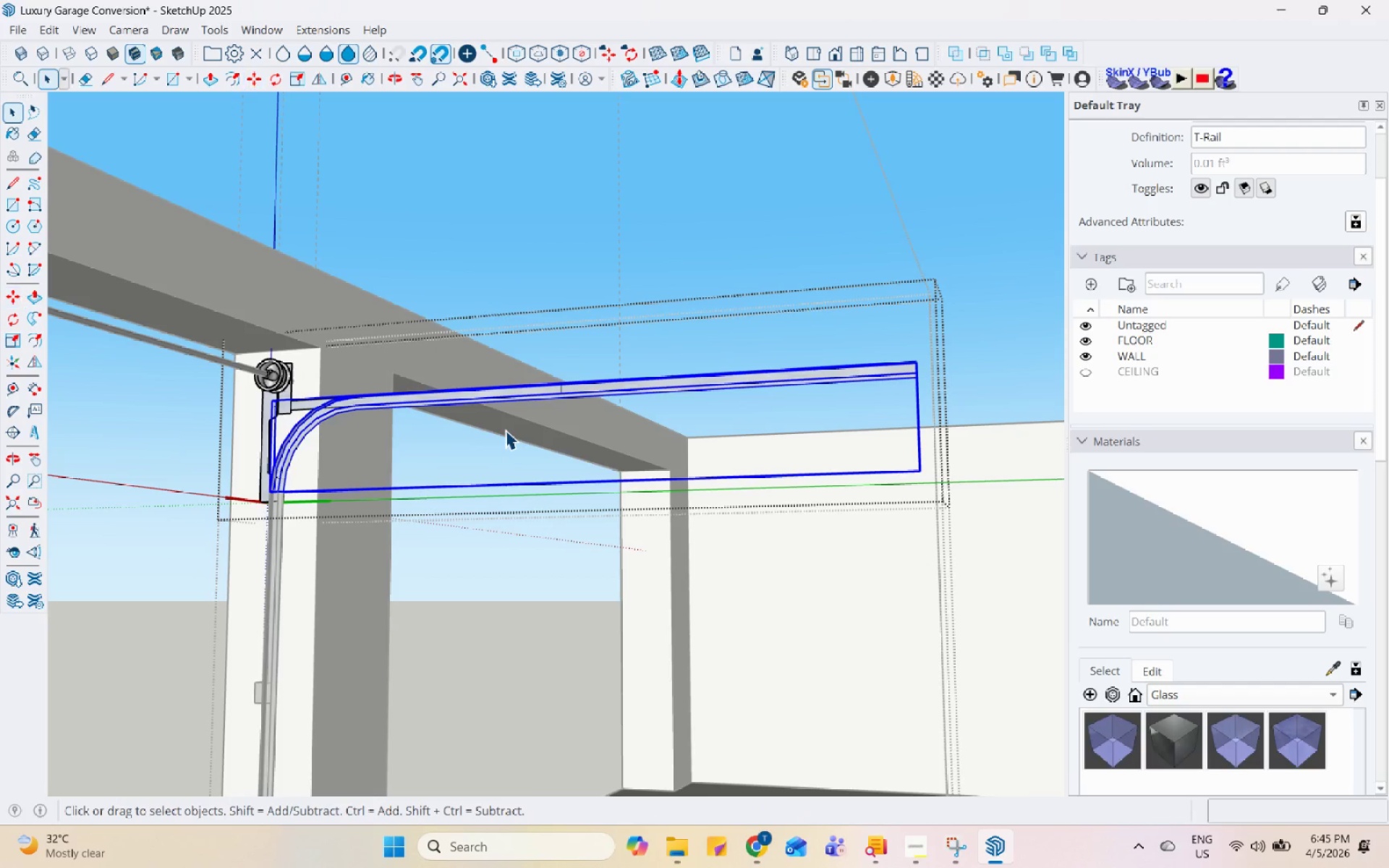 
scroll: coordinate [505, 430], scroll_direction: down, amount: 4.0
 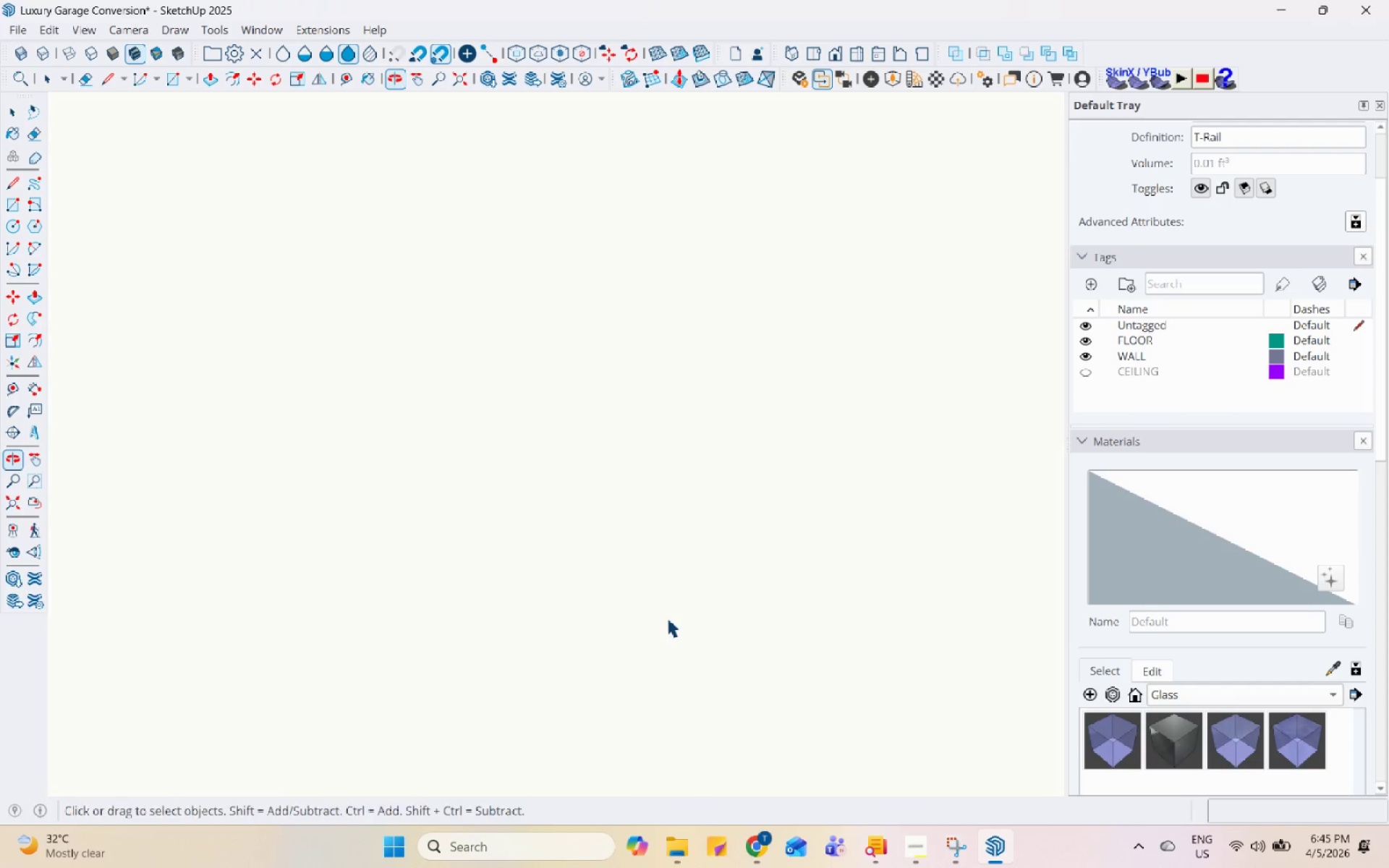 
wait(5.17)
 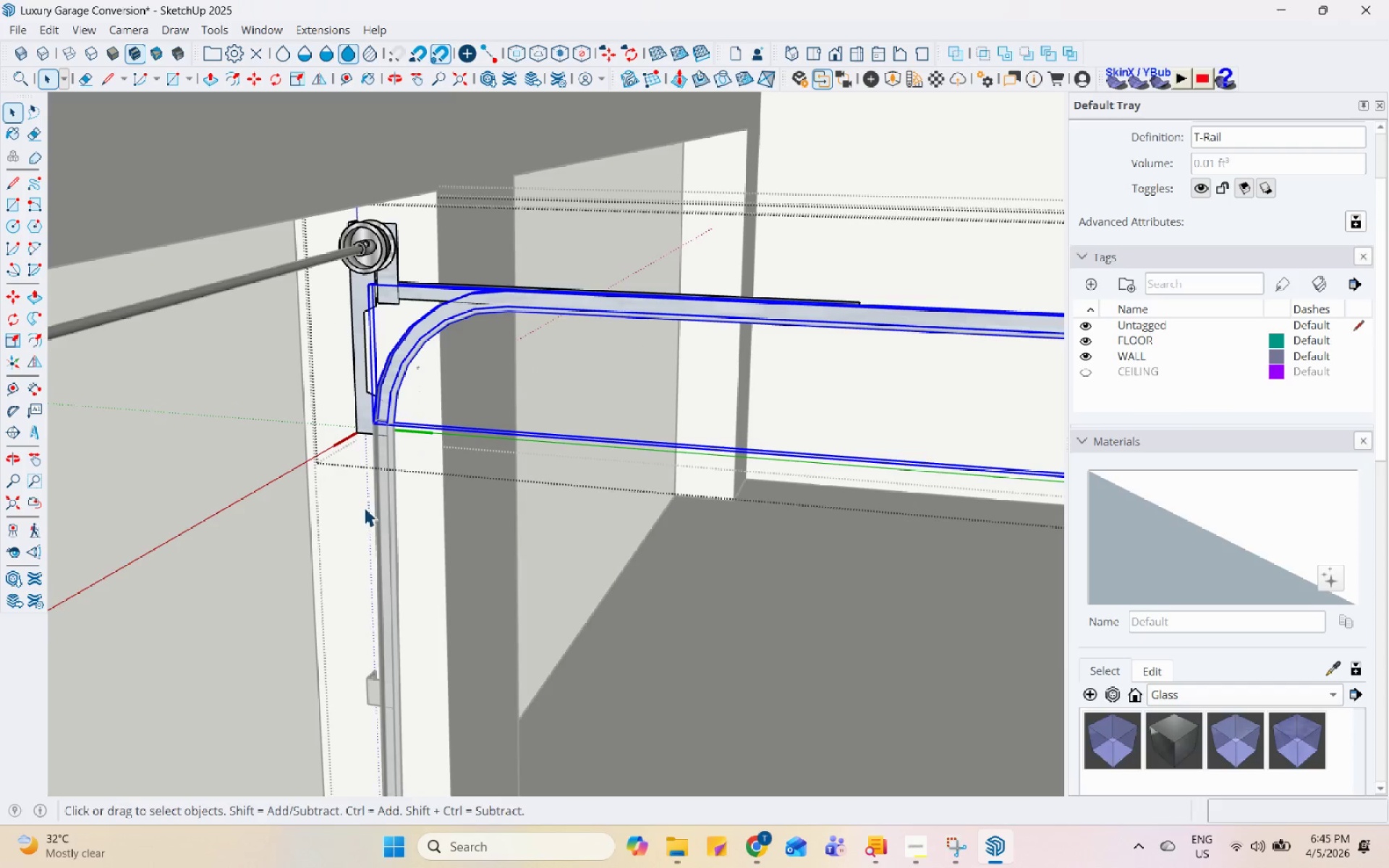 
key(Escape)
 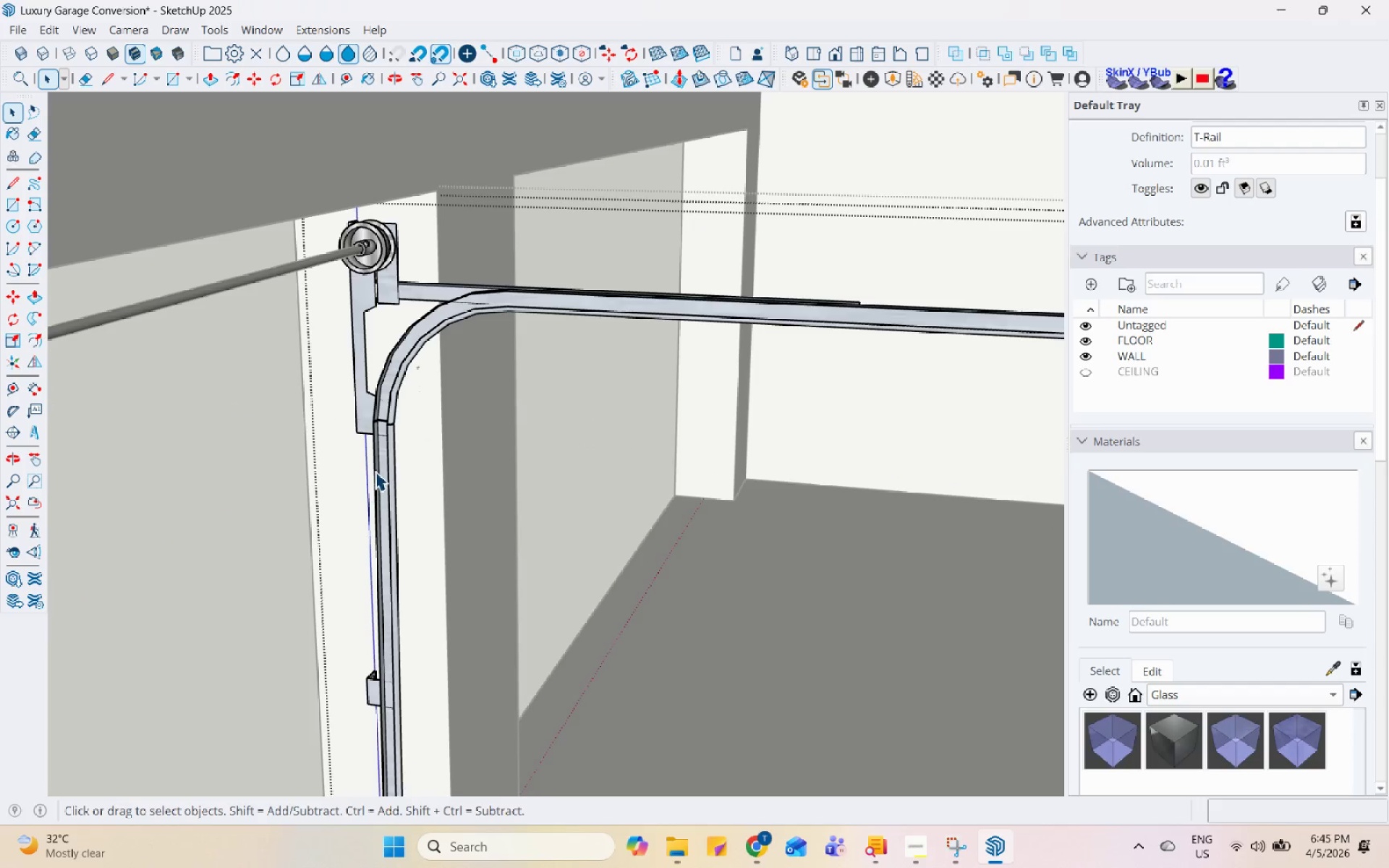 
left_click([376, 469])
 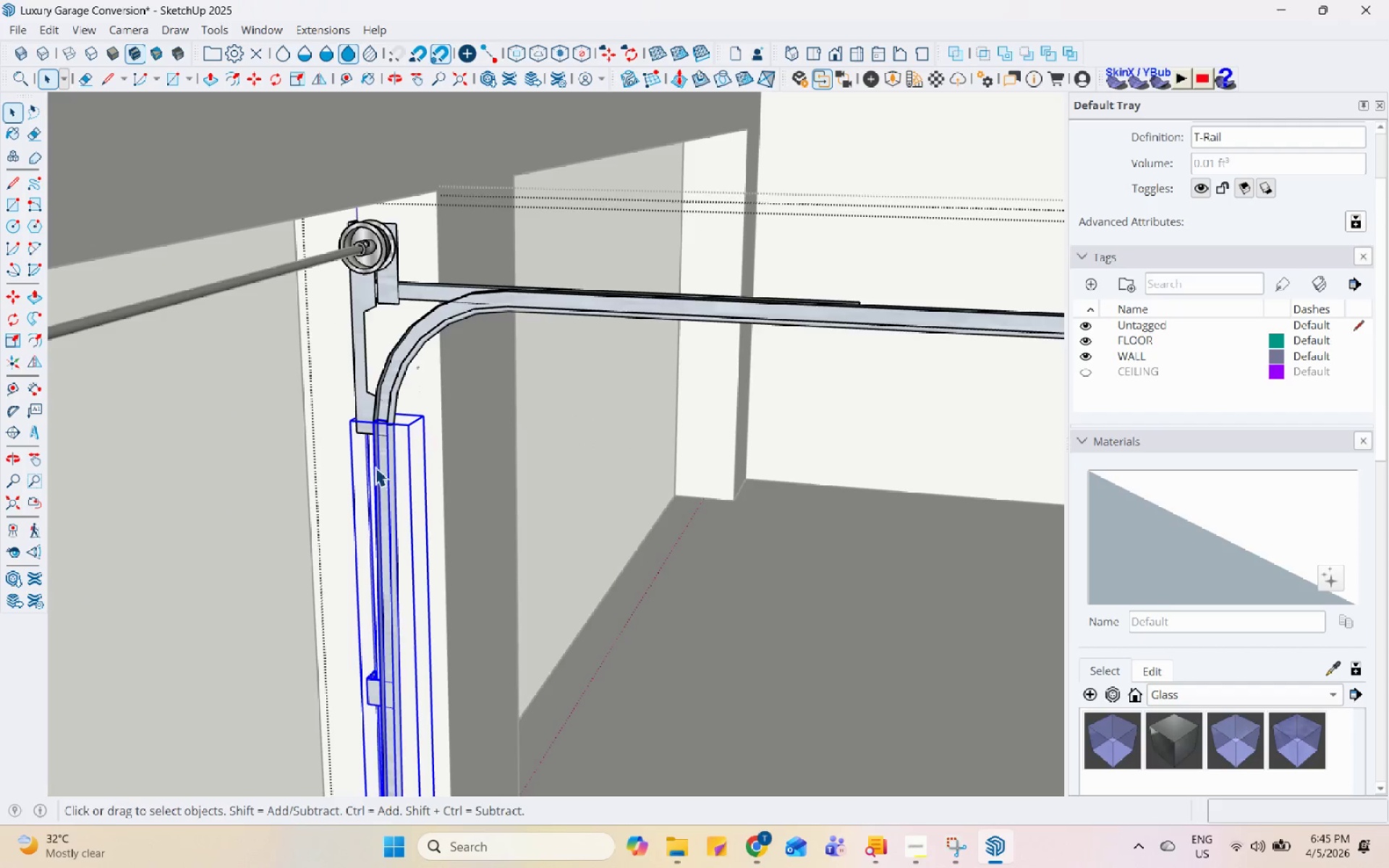 
scroll: coordinate [337, 442], scroll_direction: down, amount: 65.0
 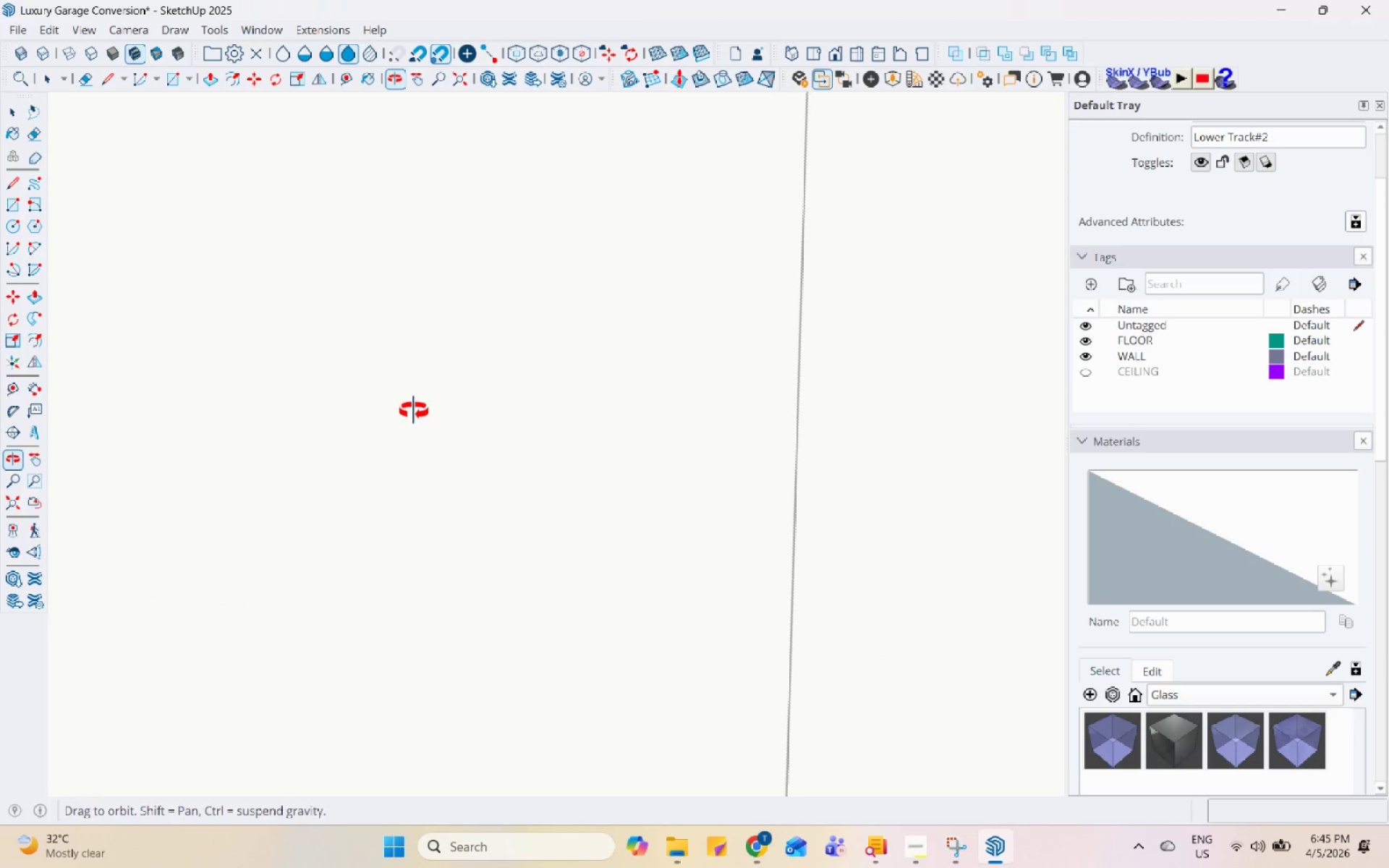 
key(Escape)
 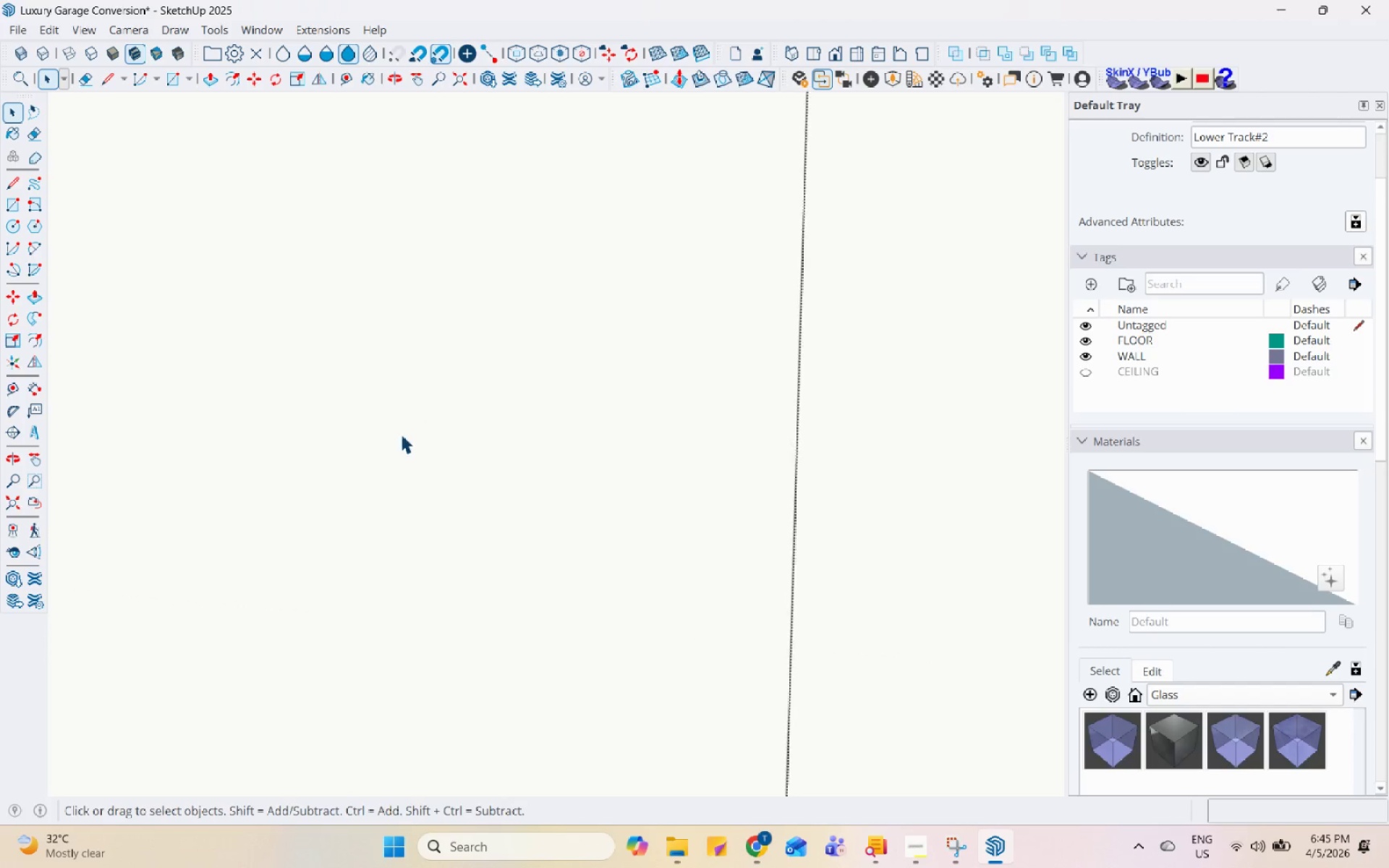 
scroll: coordinate [354, 491], scroll_direction: down, amount: 13.0
 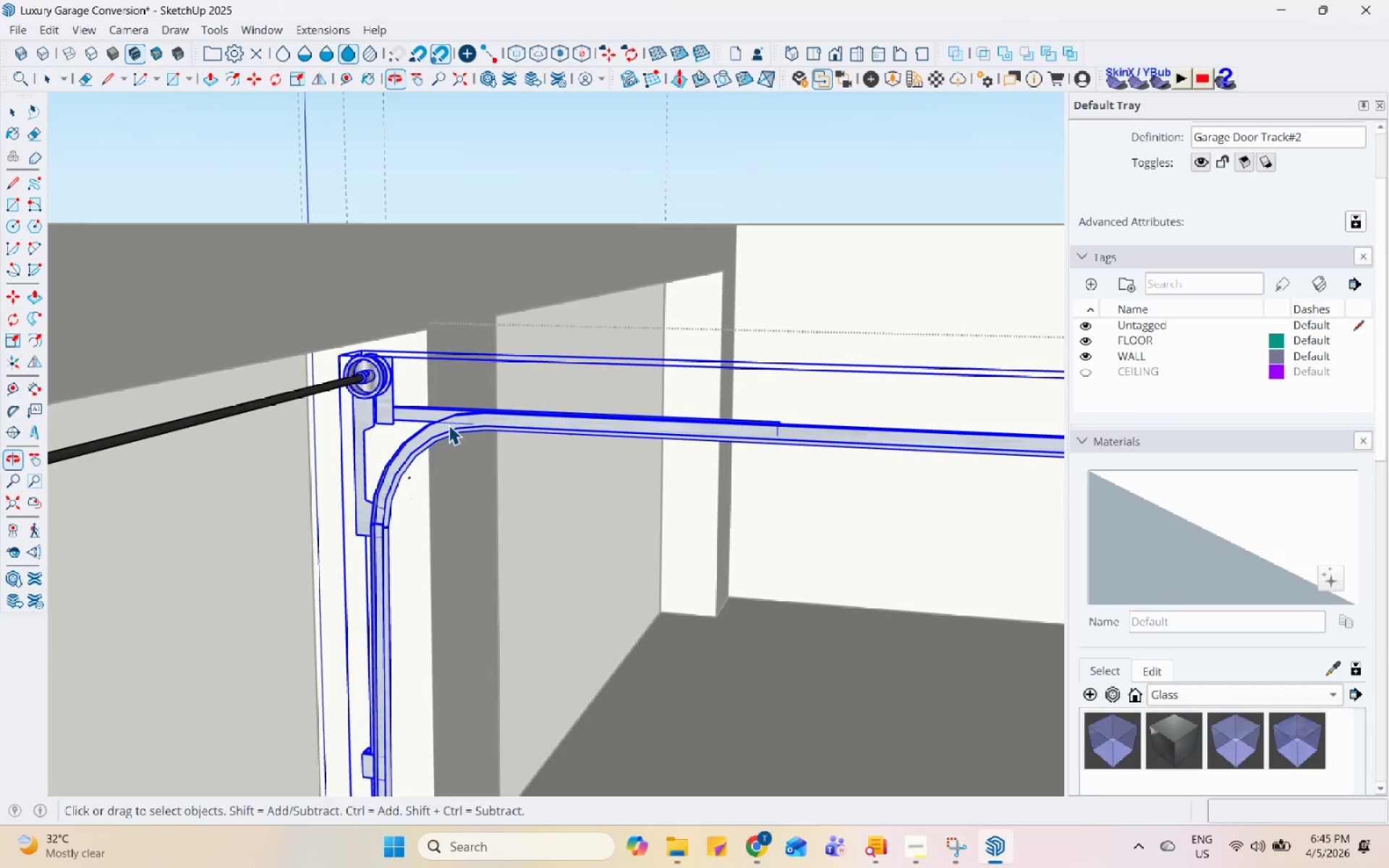 
double_click([443, 417])
 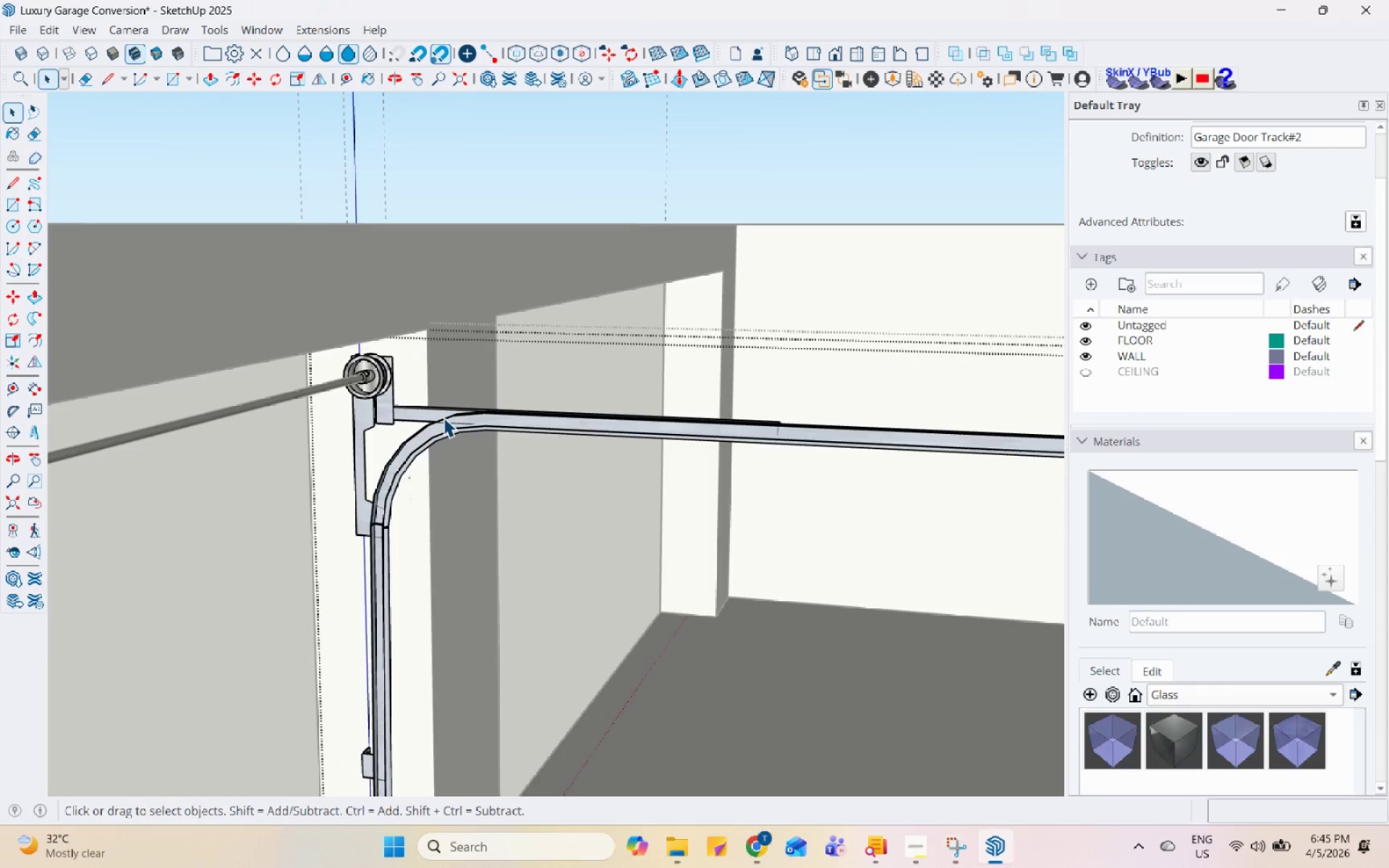 
triple_click([443, 417])
 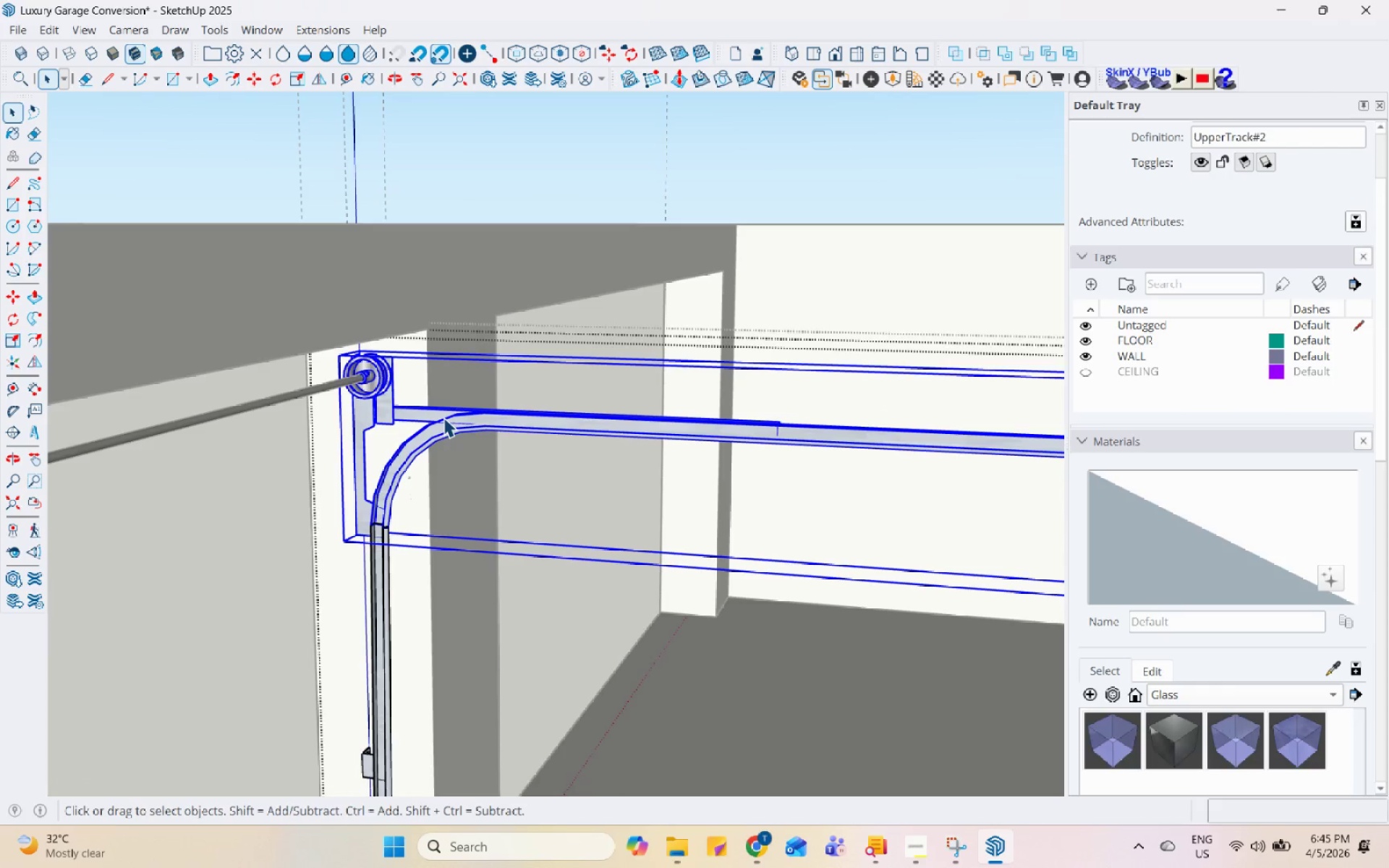 
double_click([443, 417])
 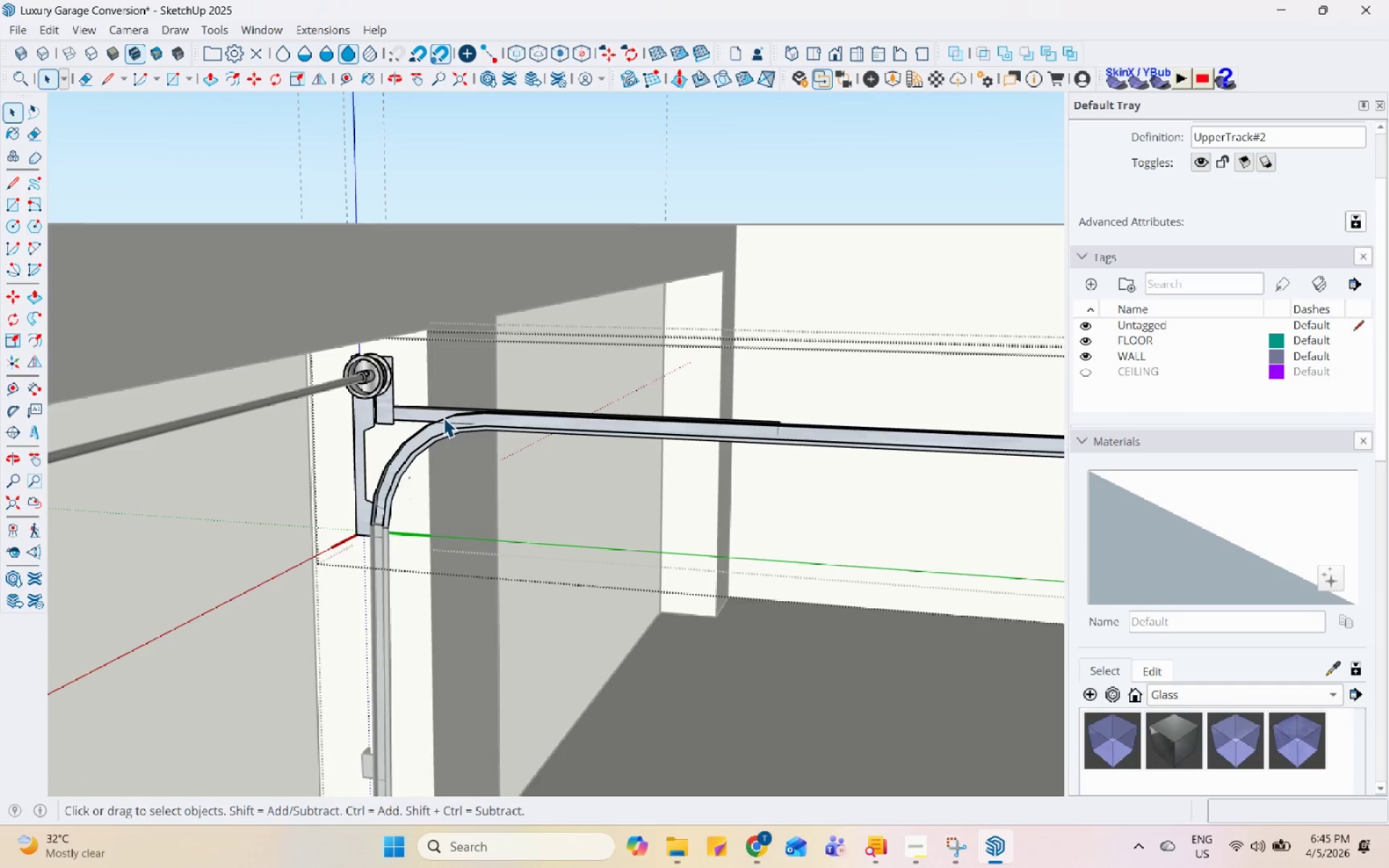 
triple_click([443, 417])
 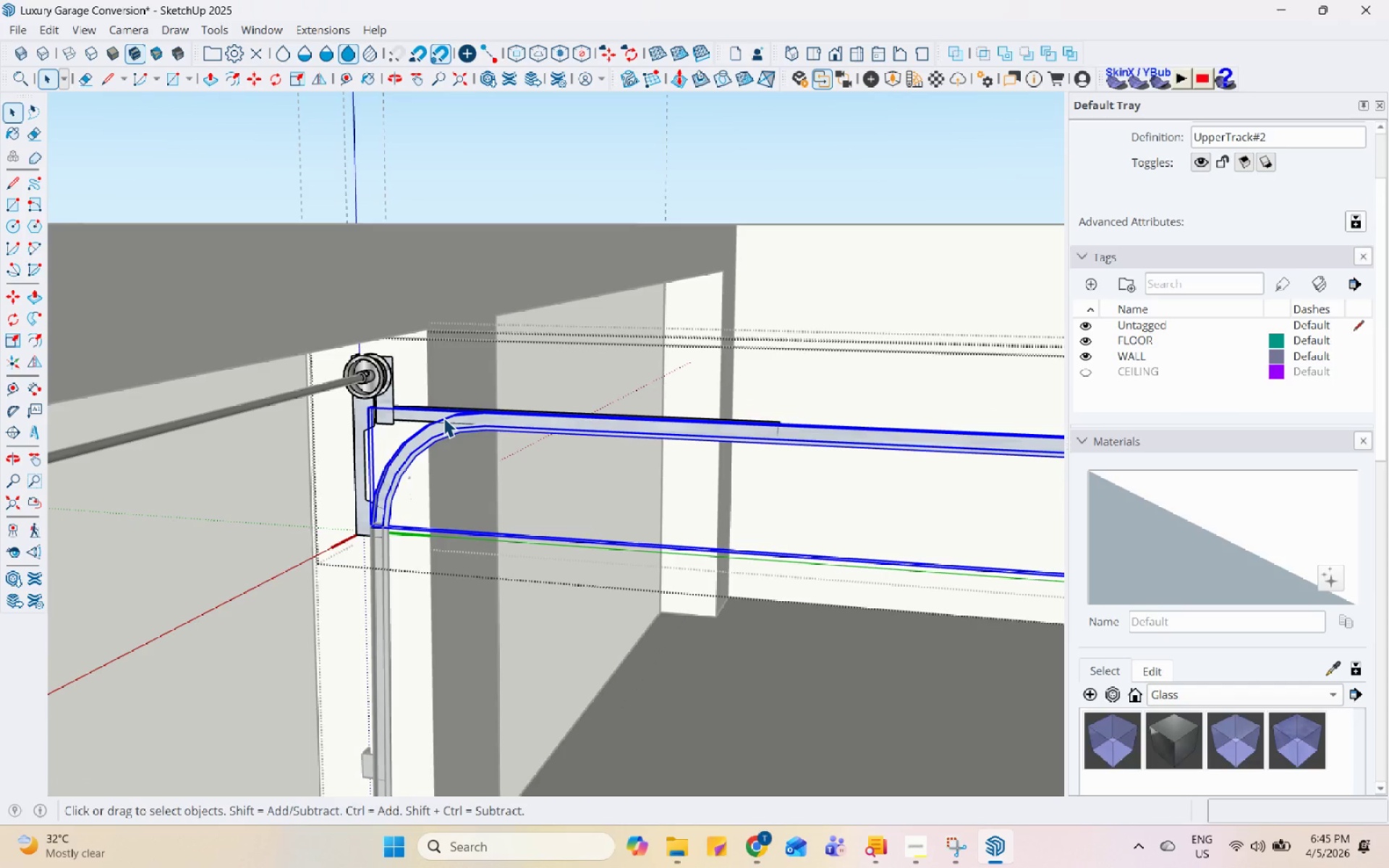 
hold_key(key=ControlLeft, duration=0.55)
 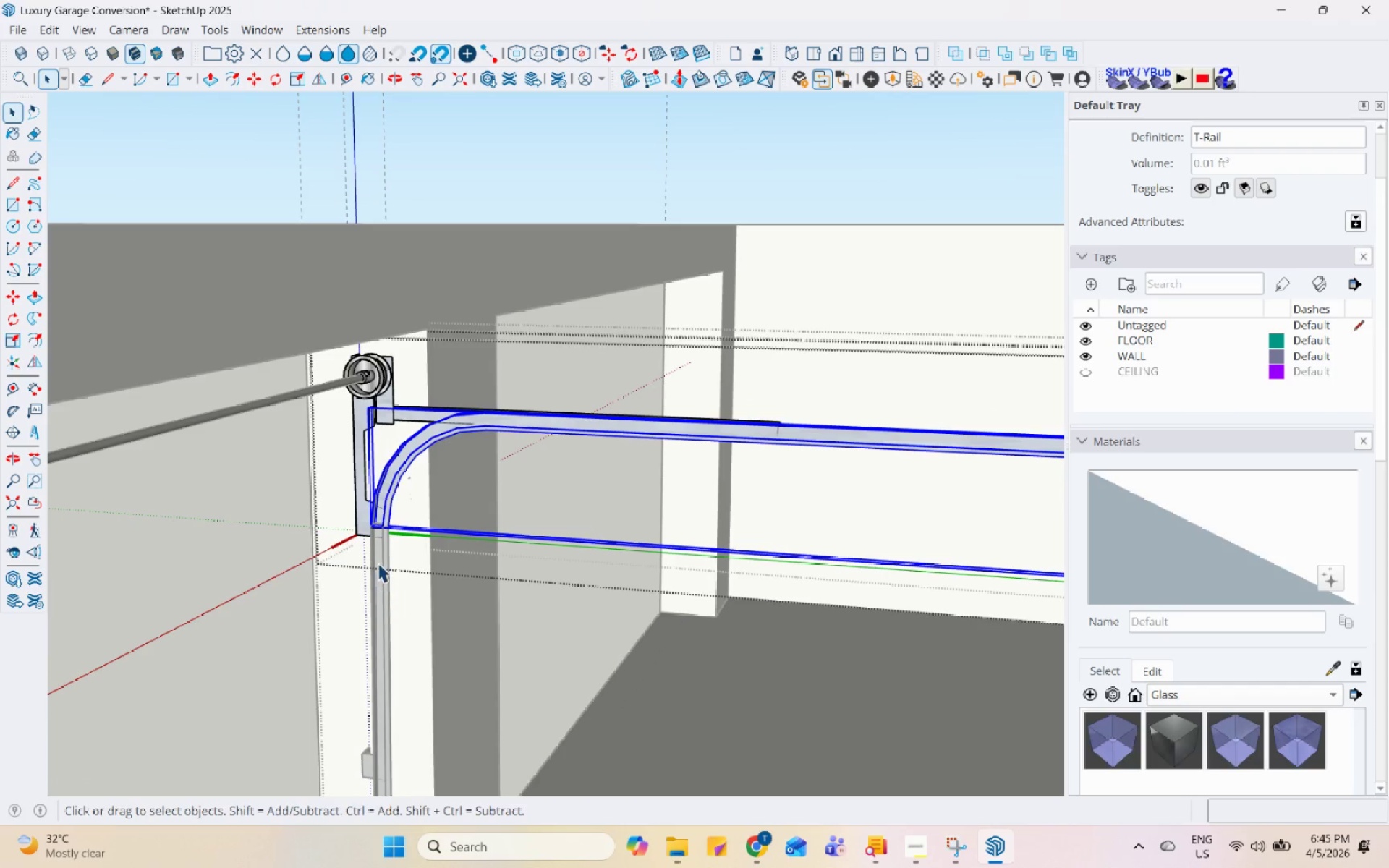 
left_click([480, 461])
 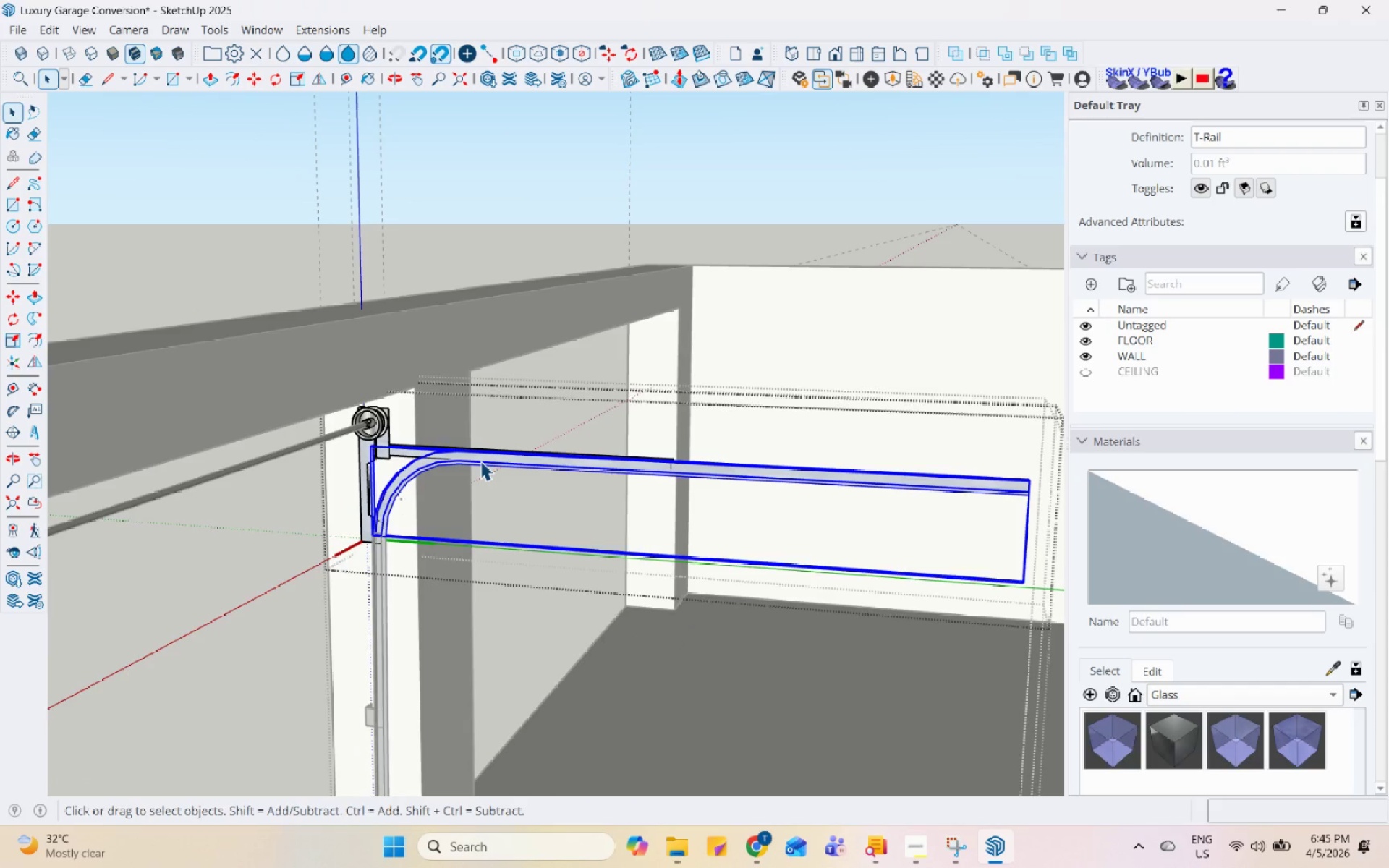 
scroll: coordinate [378, 561], scroll_direction: down, amount: 3.0
 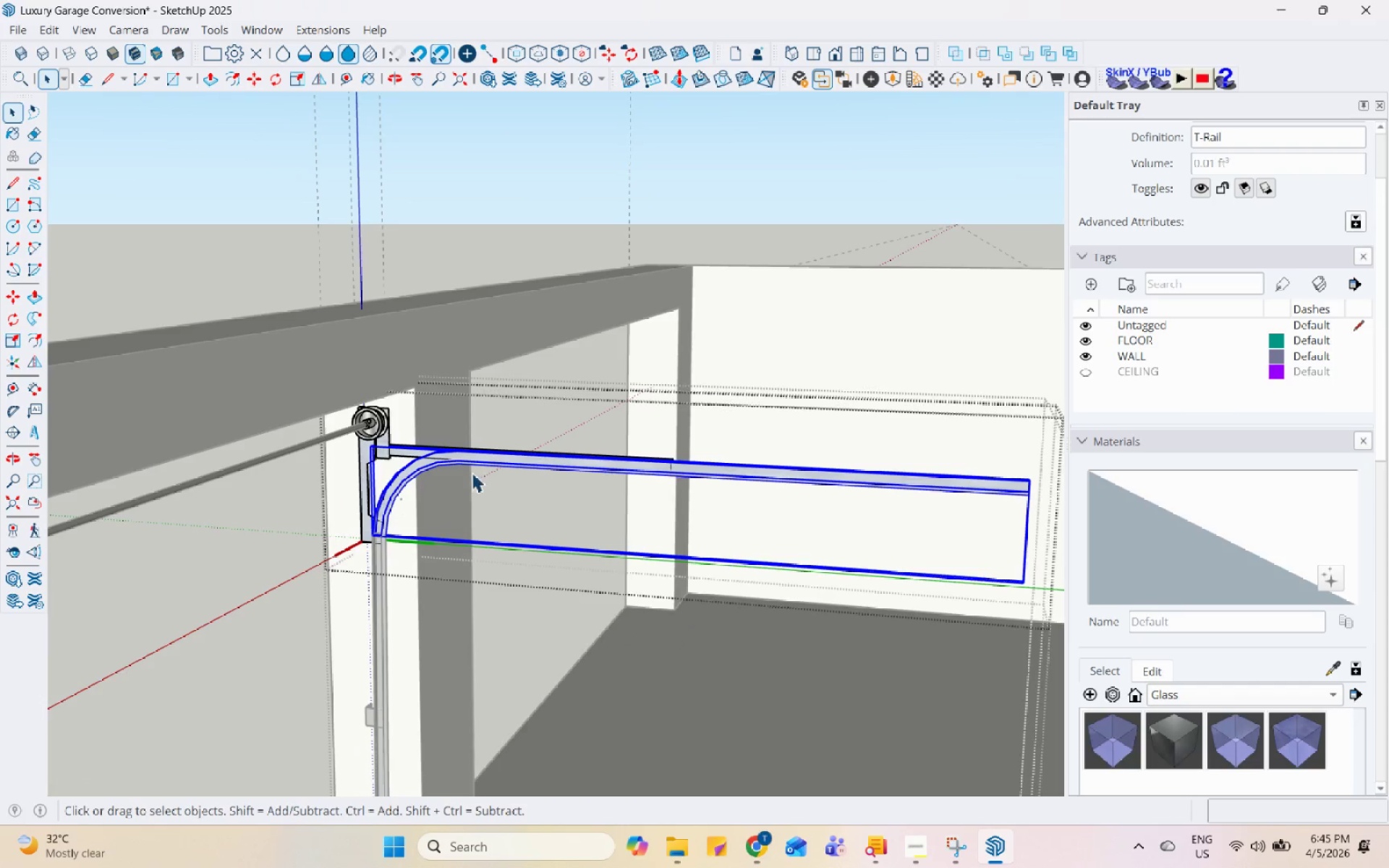 
key(Escape)
 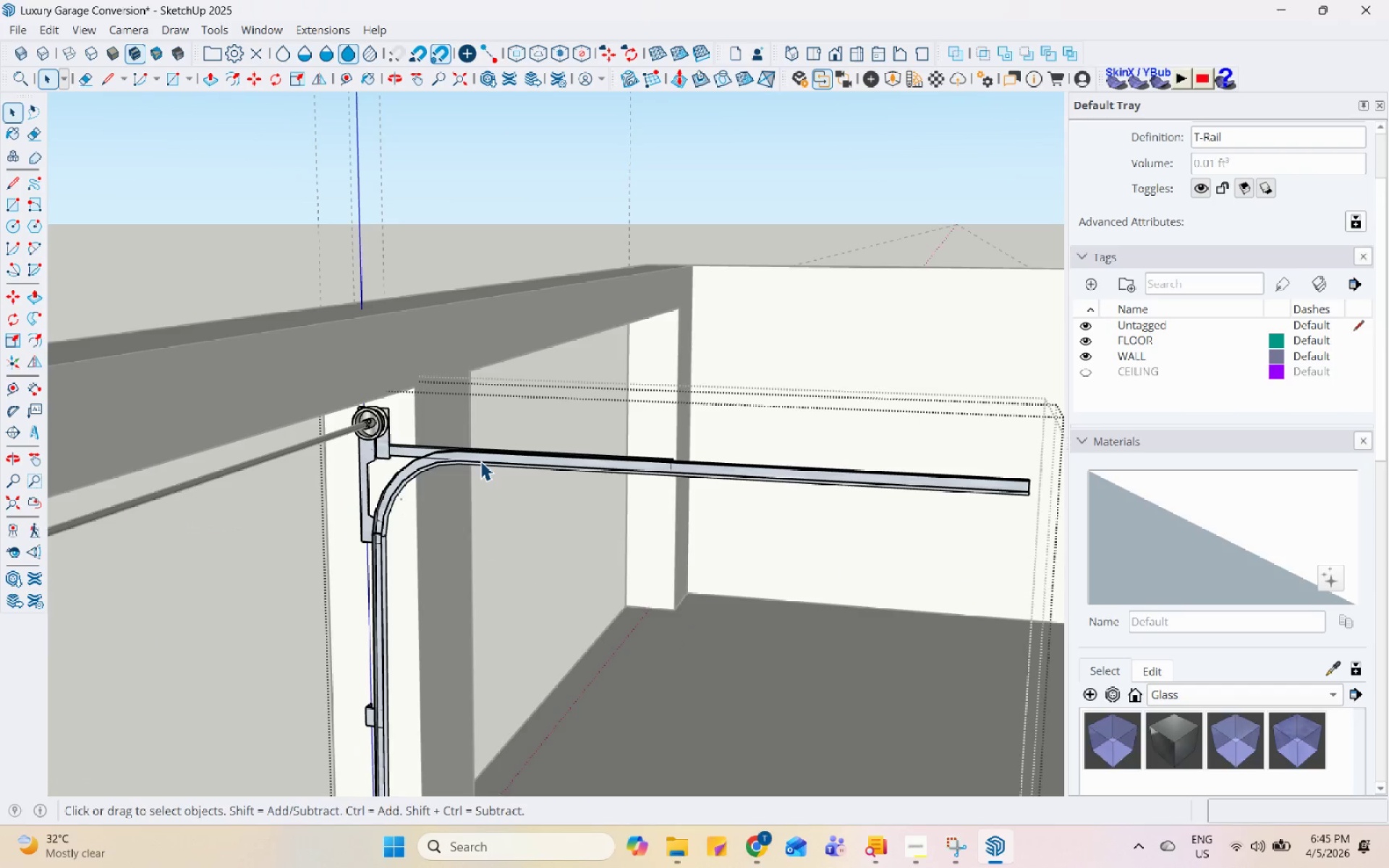 
right_click([480, 461])
 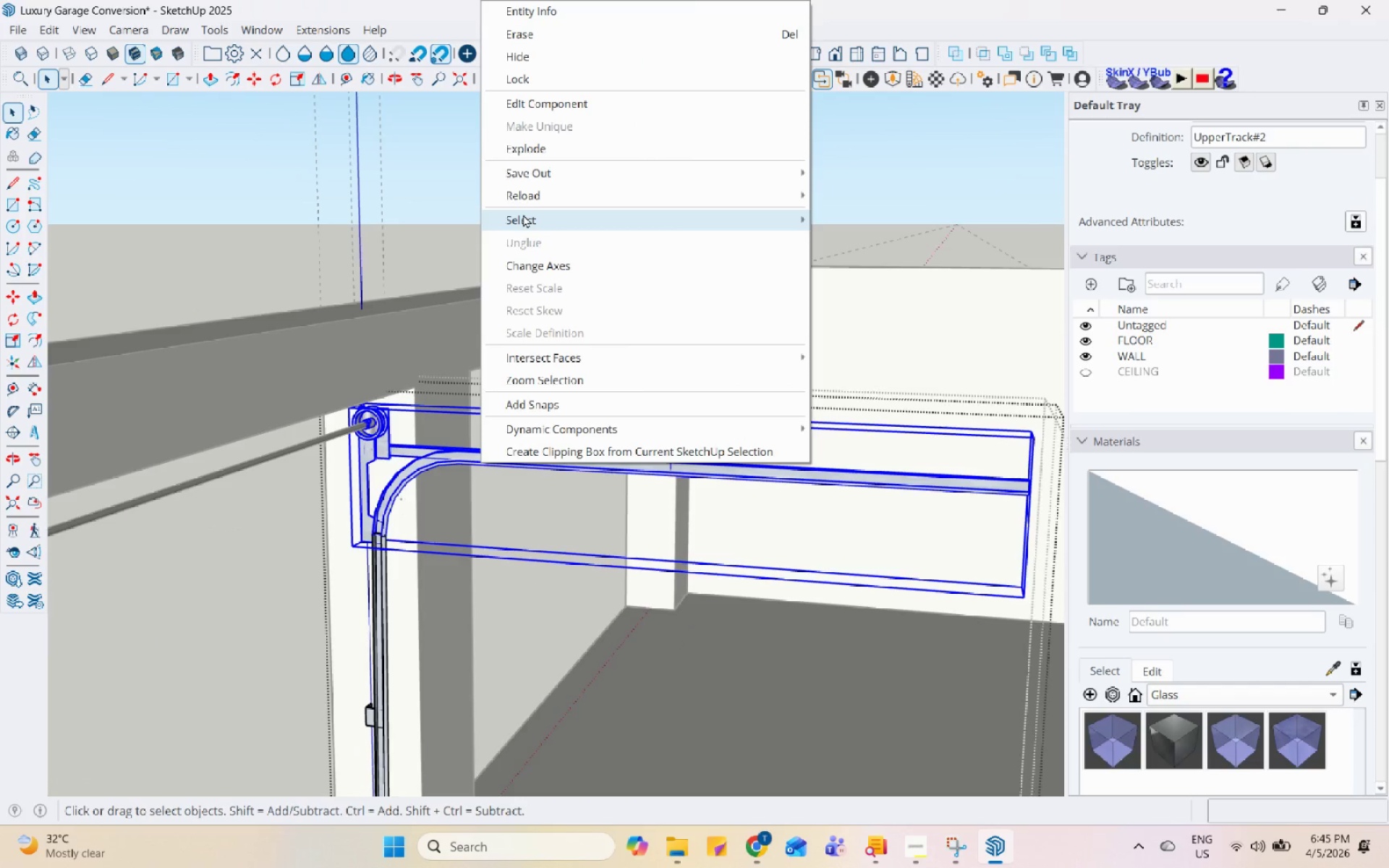 
key(Escape)
 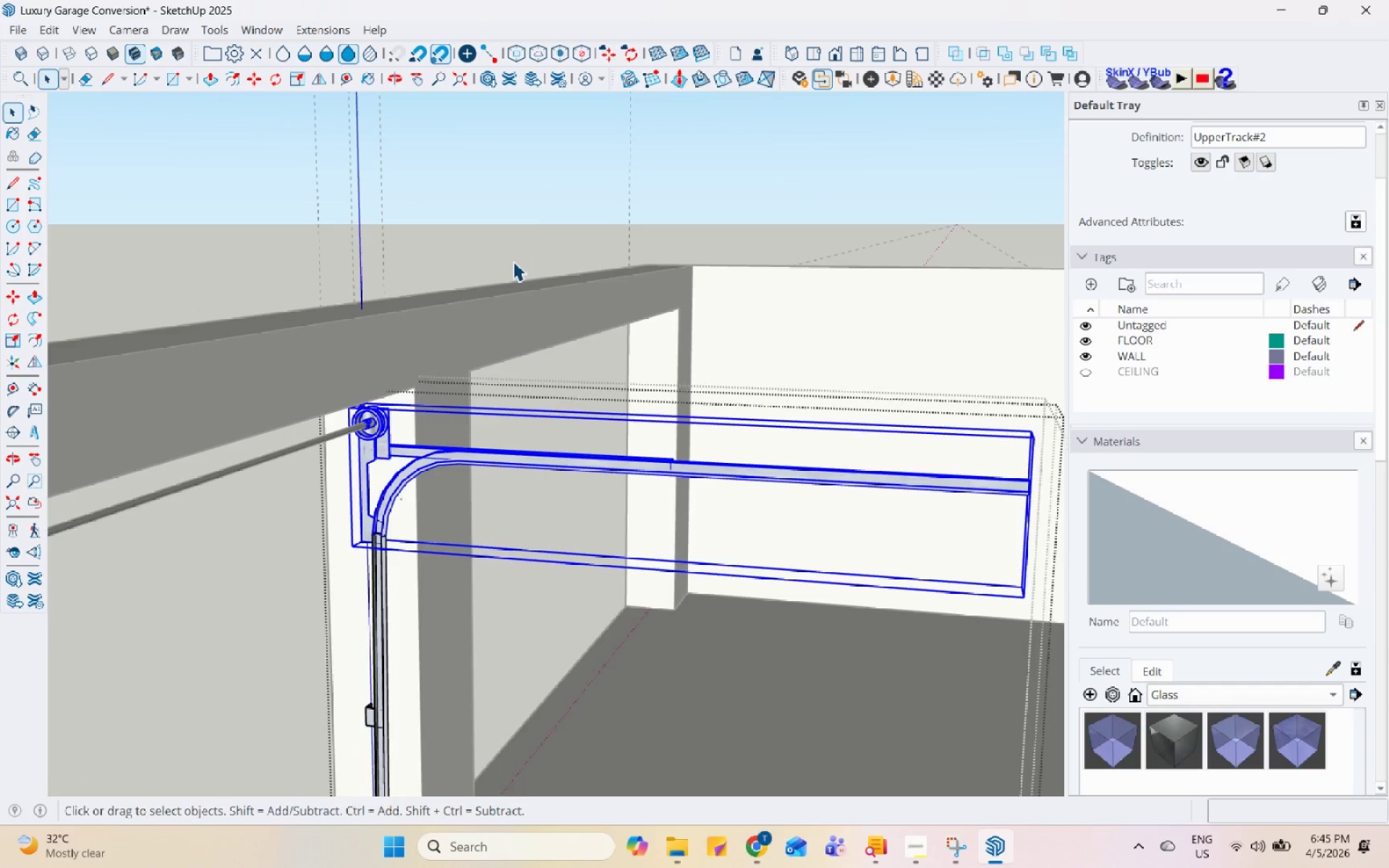 
key(Escape)
 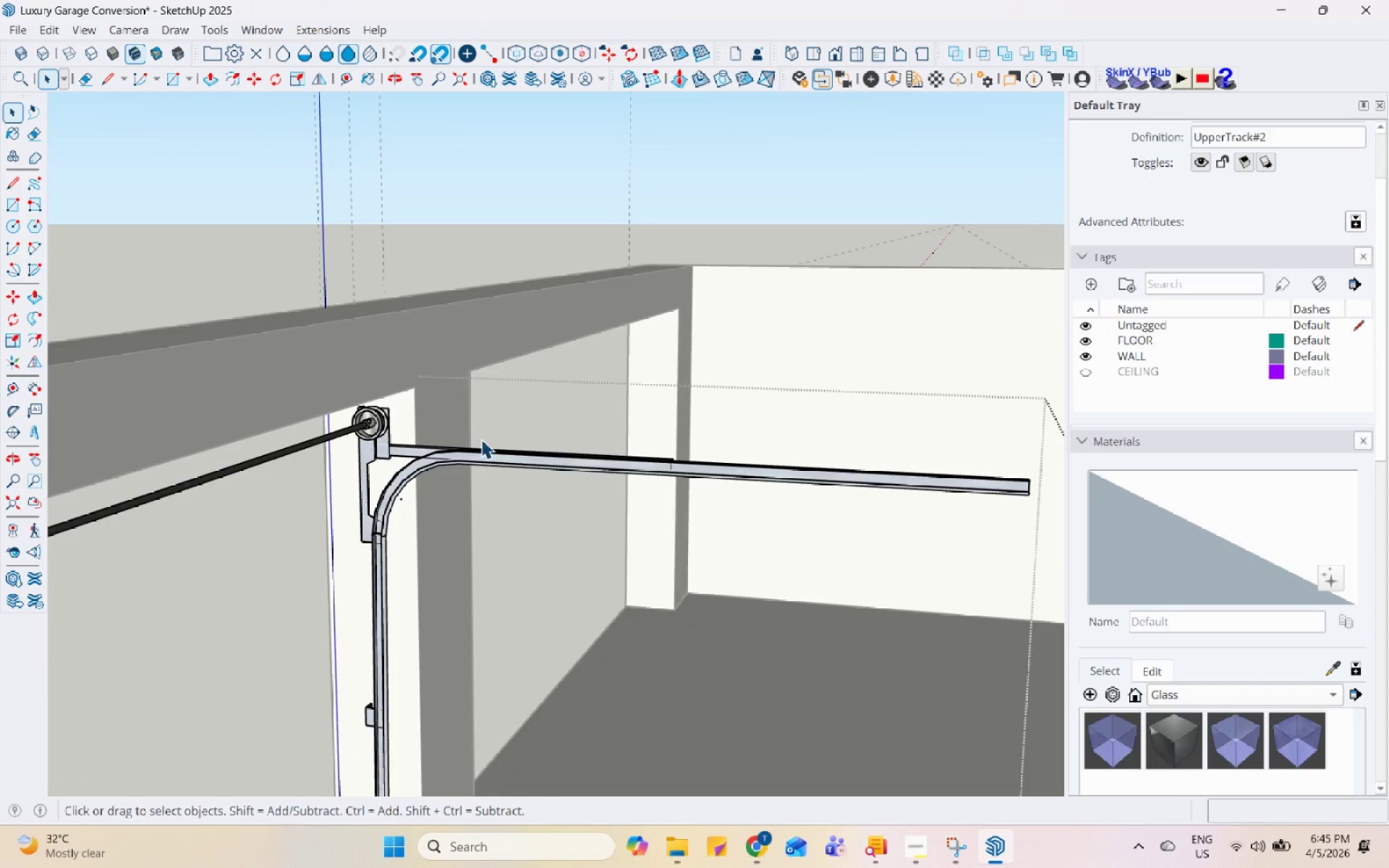 
left_click([481, 454])
 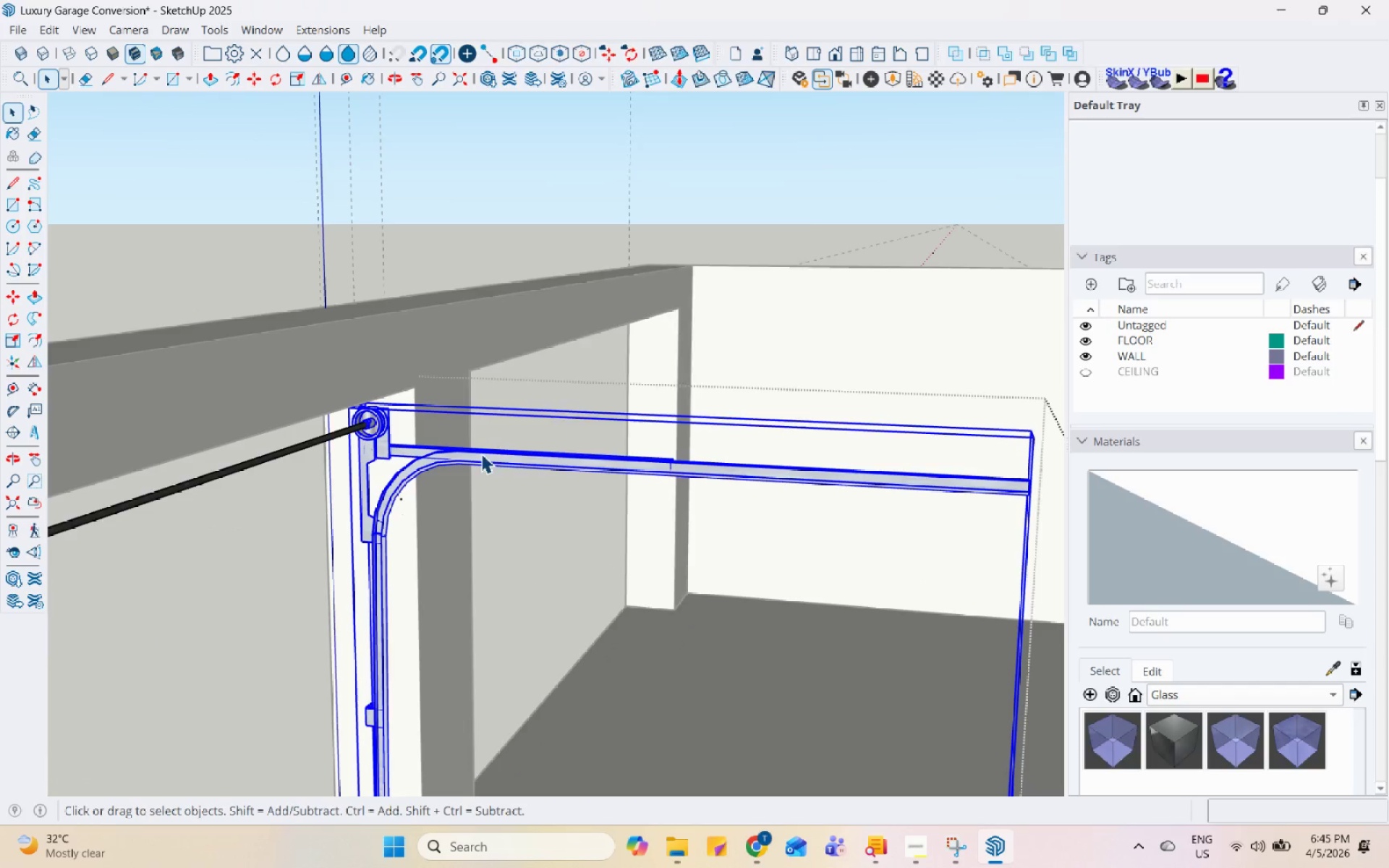 
right_click([481, 454])
 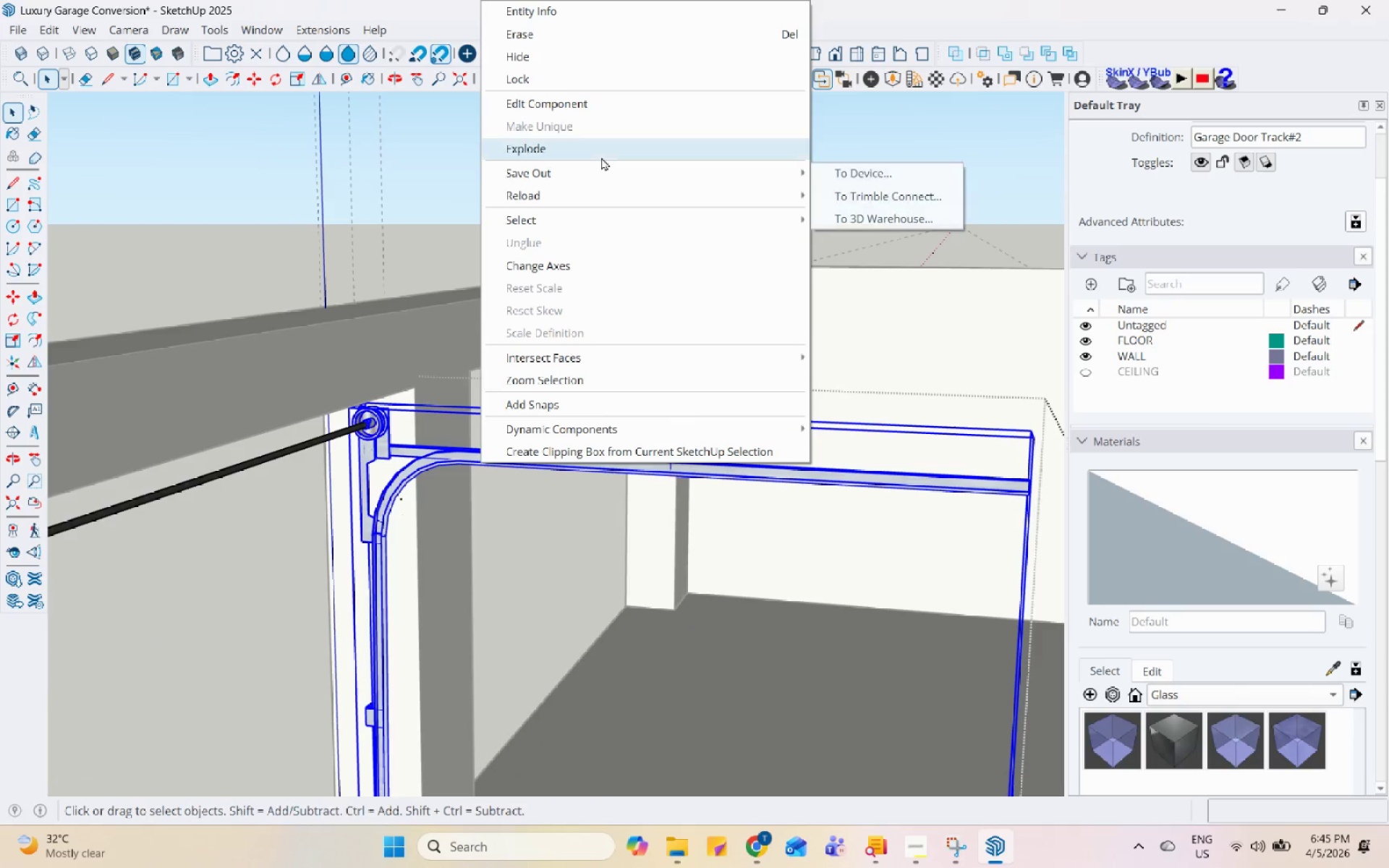 
left_click([601, 157])
 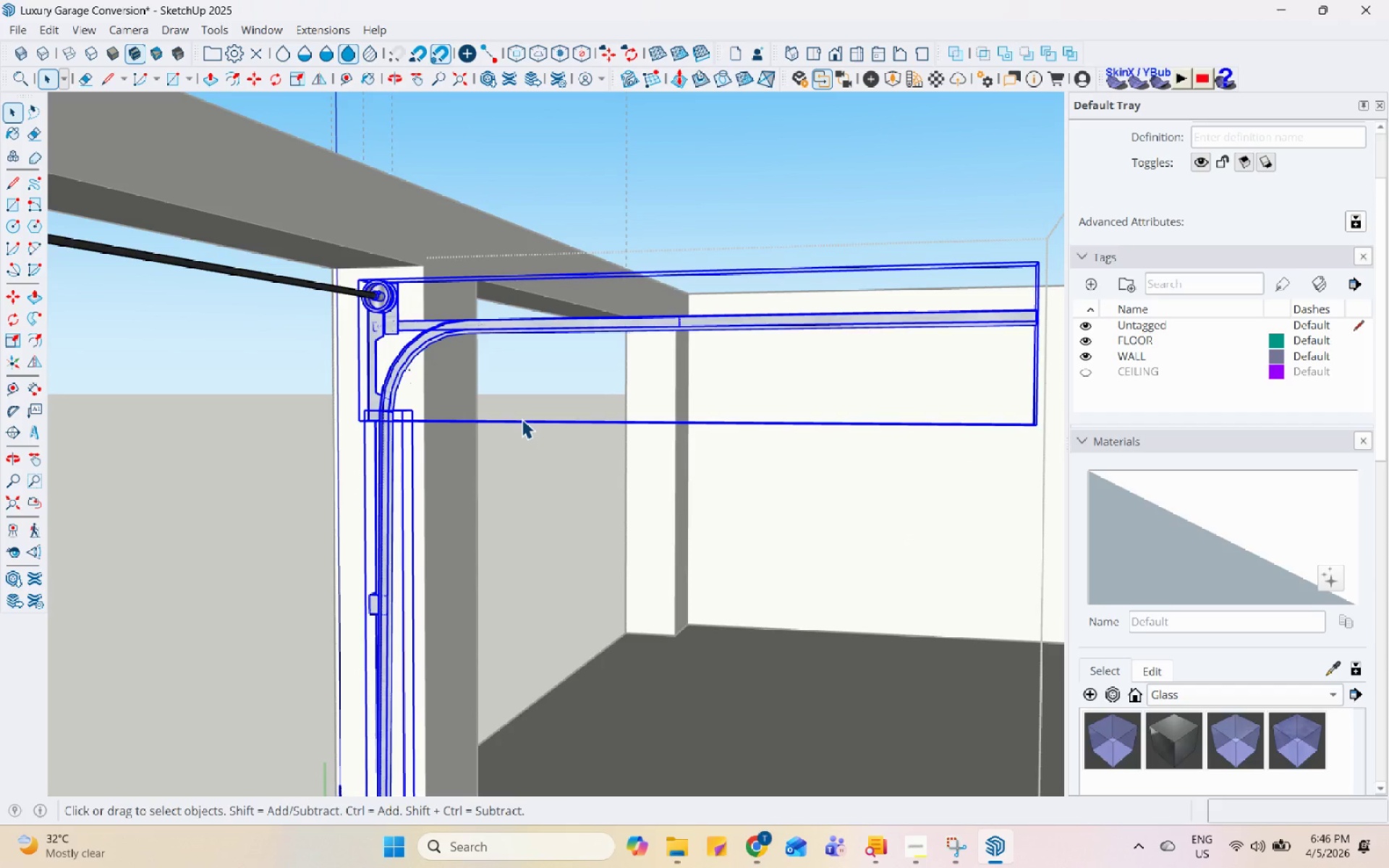 
wait(10.64)
 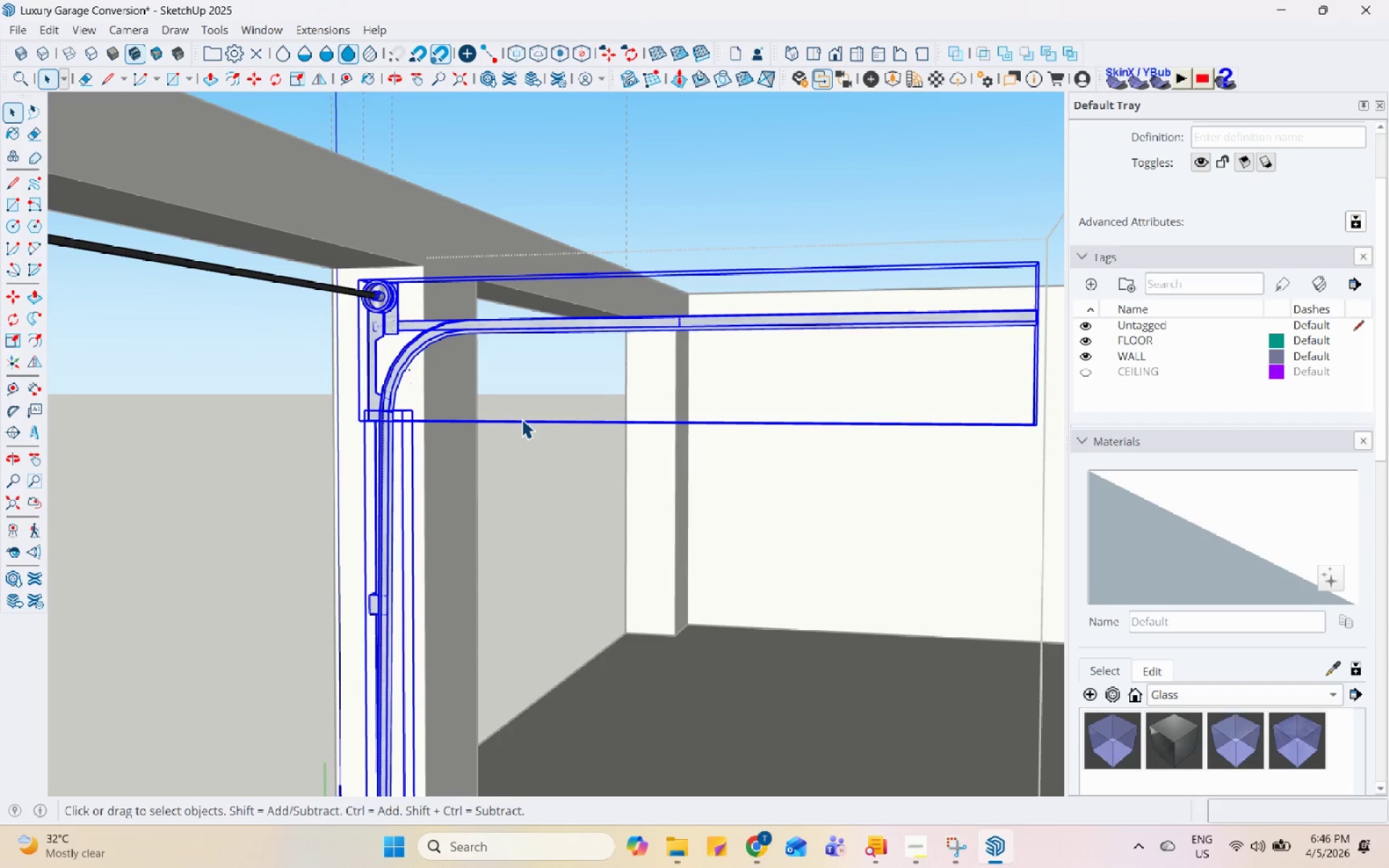 
key(Escape)
 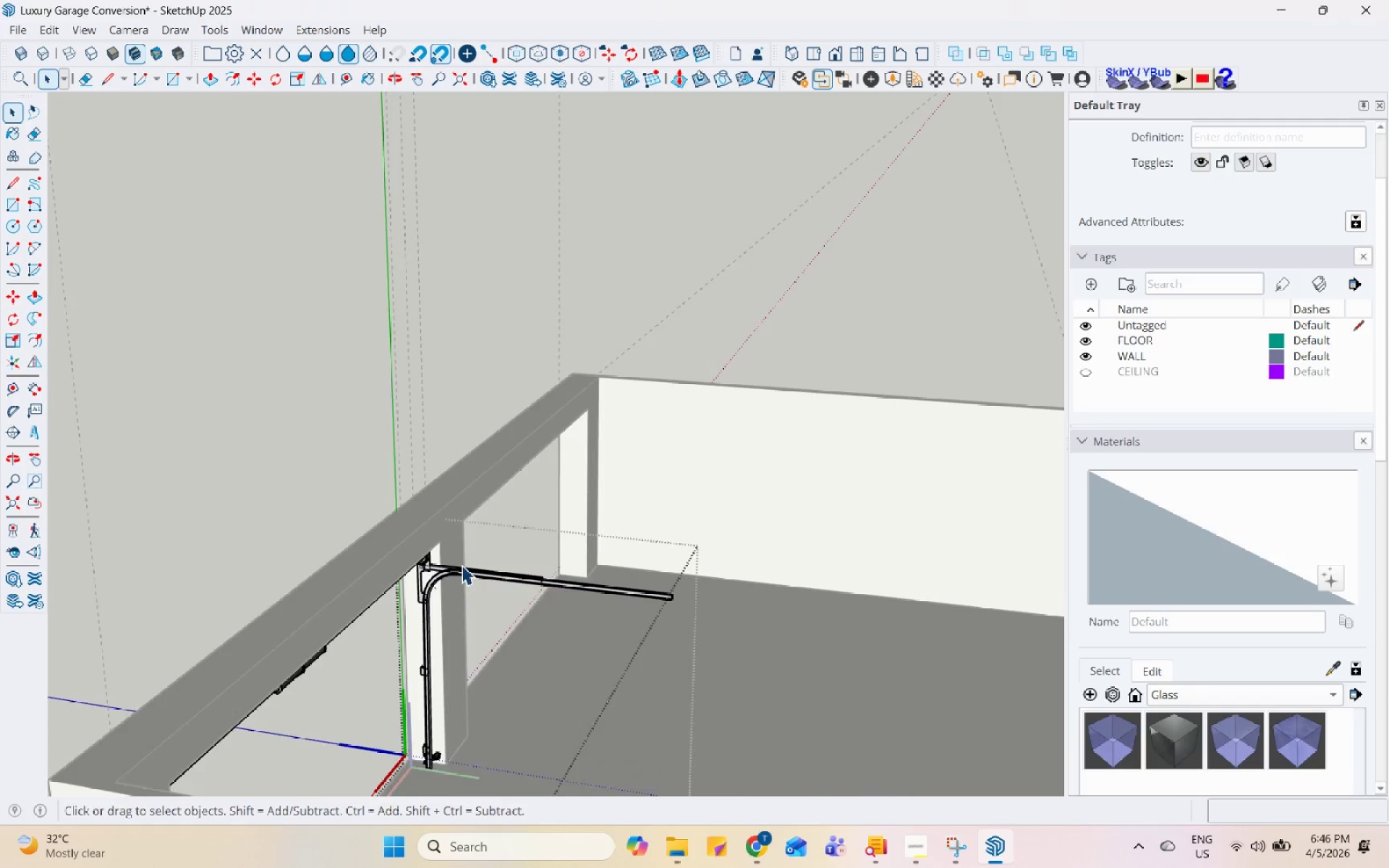 
key(Escape)
 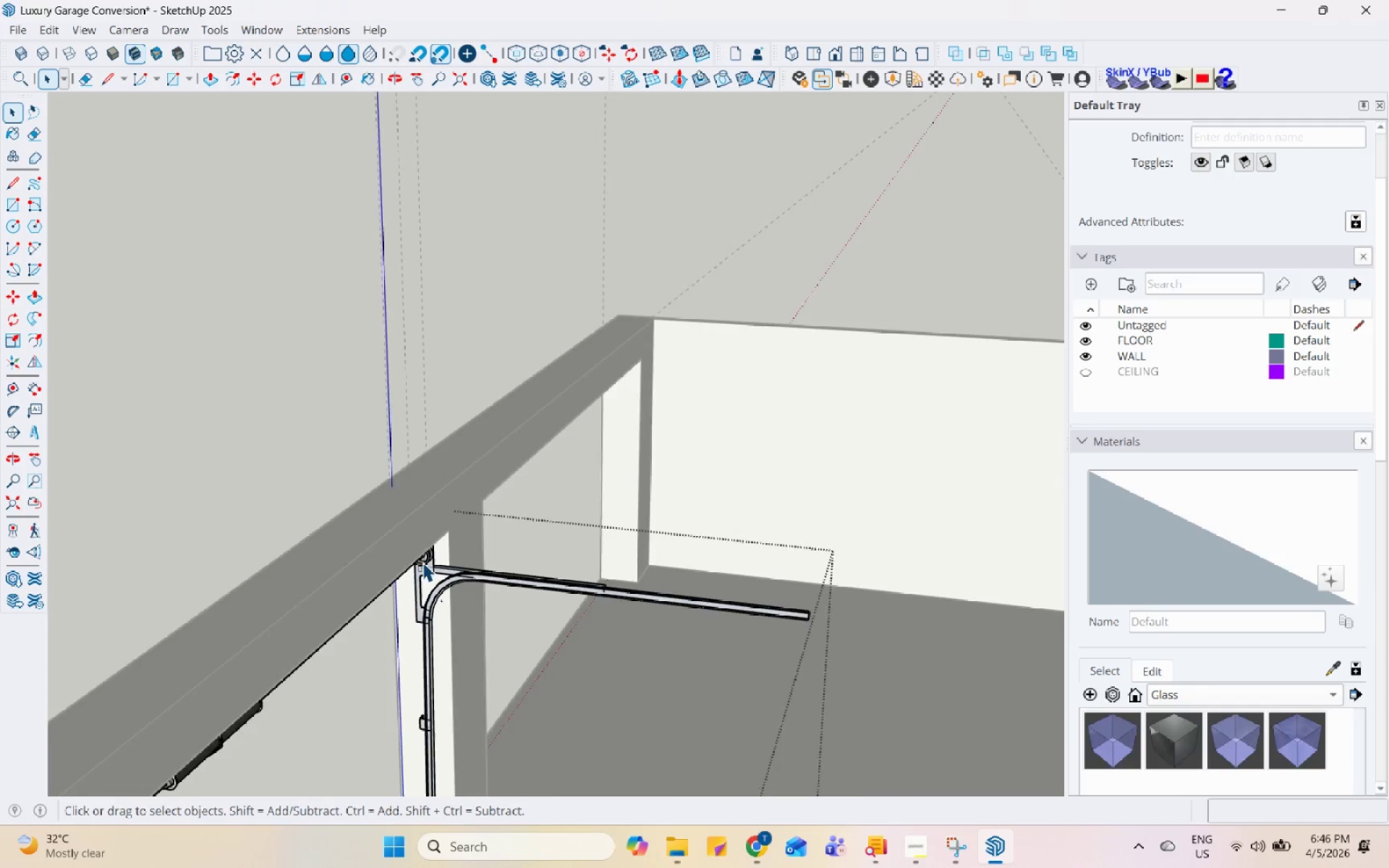 
key(Escape)
 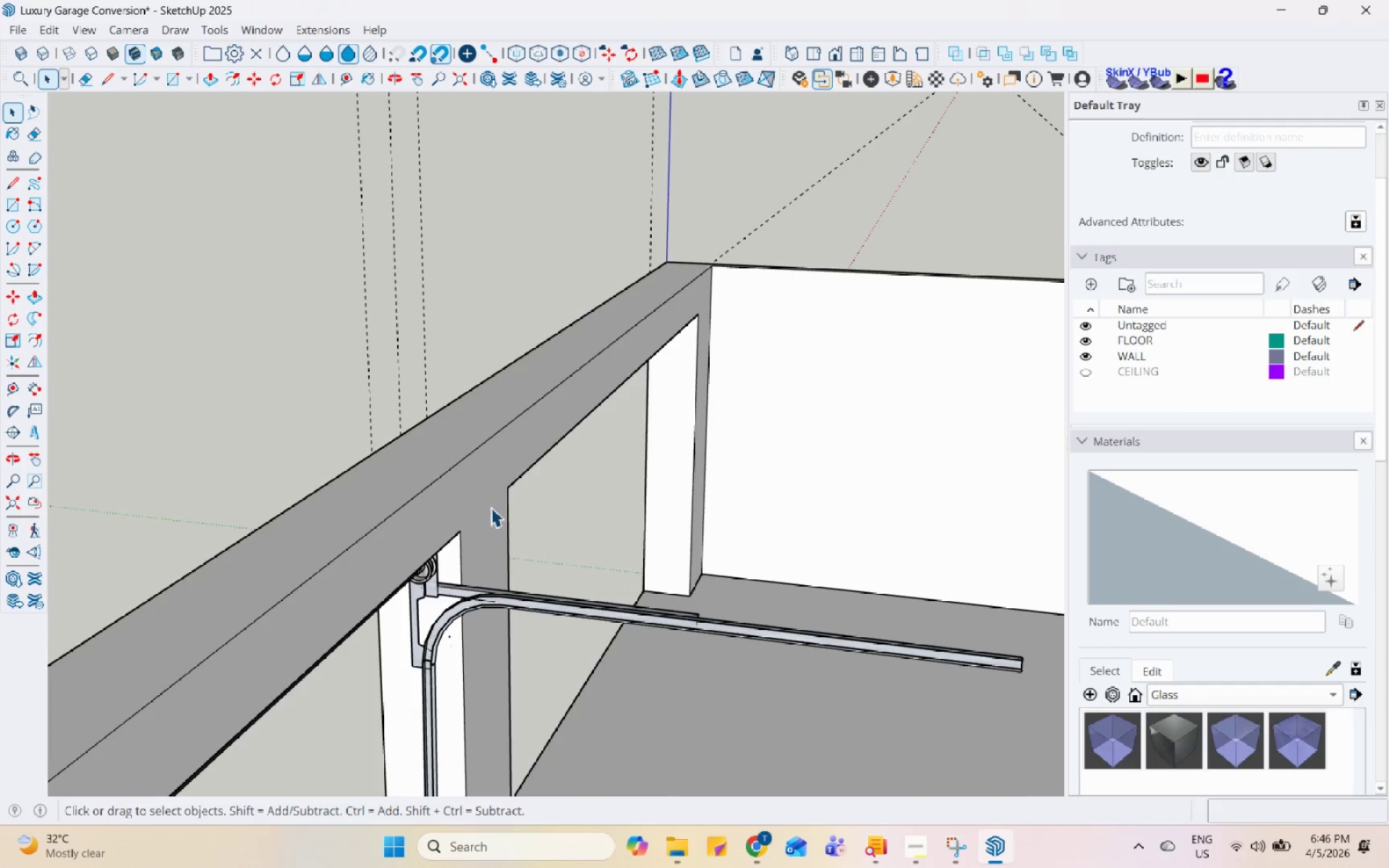 
double_click([490, 507])
 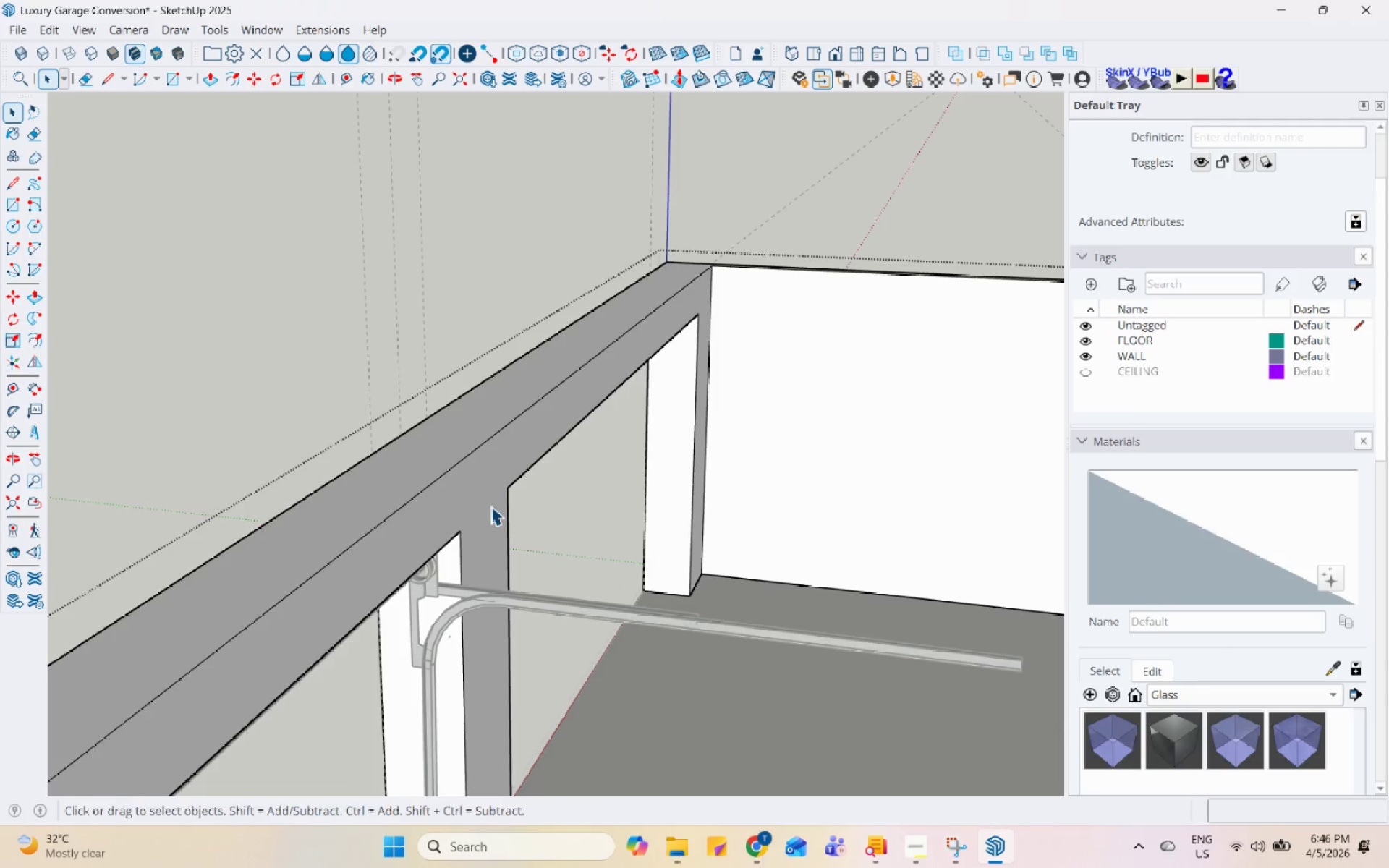 
scroll: coordinate [427, 514], scroll_direction: down, amount: 33.0
 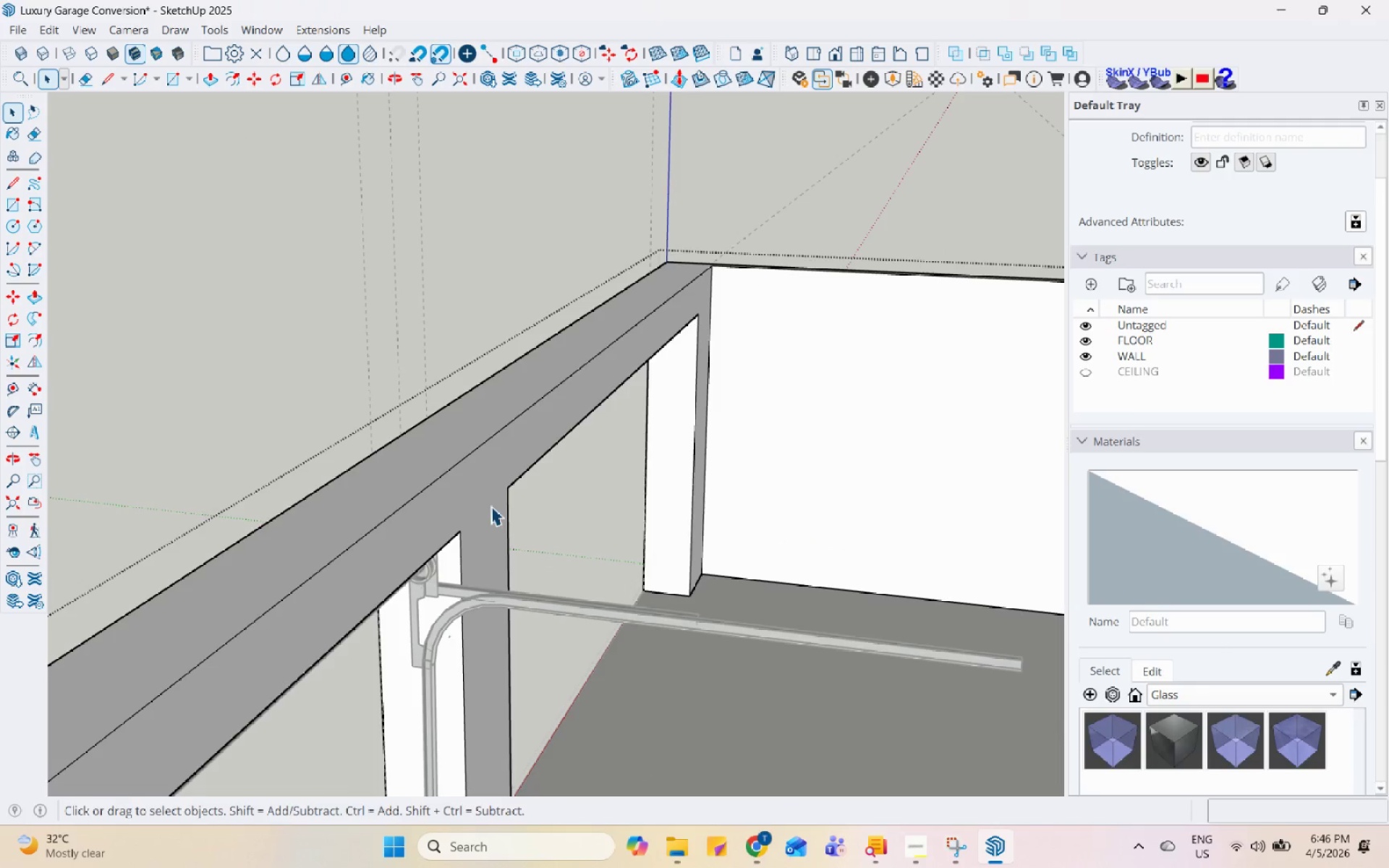 
triple_click([490, 504])
 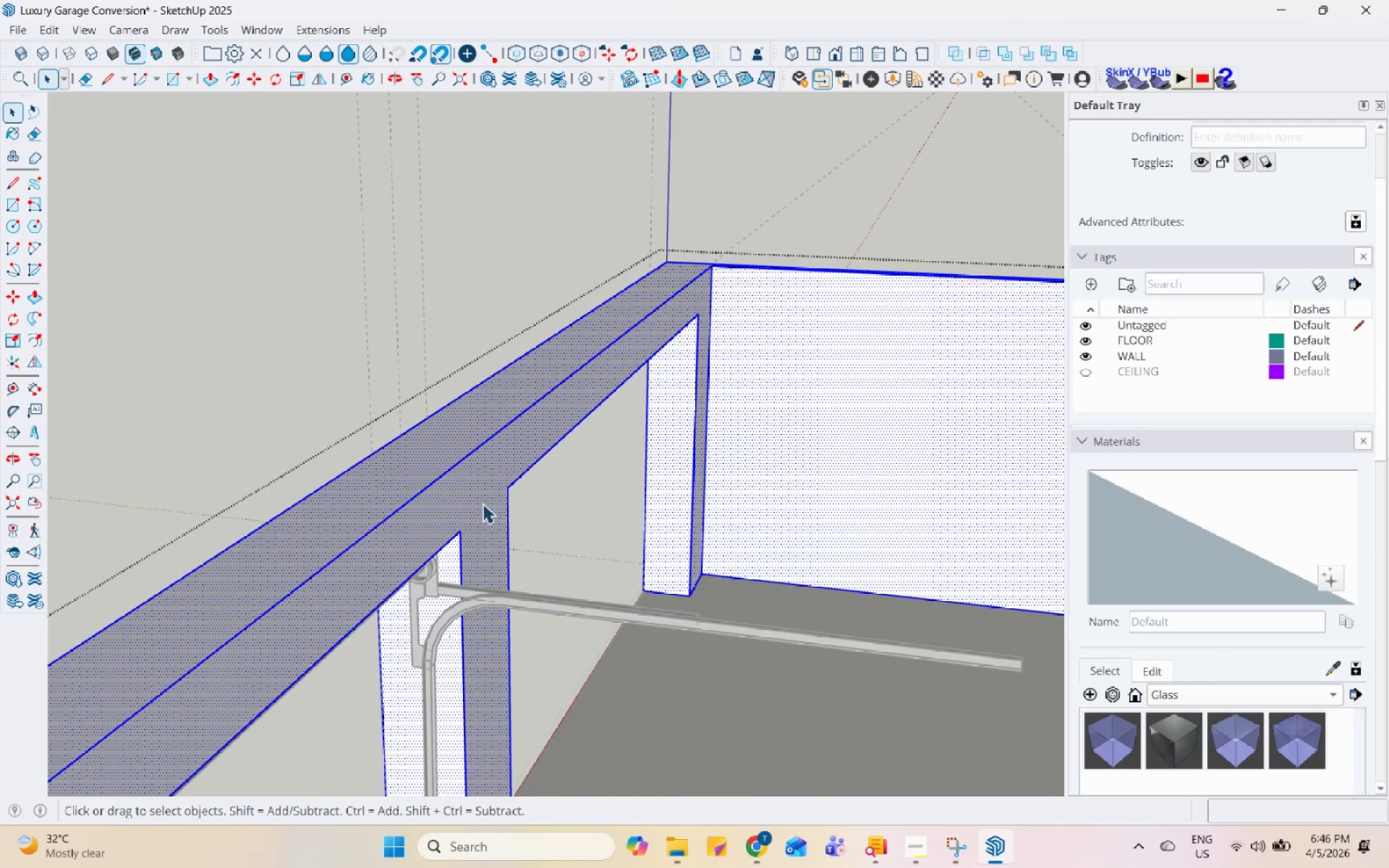 
left_click([449, 511])
 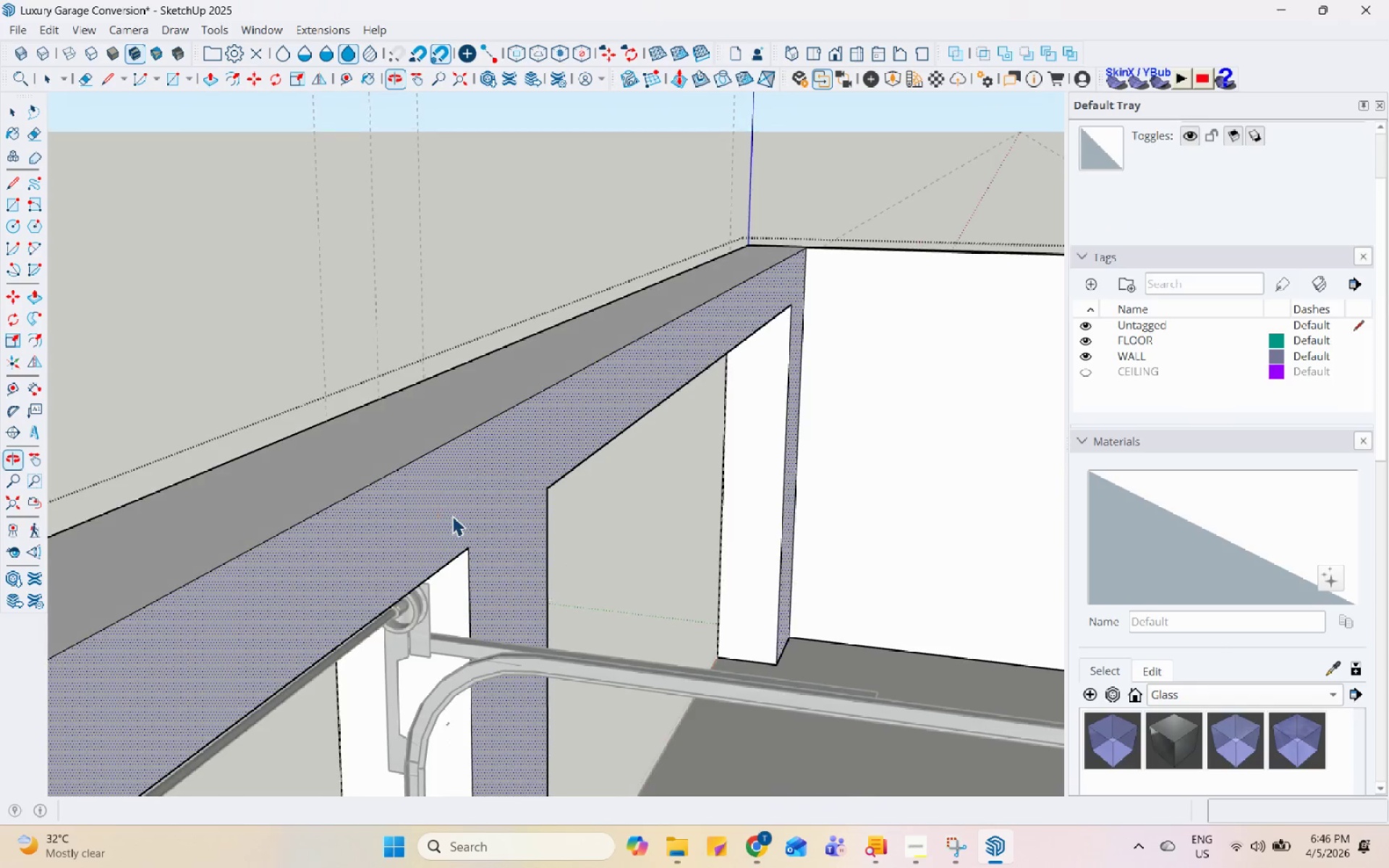 
scroll: coordinate [445, 502], scroll_direction: up, amount: 5.0
 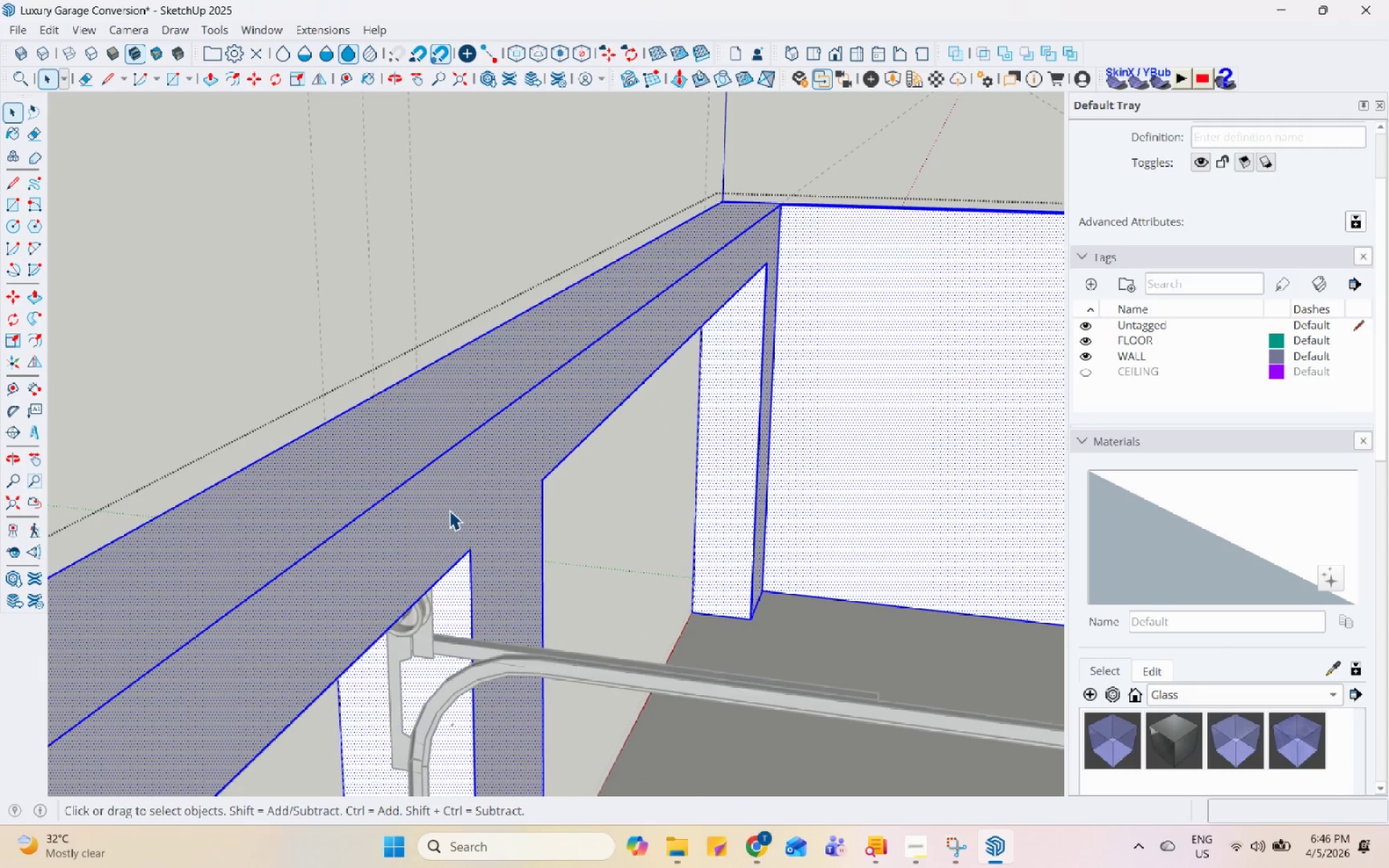 
key(L)
 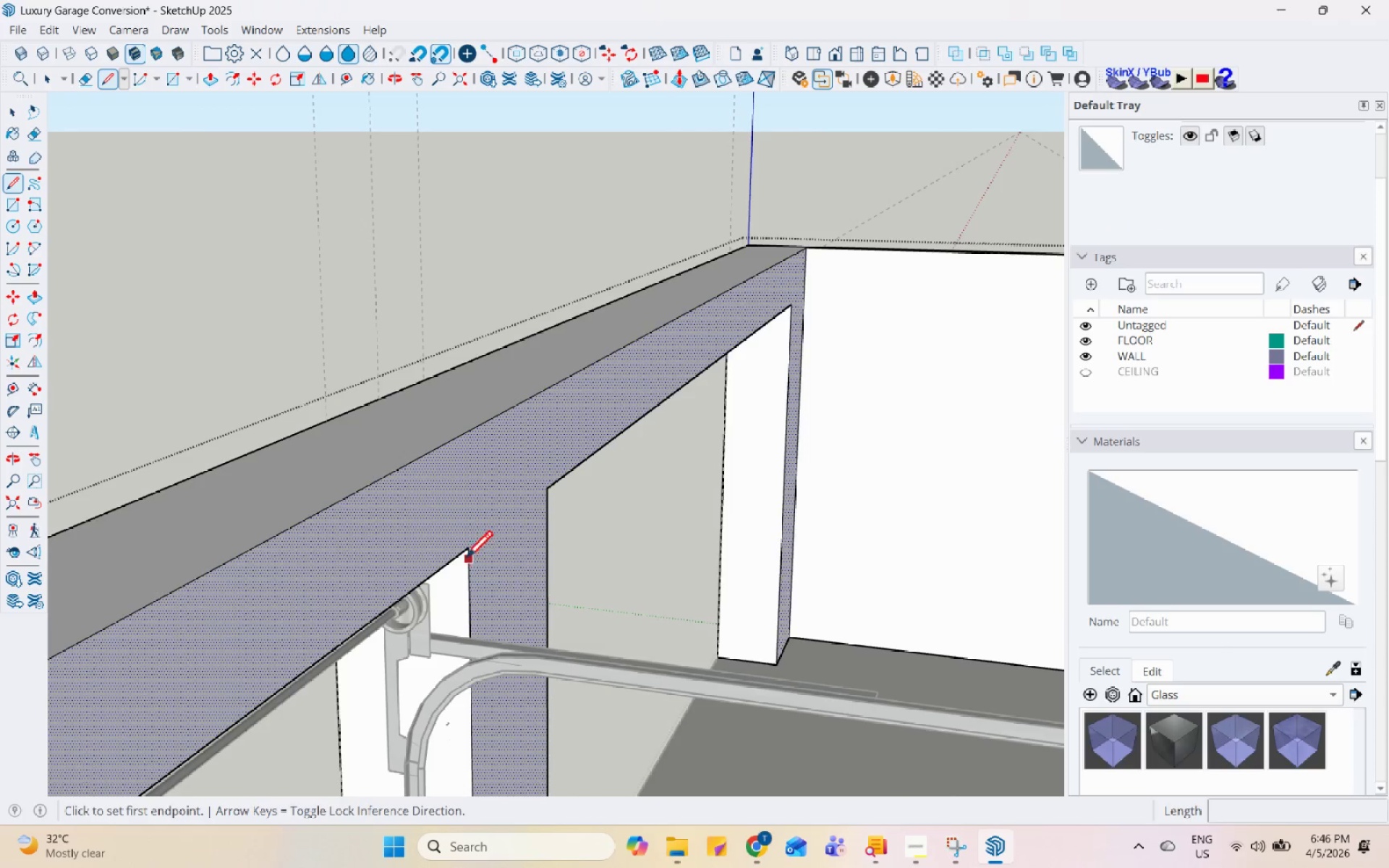 
left_click([462, 549])
 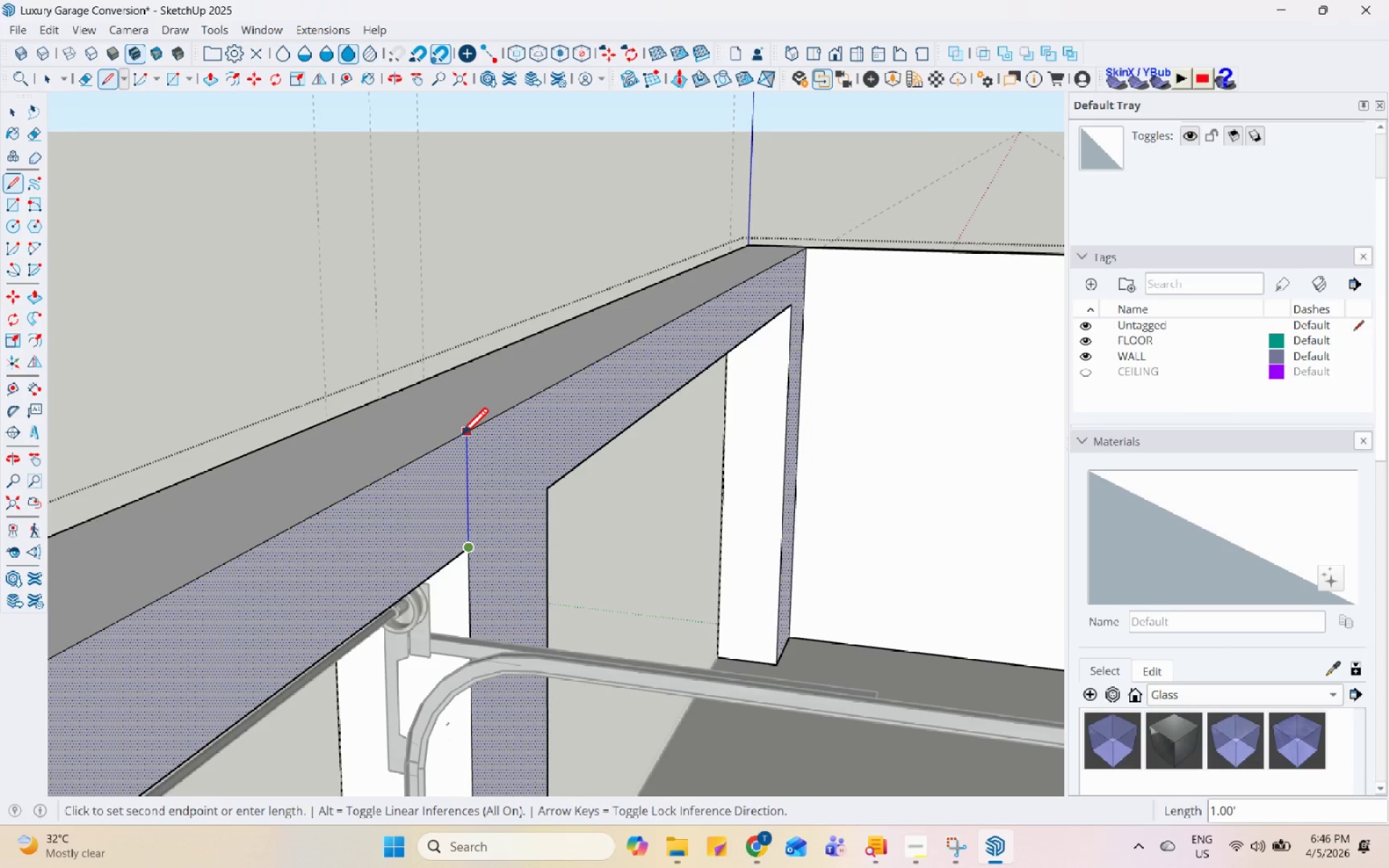 
left_click([461, 437])
 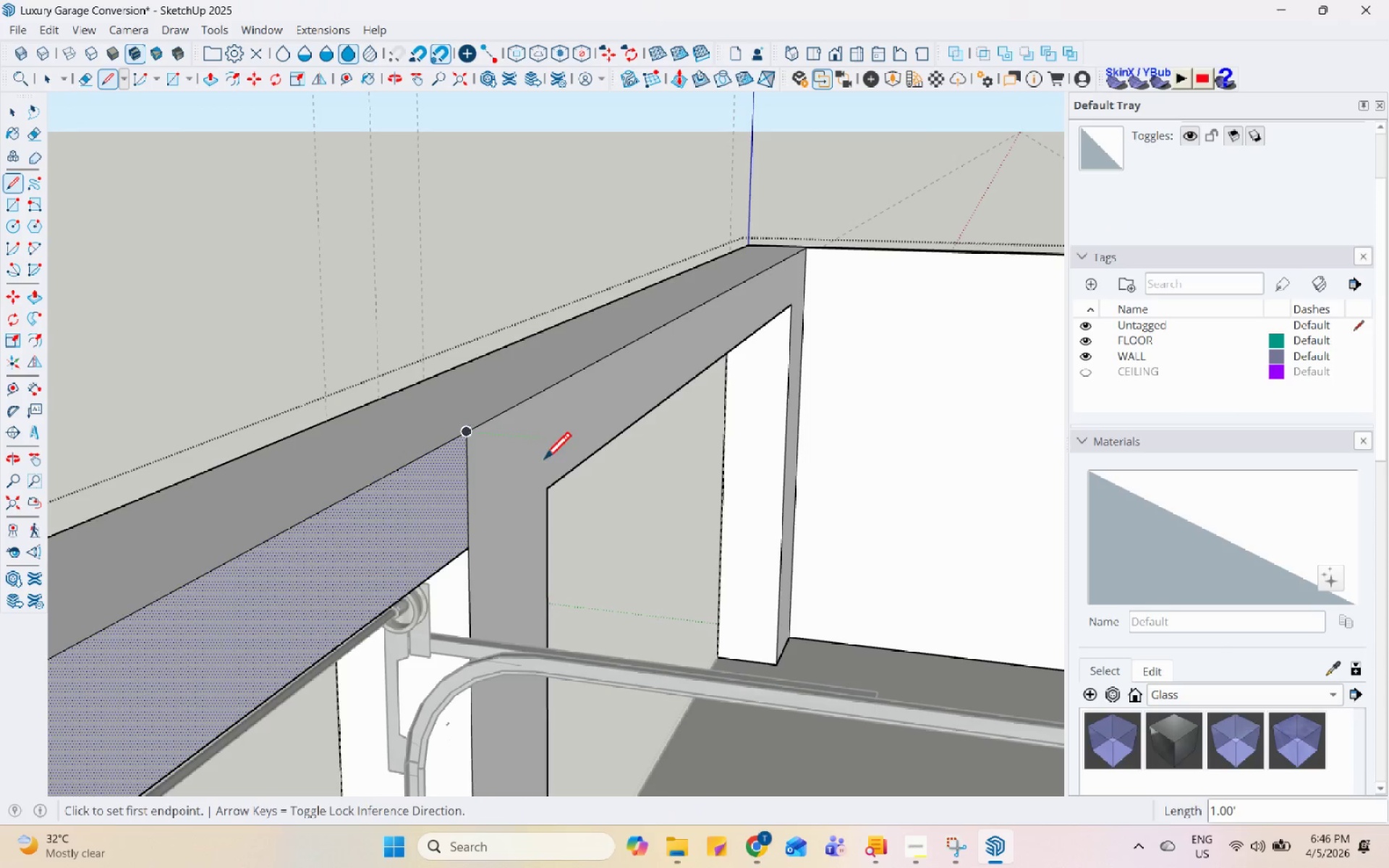 
key(Escape)
 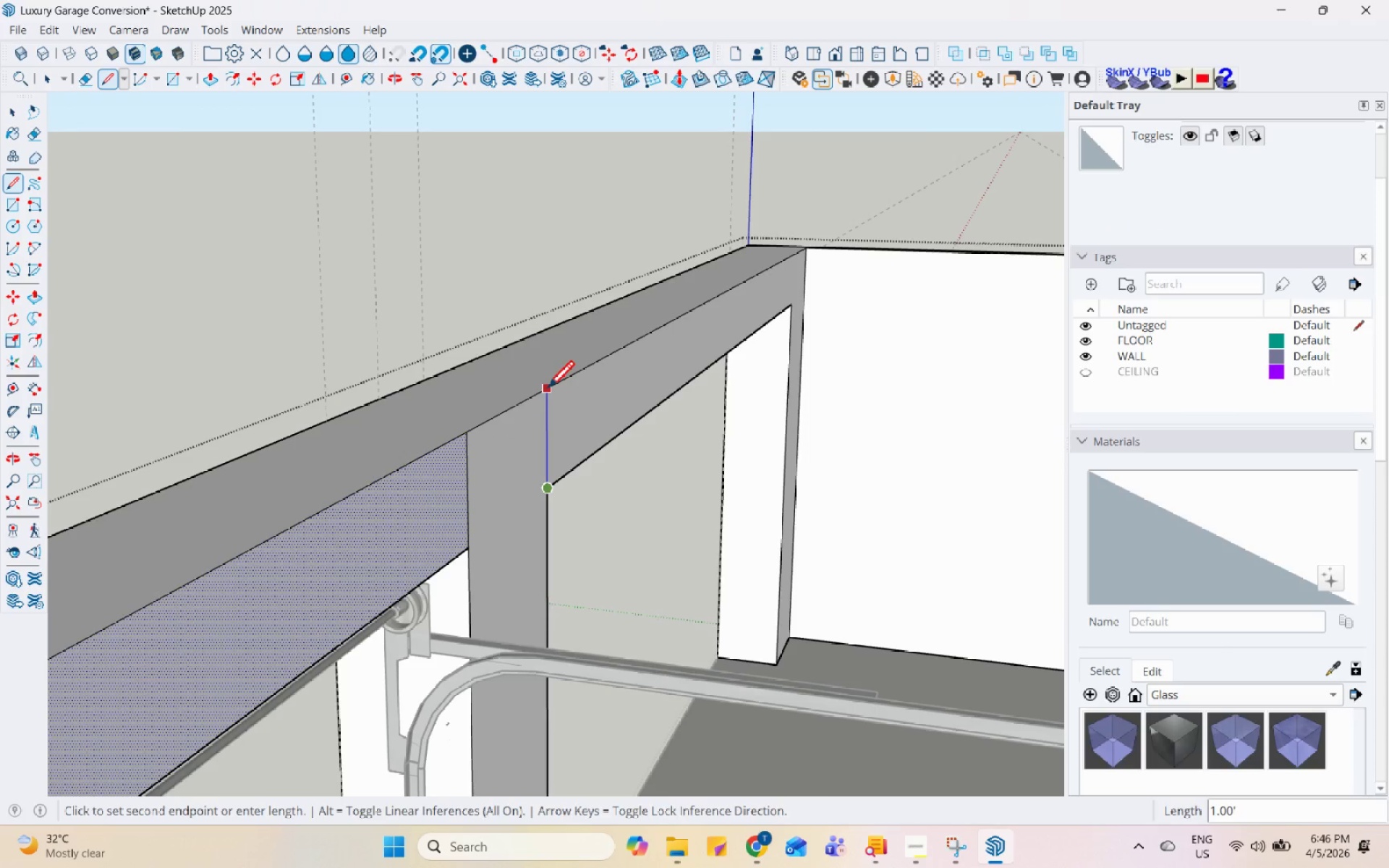 
key(Space)
 